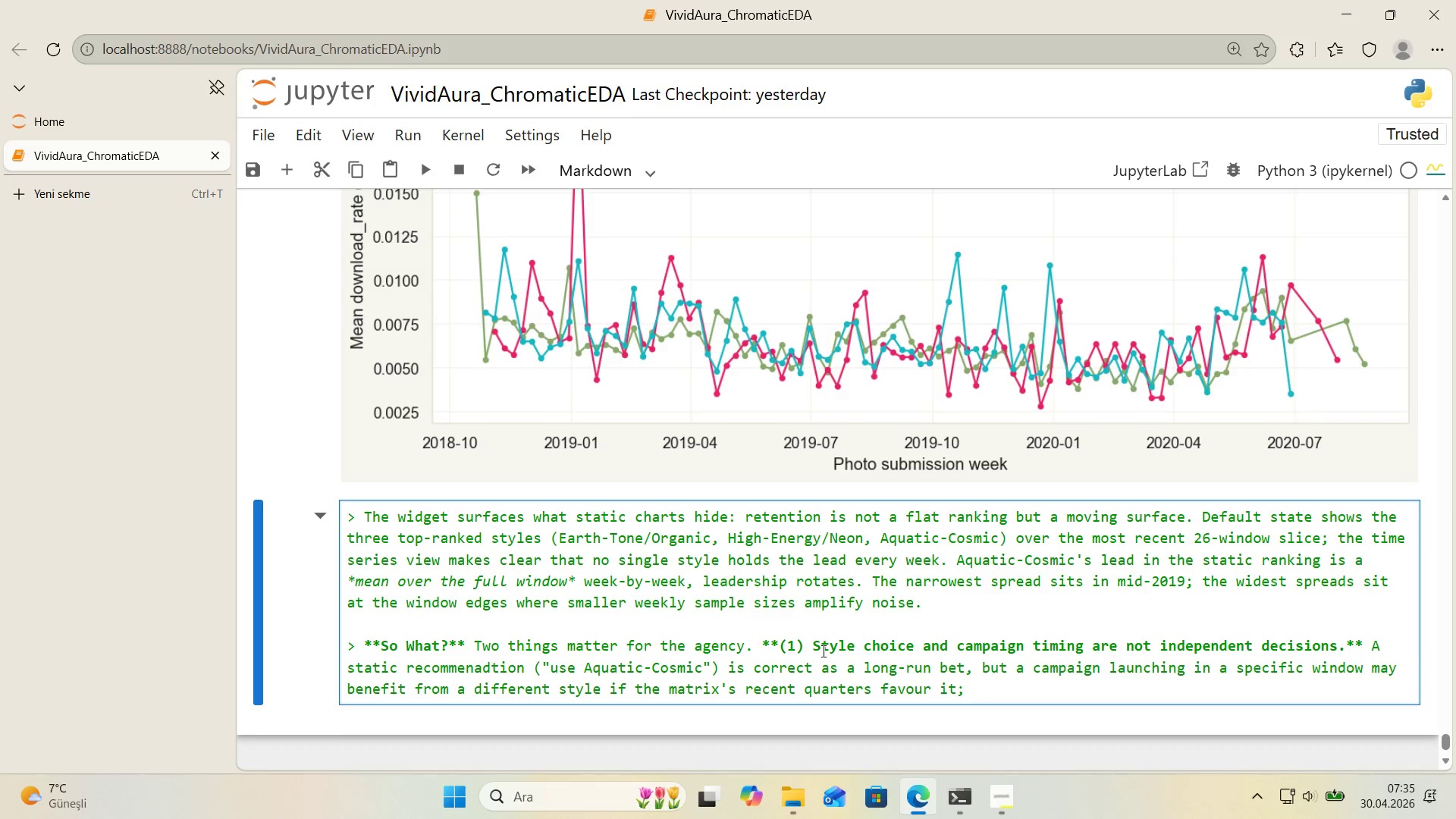 
type(the w'dget ')
key(Backspace)
type(lets the aeh)
key(Backspace)
key(Backspace)
type(gency check the )
 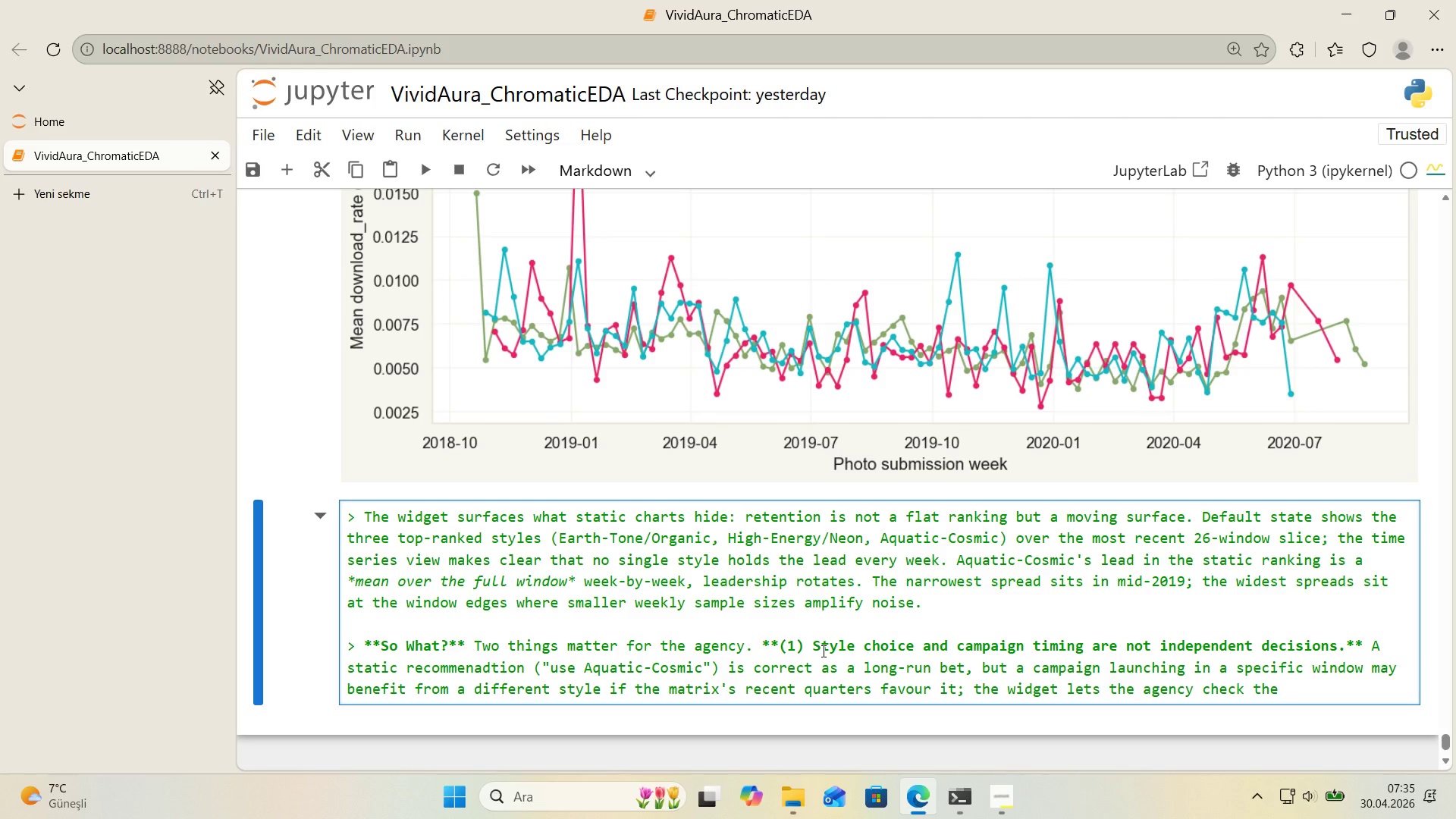 
type(recent surface before comm'tt'ng budget.)
 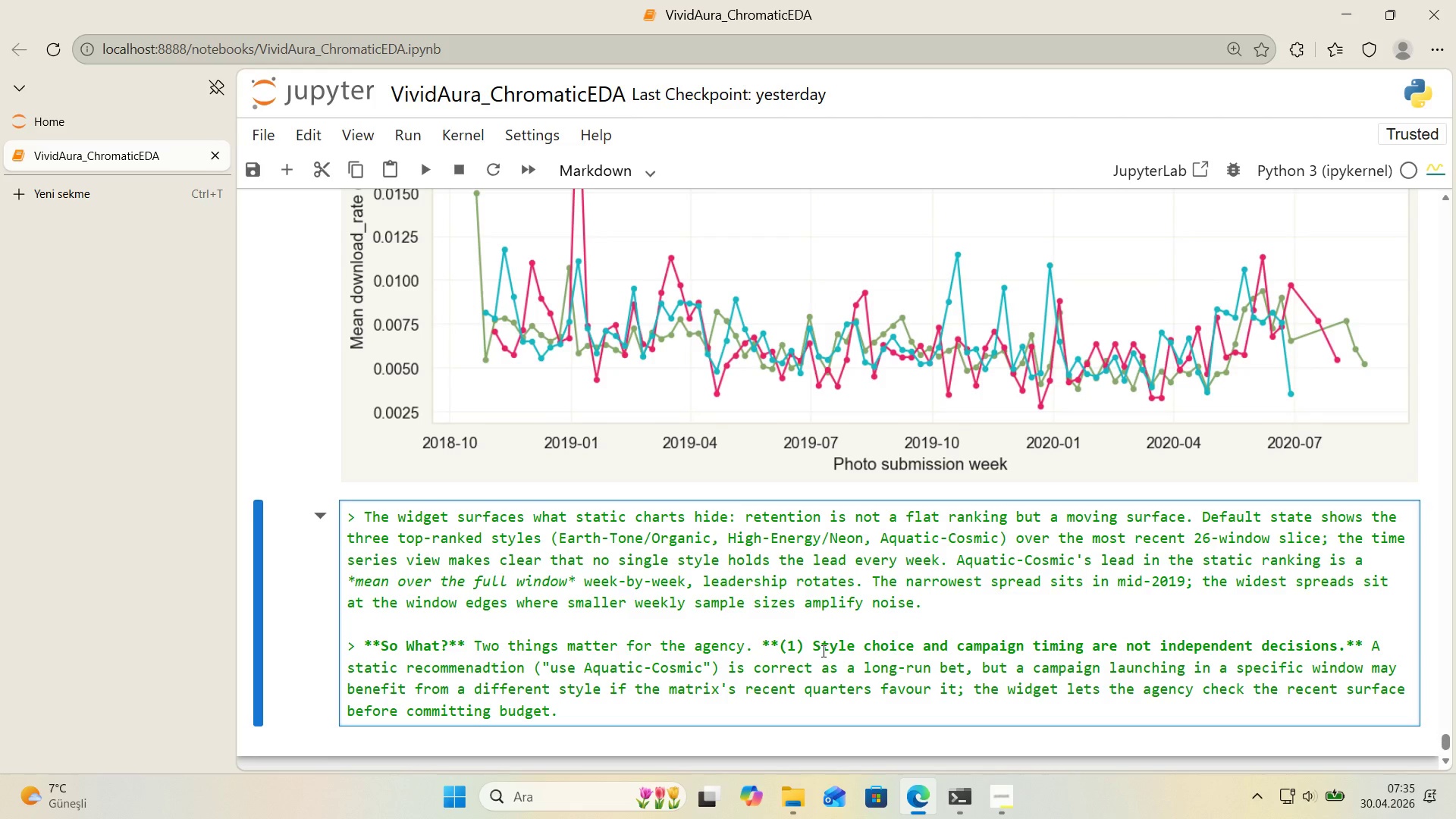 
scroll: coordinate [890, 584], scroll_direction: down, amount: 1.0
 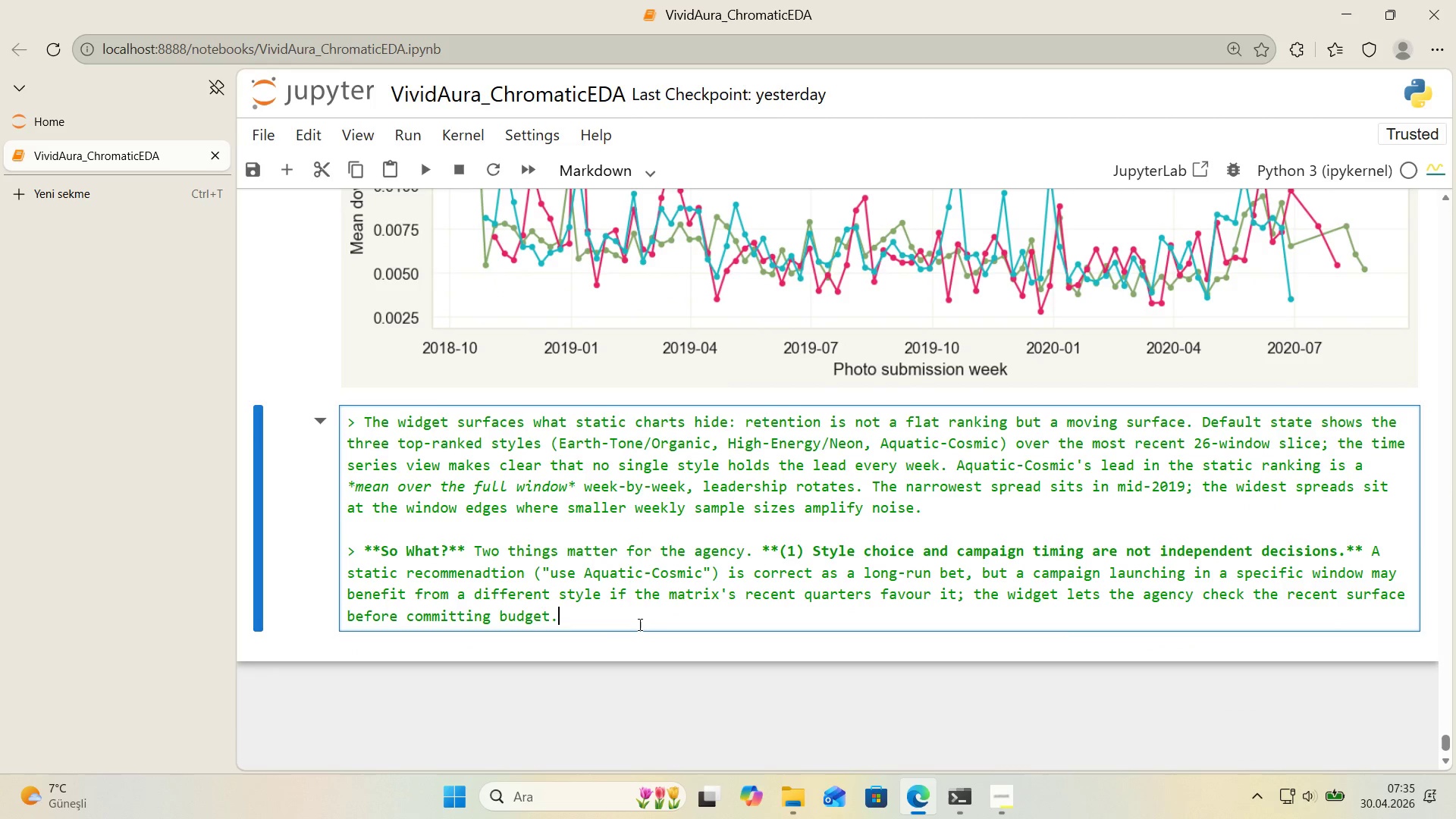 
left_click([639, 624])
 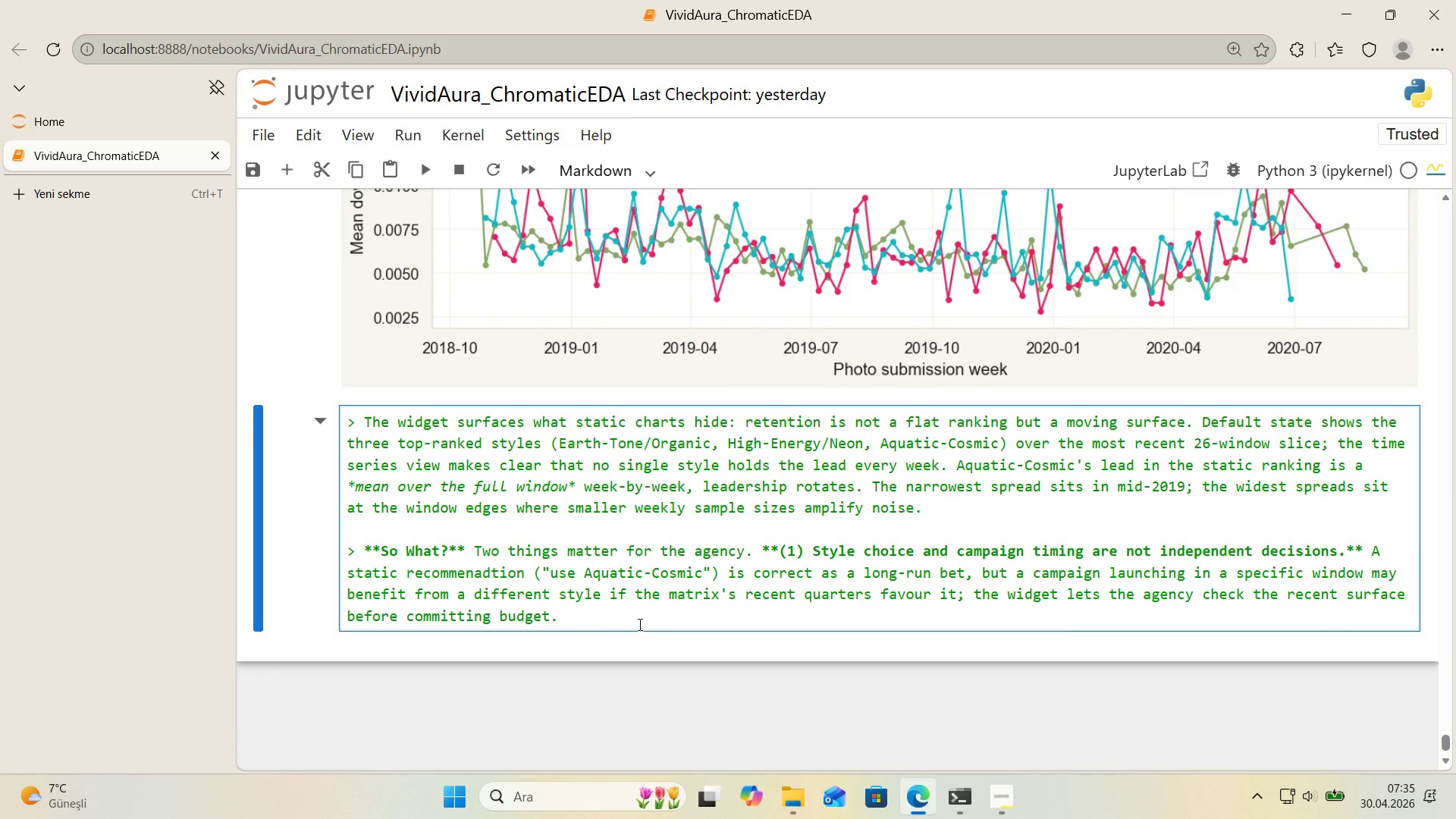 
key(Backspace)
type( ***()
 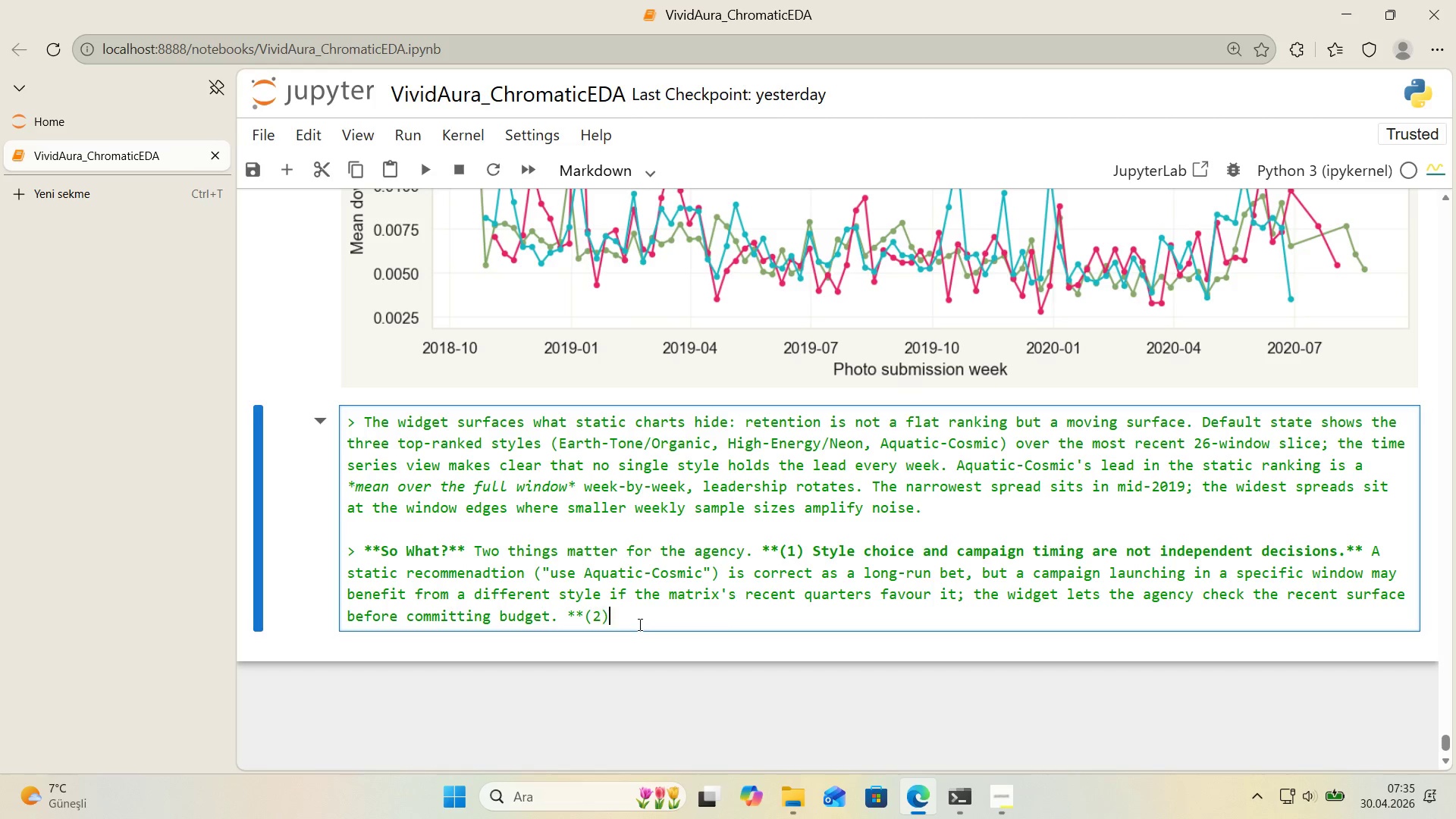 
 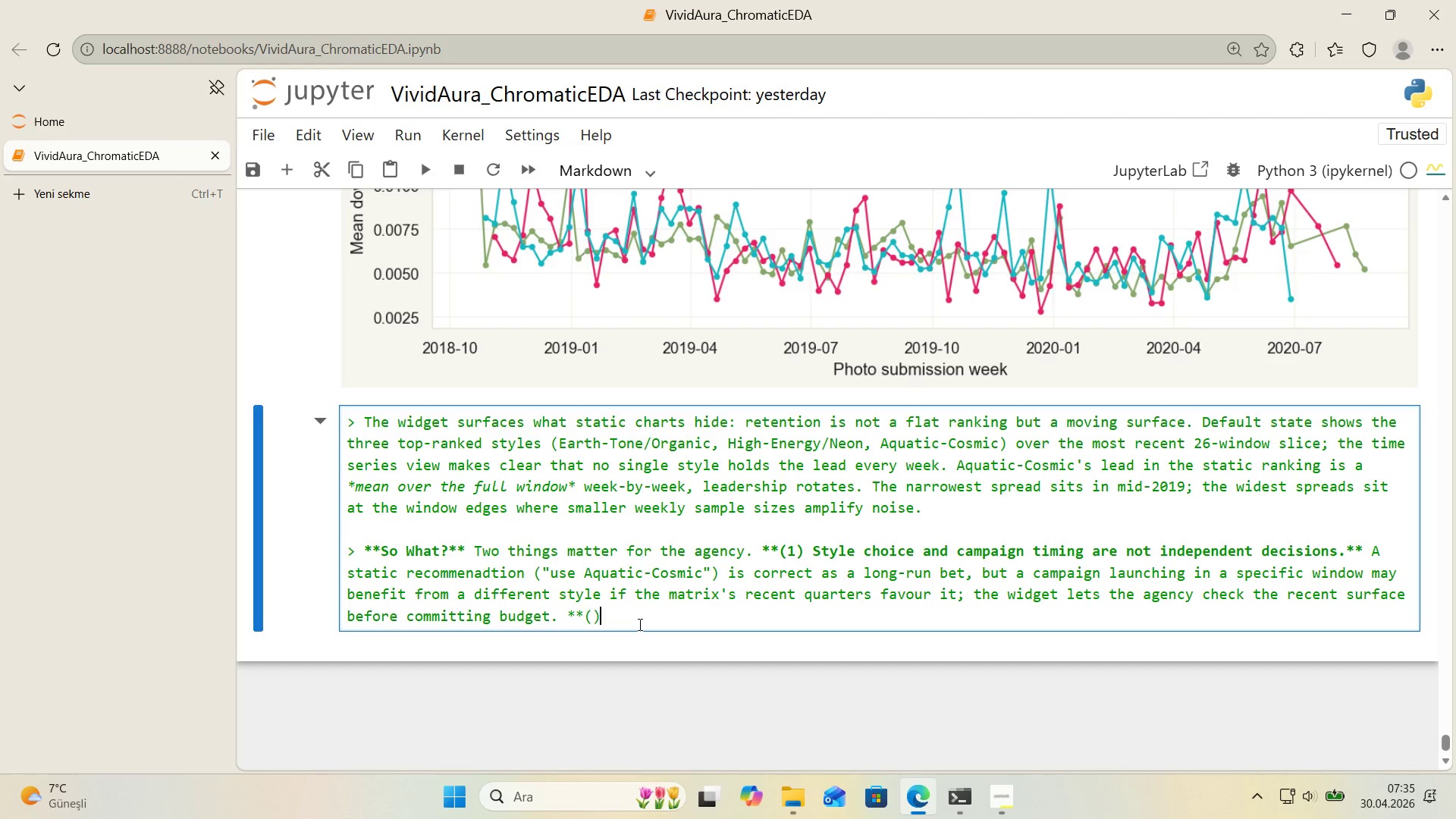 
key(ArrowLeft)
 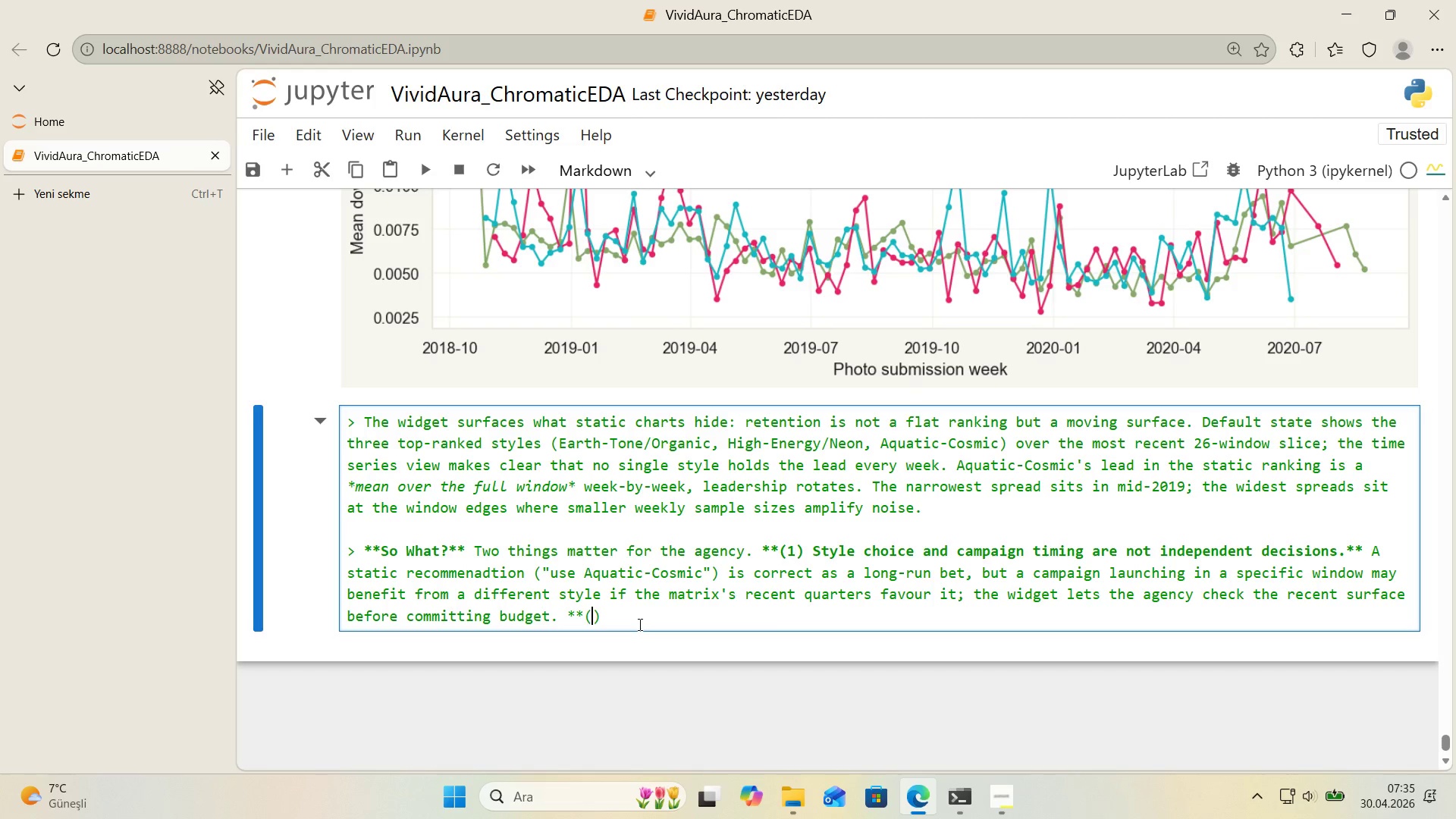 
key(2)
 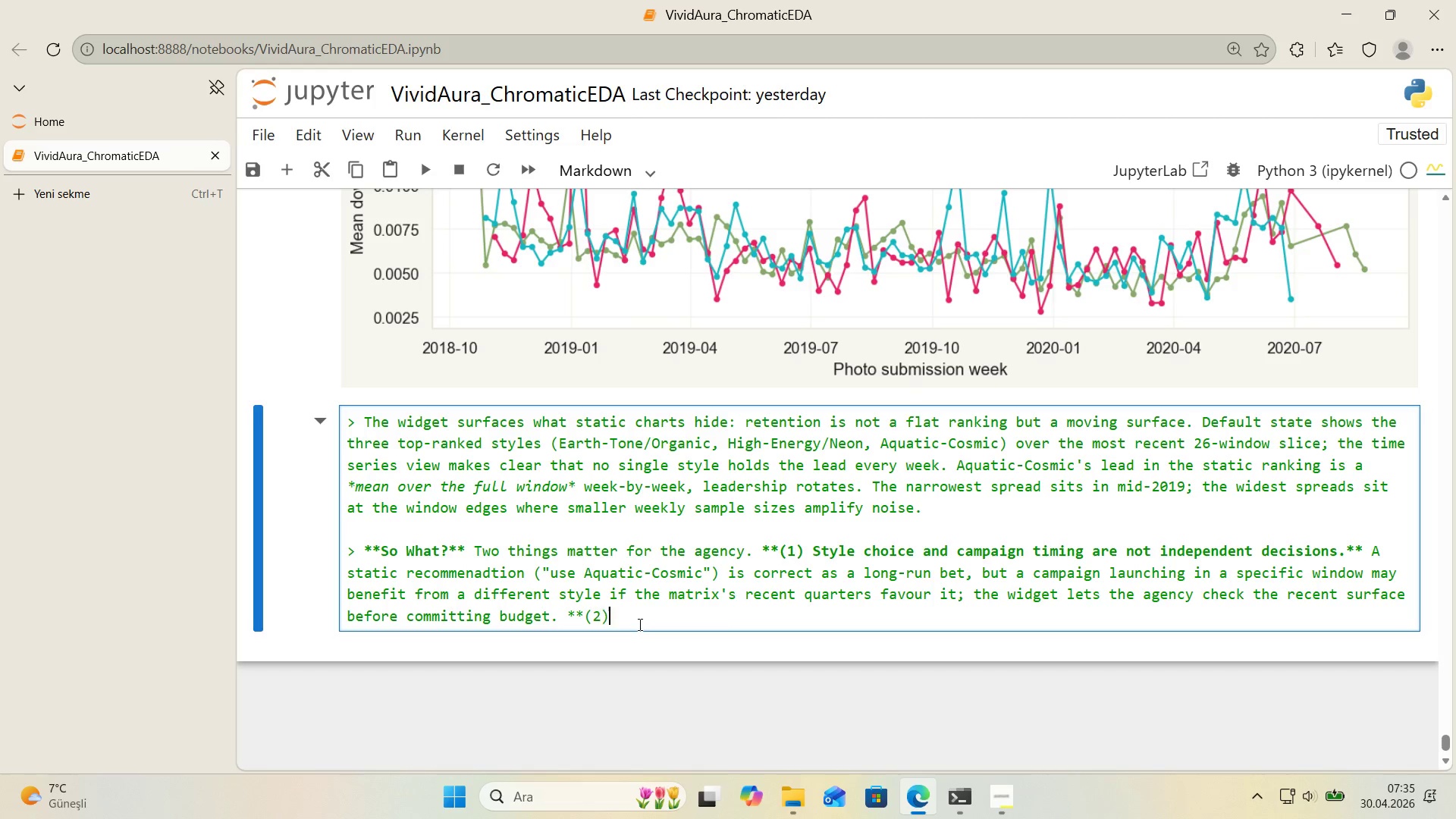 
key(ArrowRight)
 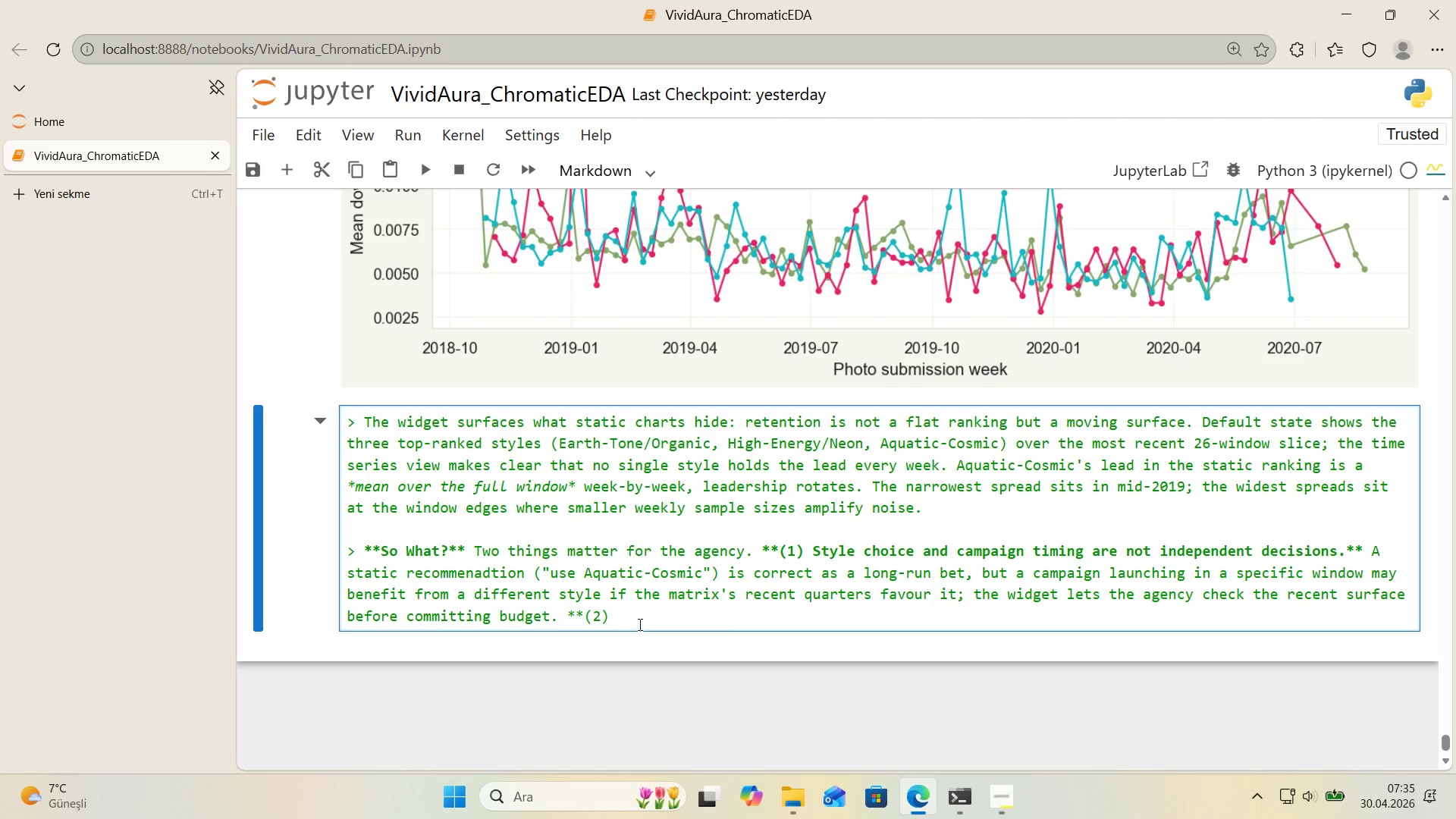 
type( The **)
key(Backspace)
key(Backspace)
key(Backspace)
type( )
 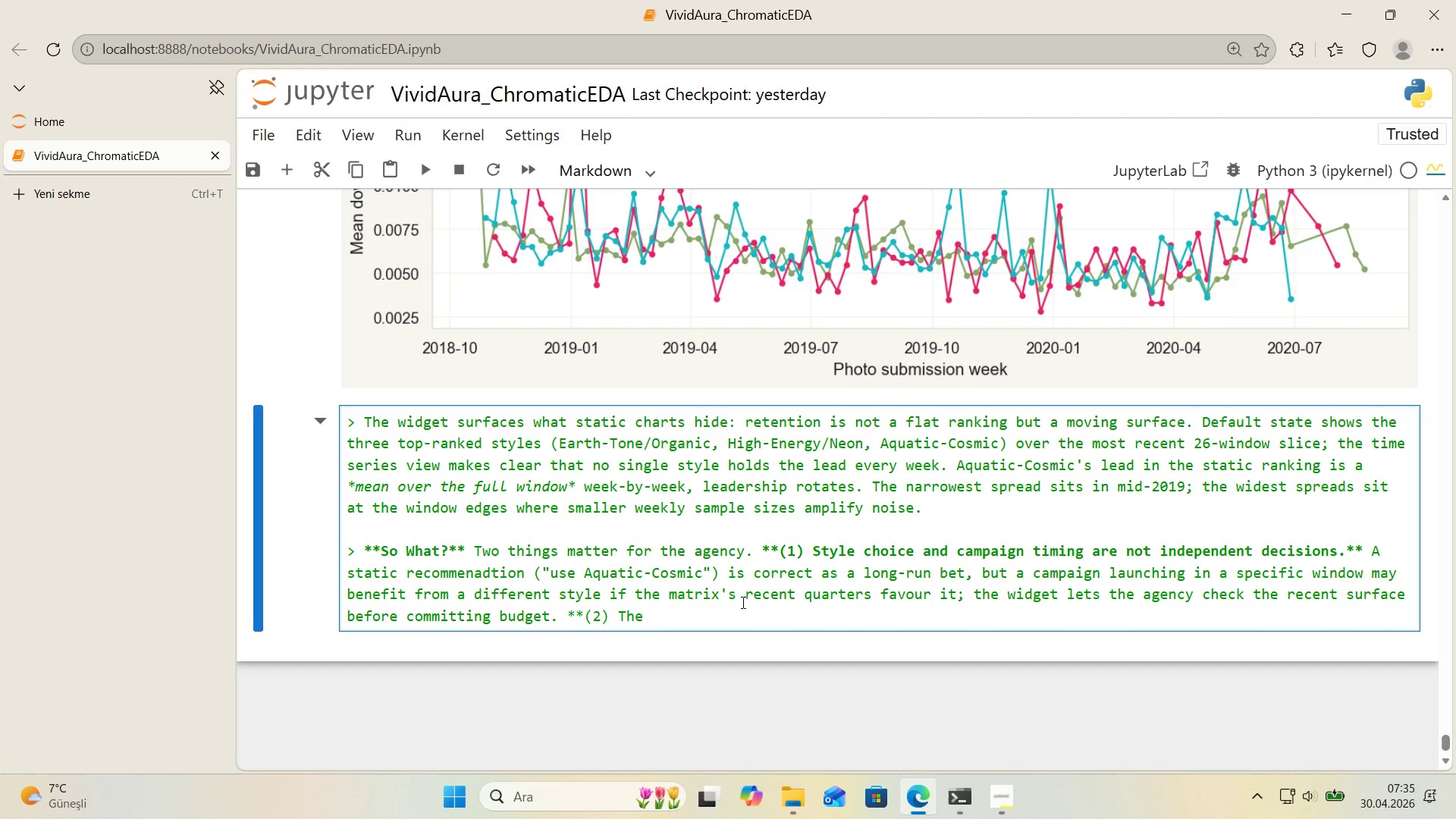 
wait(12.0)
 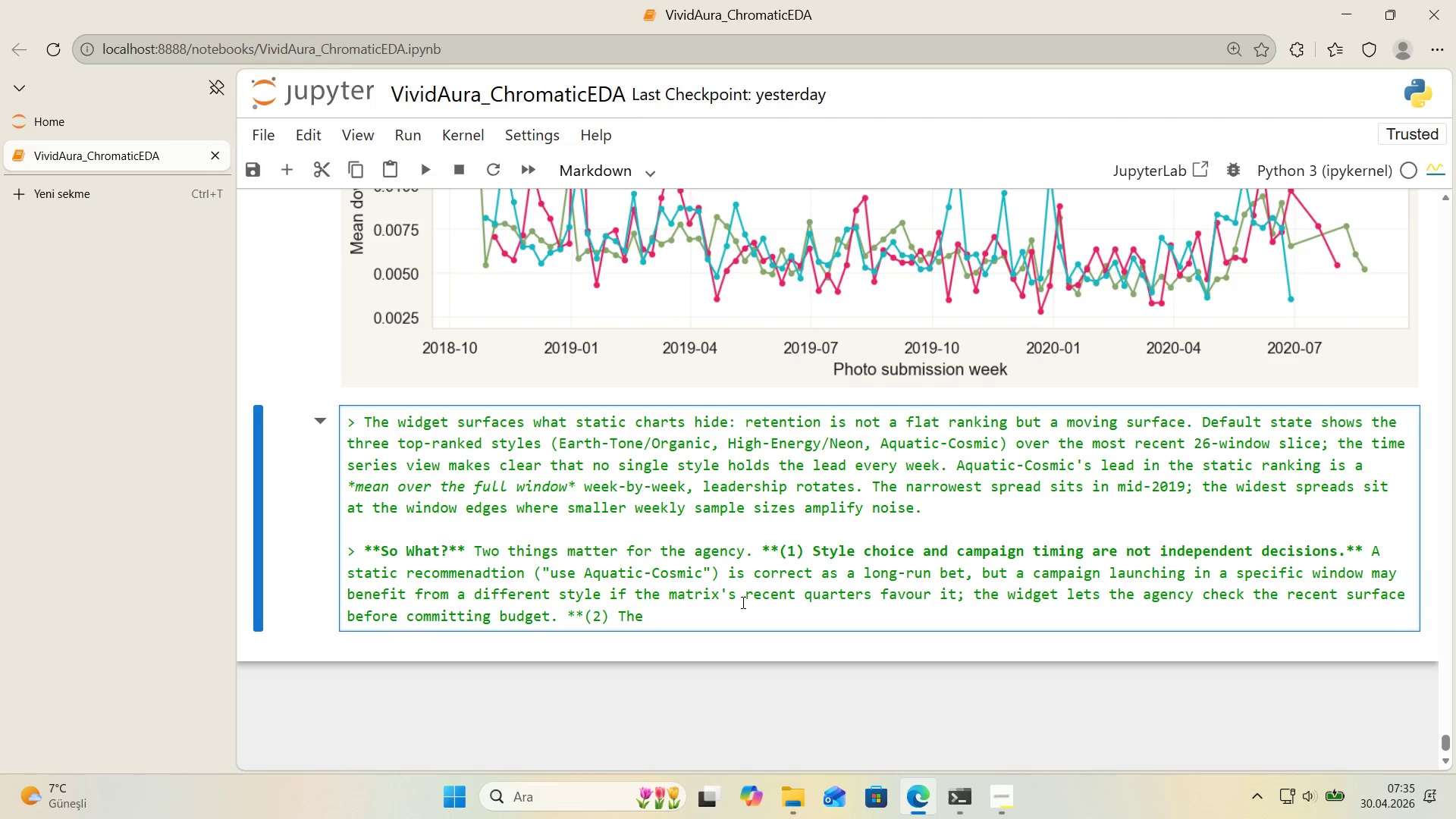 
left_click_drag(start_coordinate=[547, 566], to_coordinate=[544, 571])
 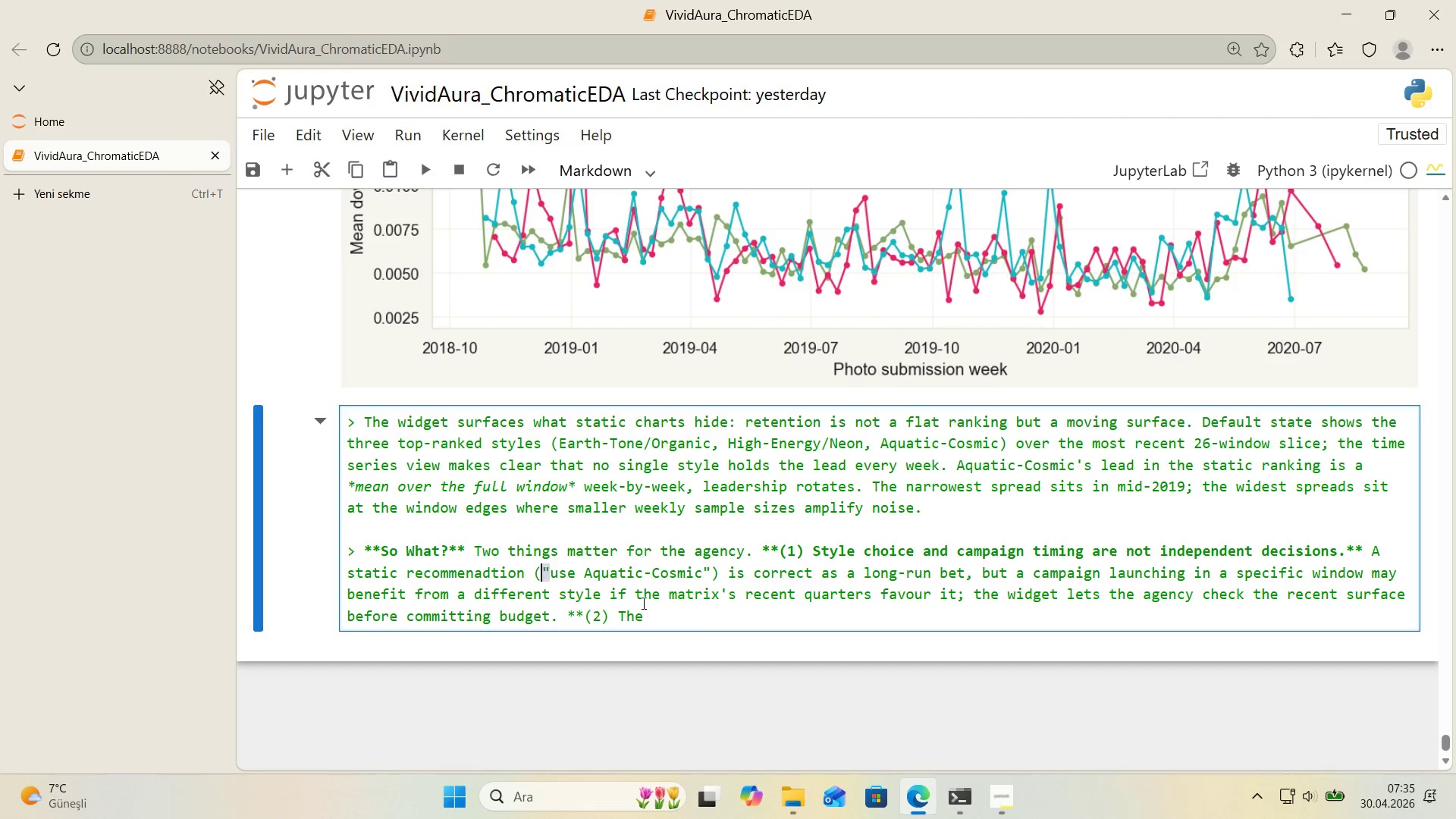 
key(Control+ControlLeft)
 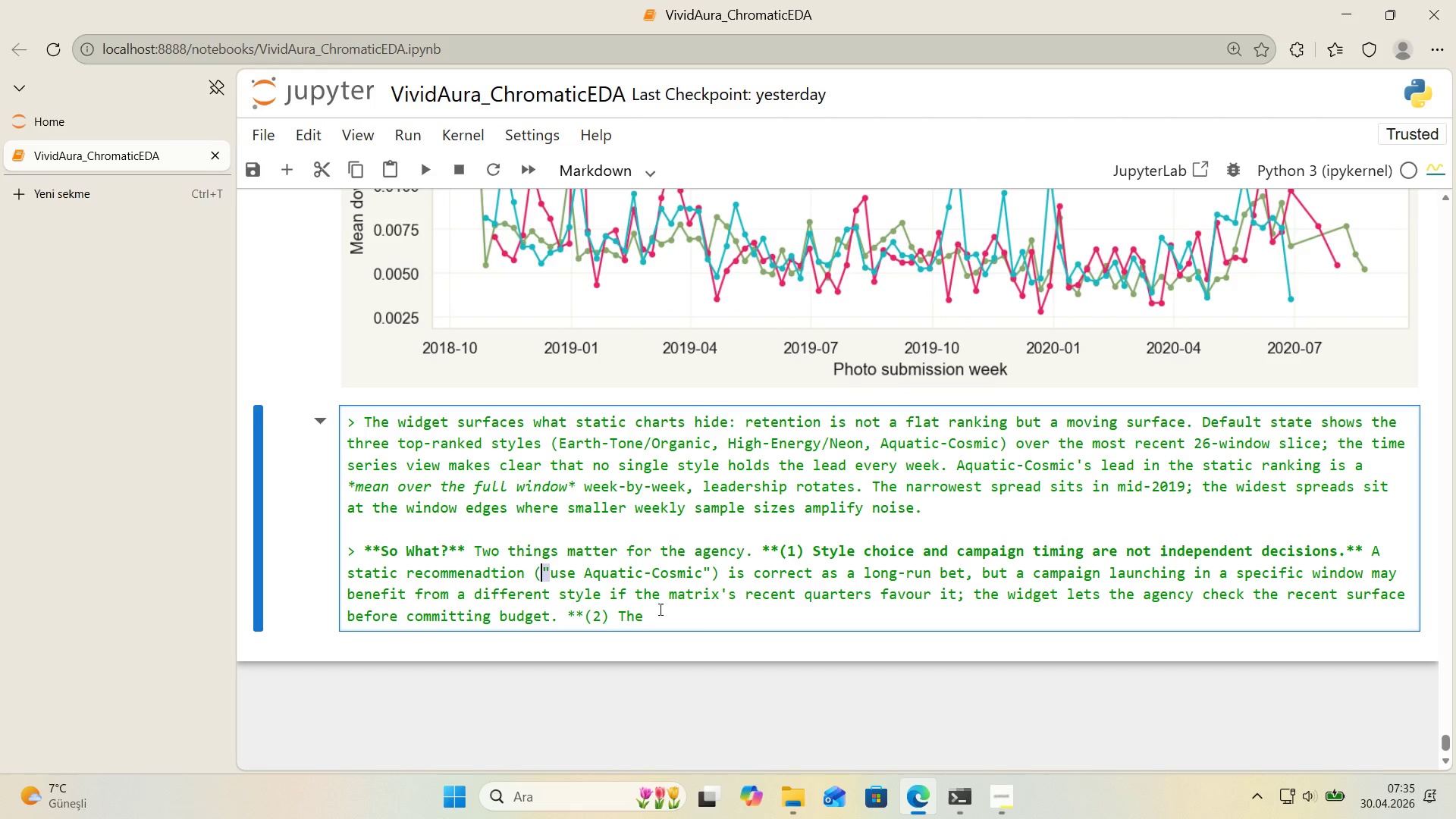 
key(Control+C)
 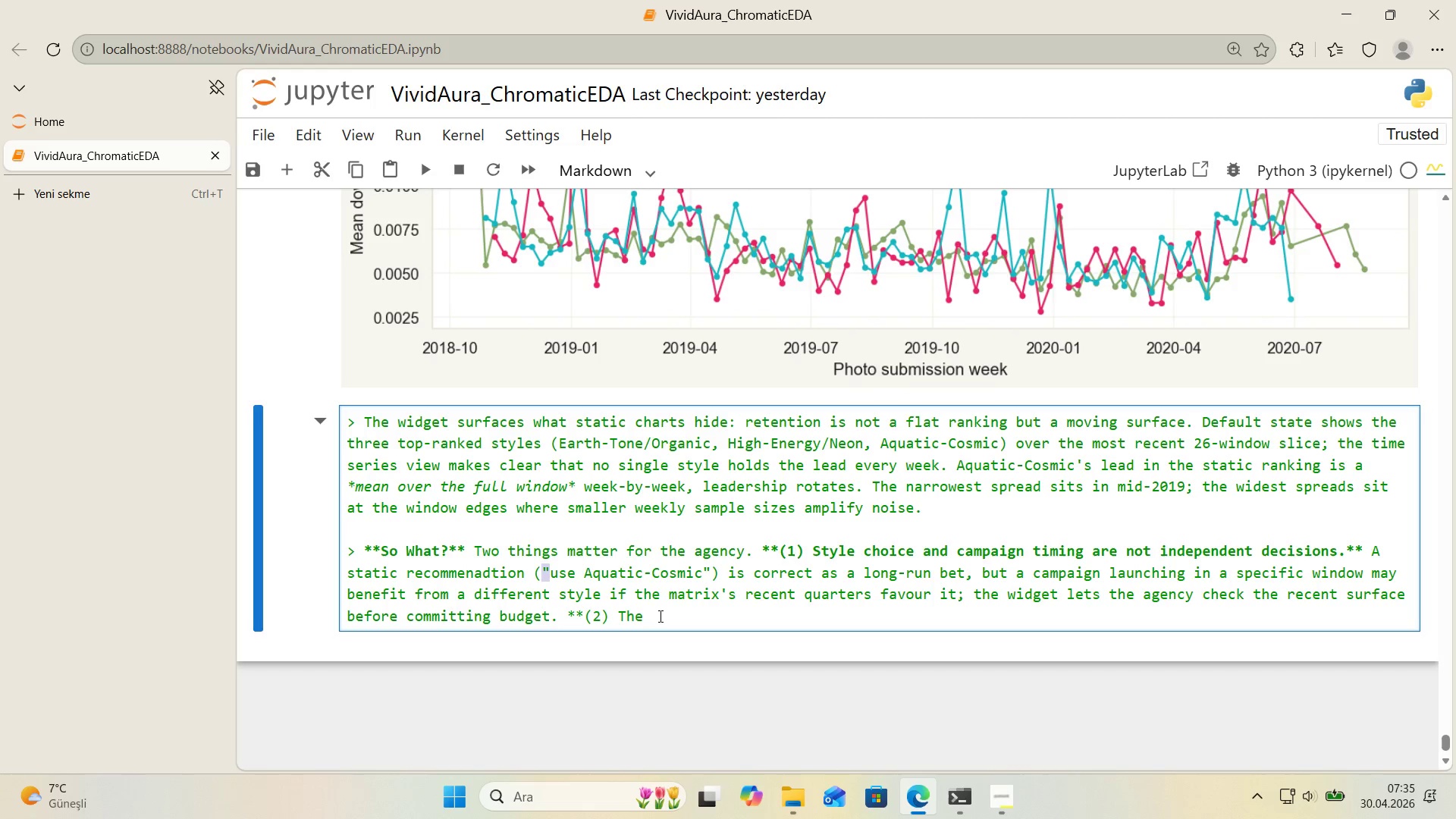 
left_click([659, 616])
 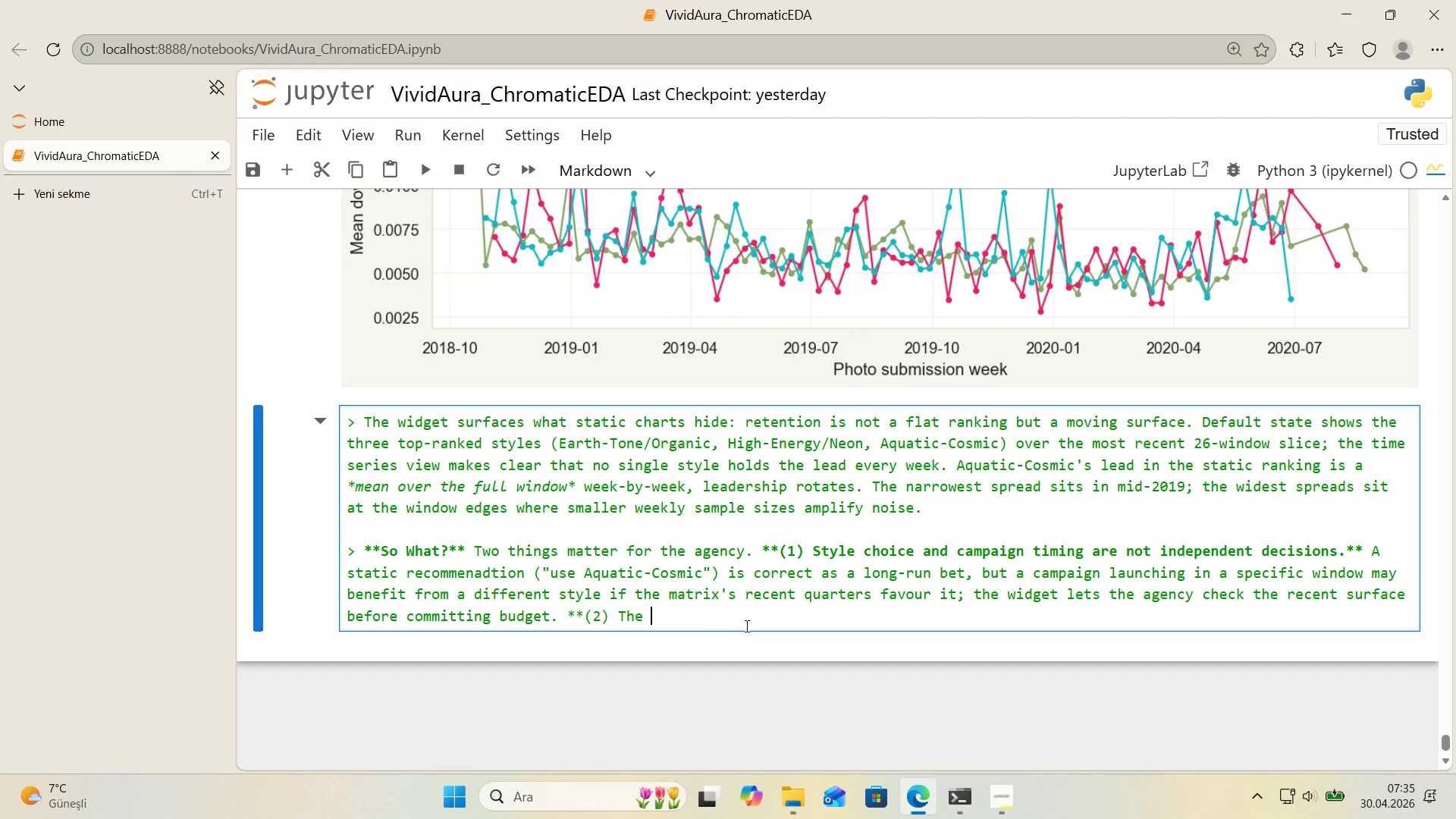 
key(Control+V)
 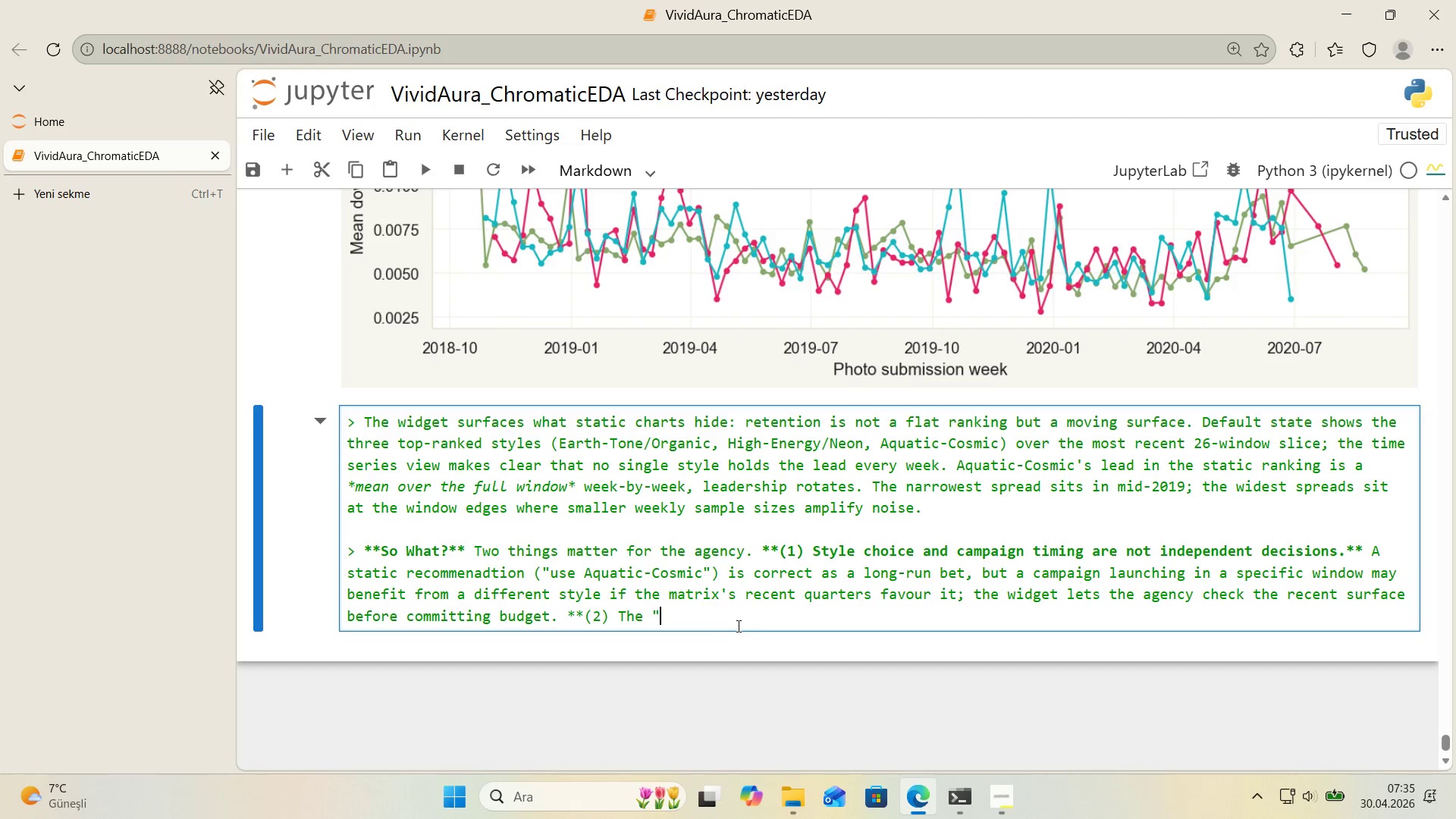 
key(Control+V)
 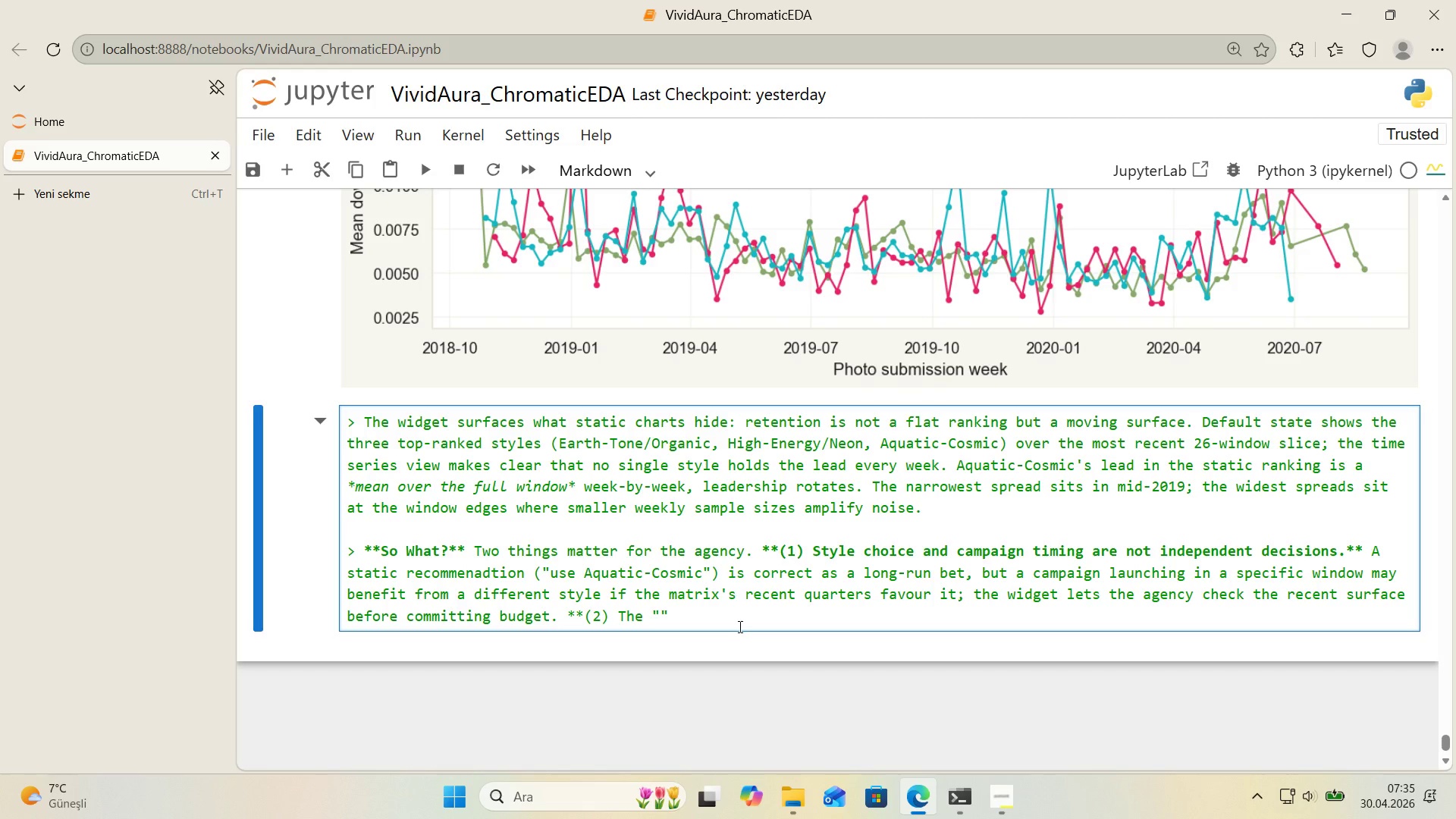 
key(ArrowLeft)
 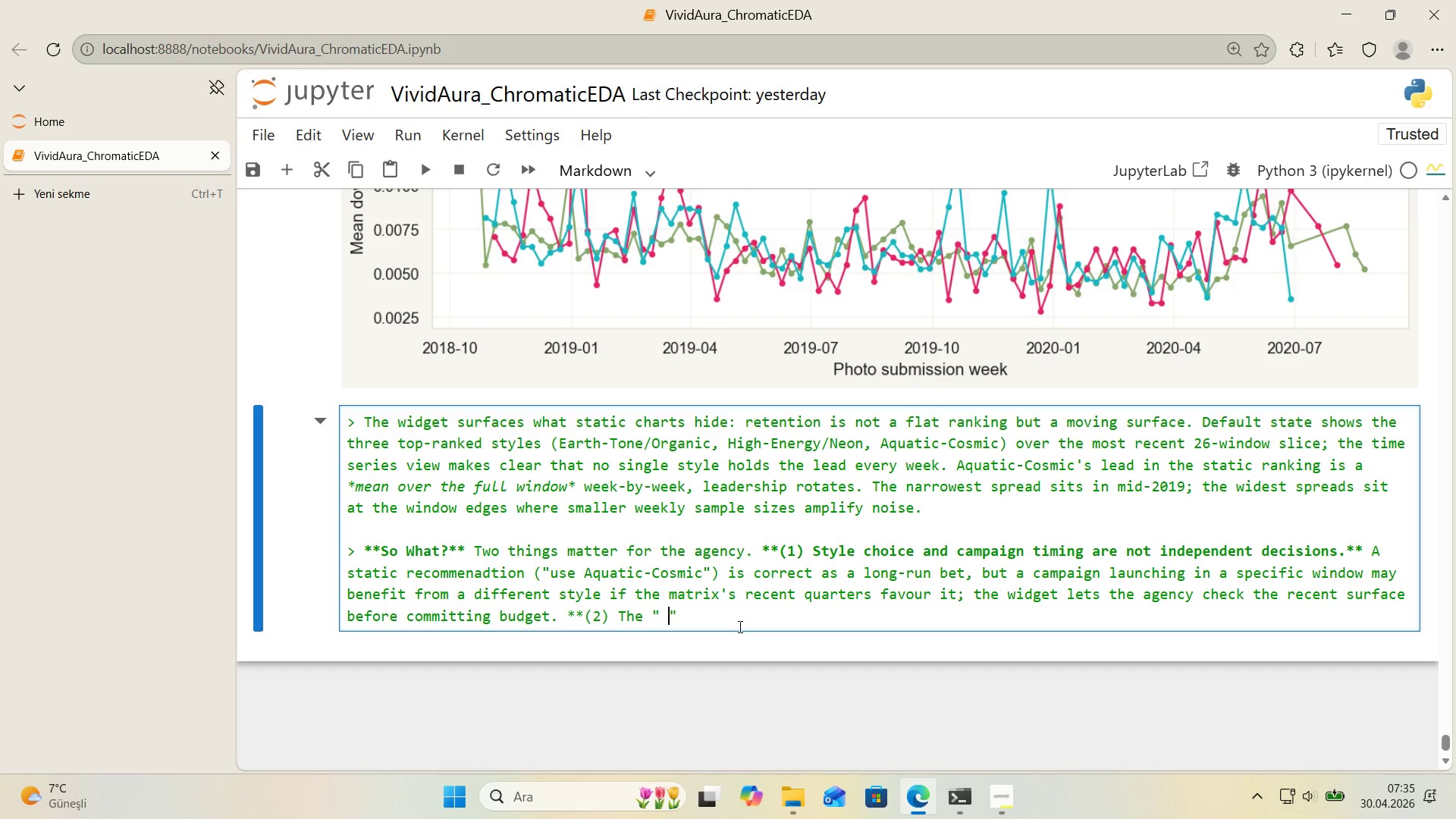 
type( )
key(Backspace)
type(mov'ng leadersh'p)
 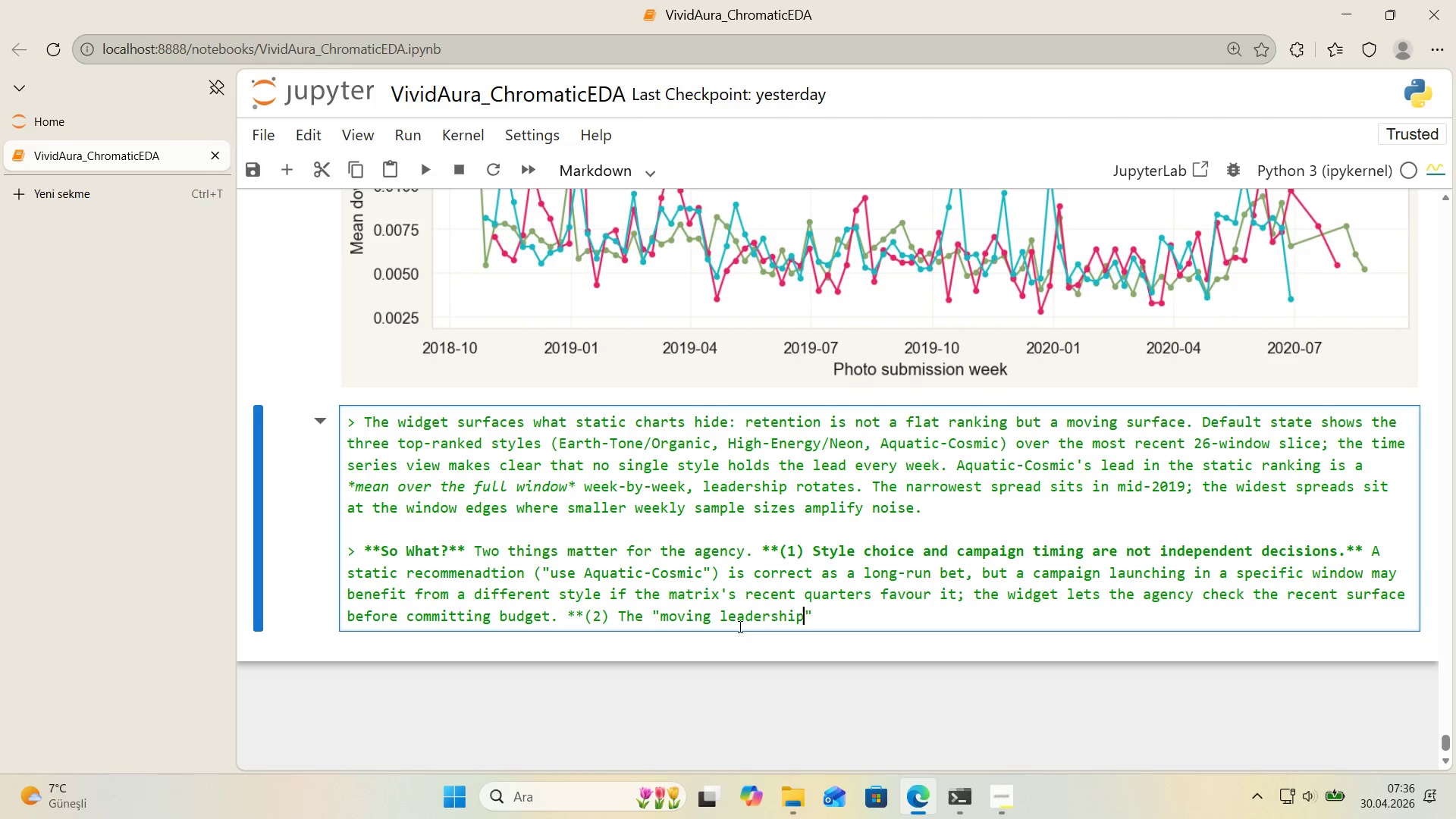 
key(ArrowRight)
 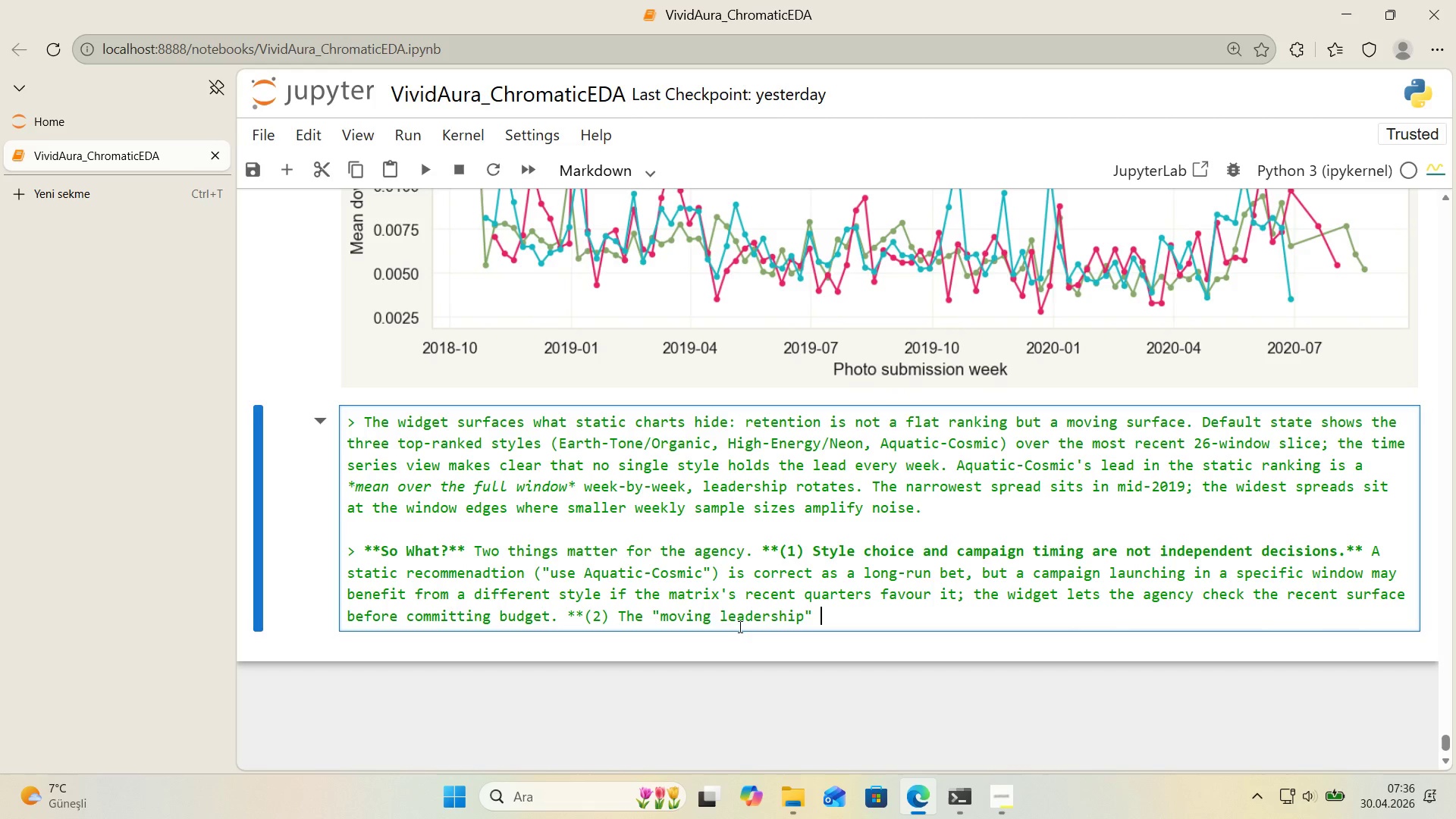 
type( 's 'tself a dese)
key(Backspace)
key(Backspace)
type(fens've talk'ng po'mt)
key(Backspace)
key(Backspace)
type(nt.**)
 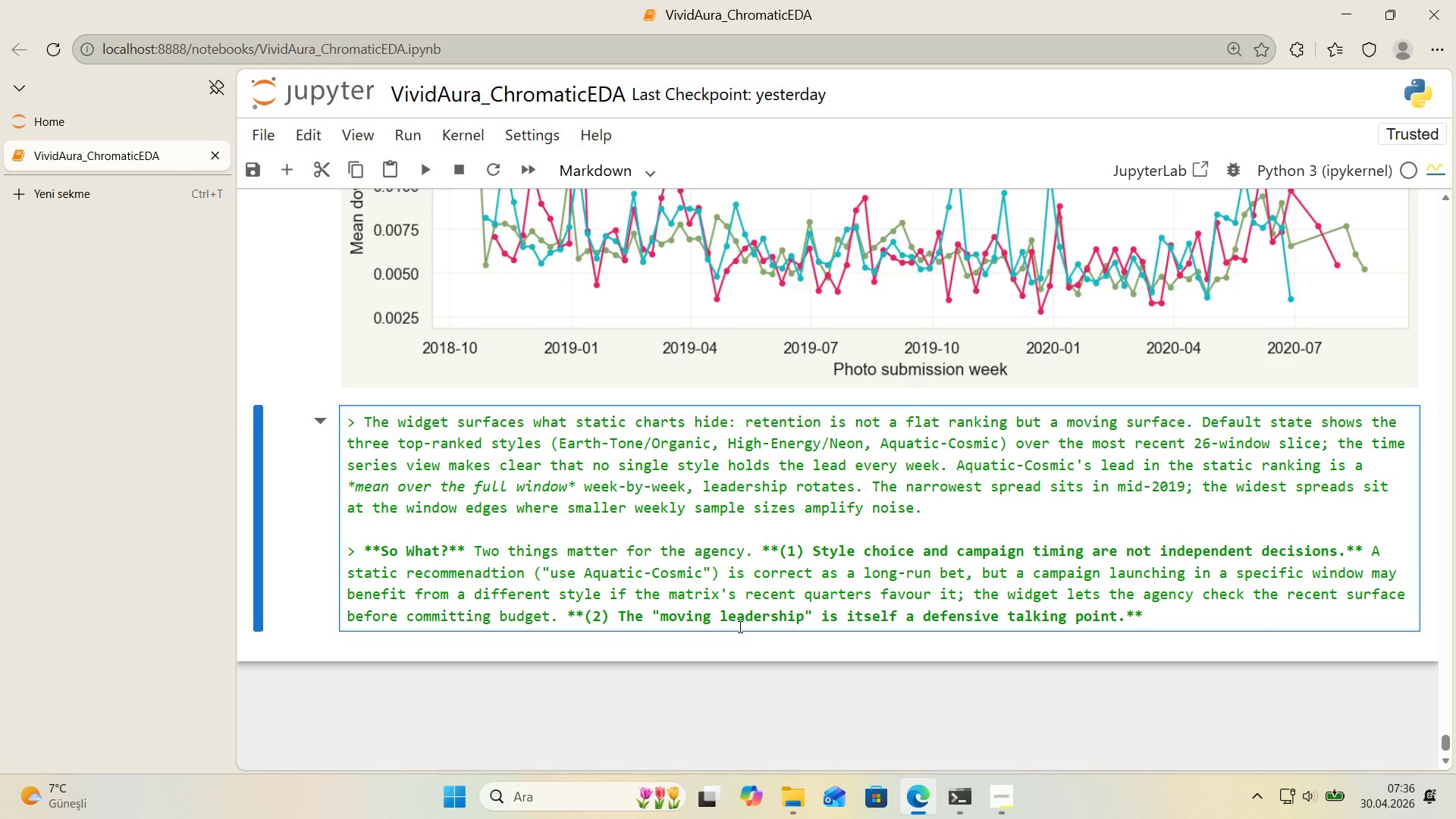 
wait(6.05)
 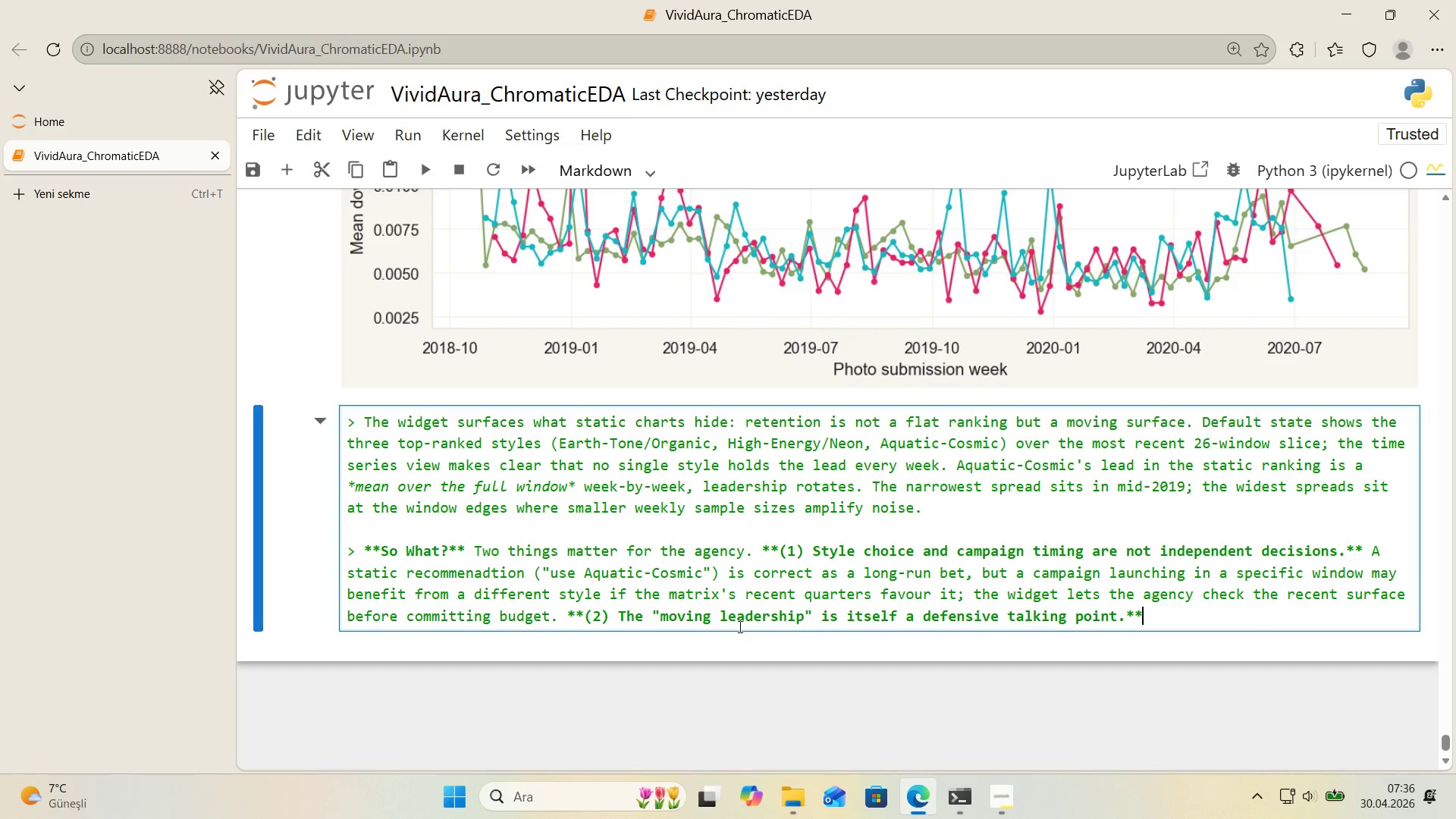 
type( he)
key(Backspace)
key(Backspace)
type(When the cl'ent asks )
 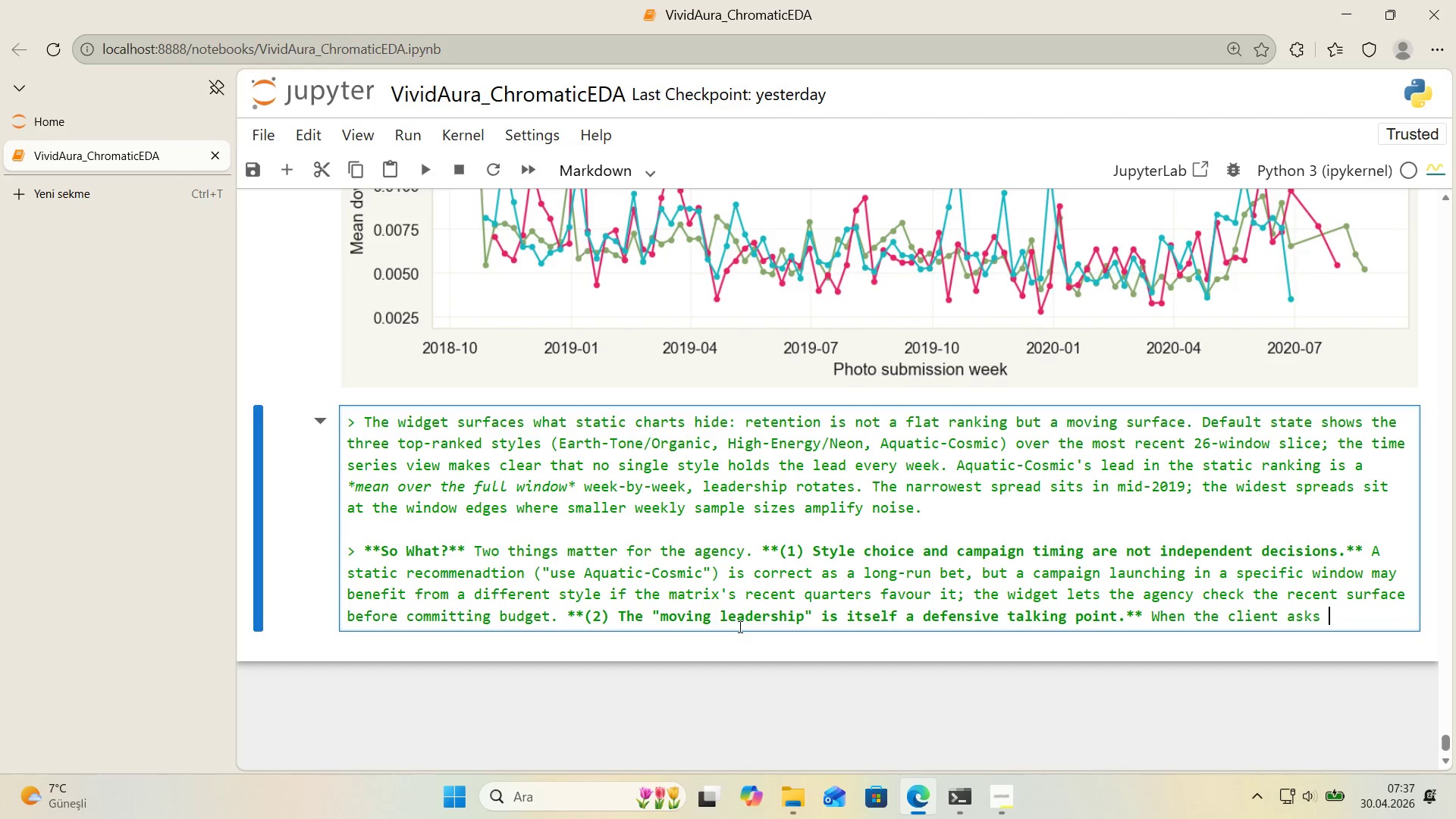 
wait(71.14)
 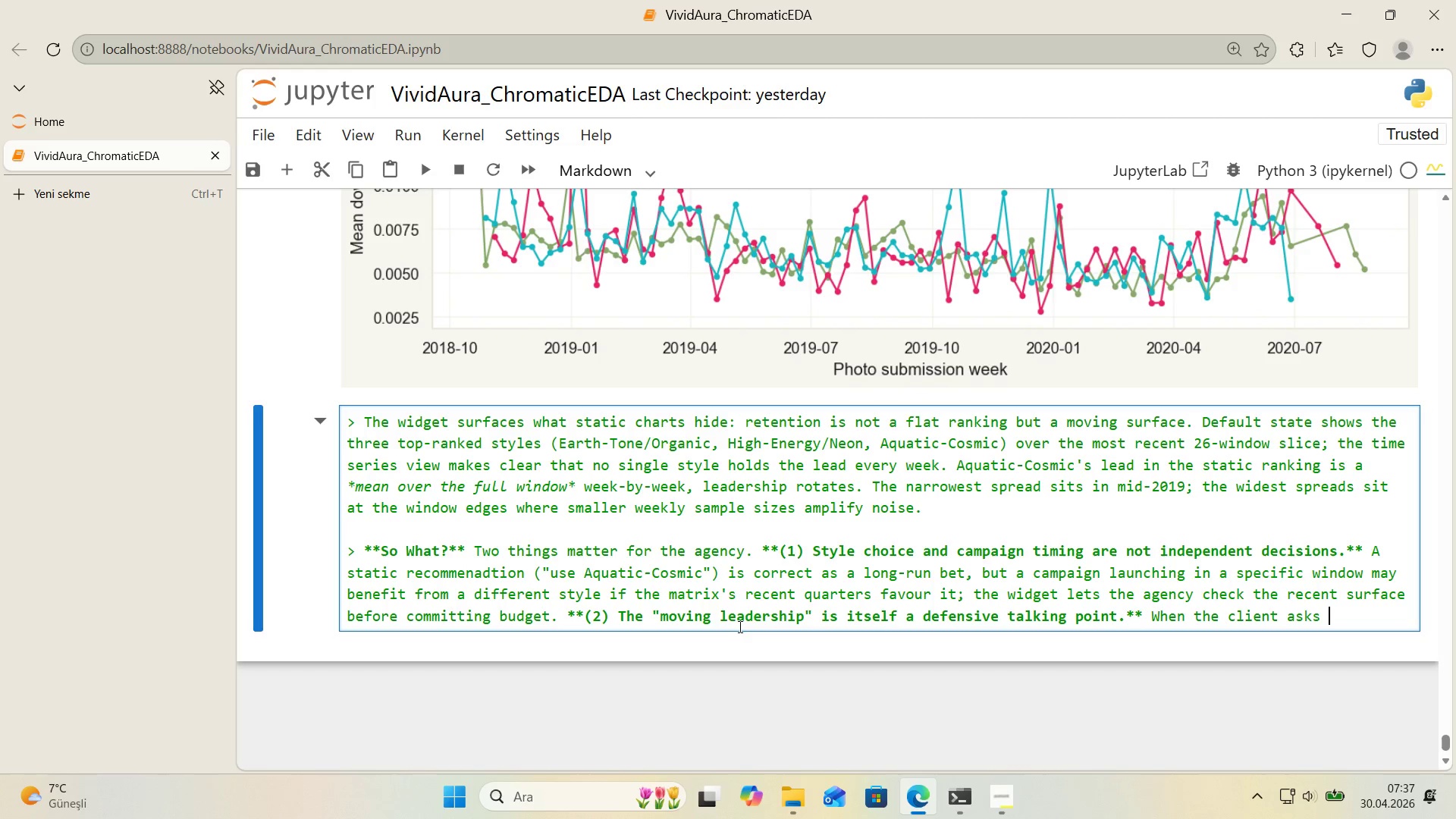 
left_click_drag(start_coordinate=[1326, 614], to_coordinate=[1159, 619])
 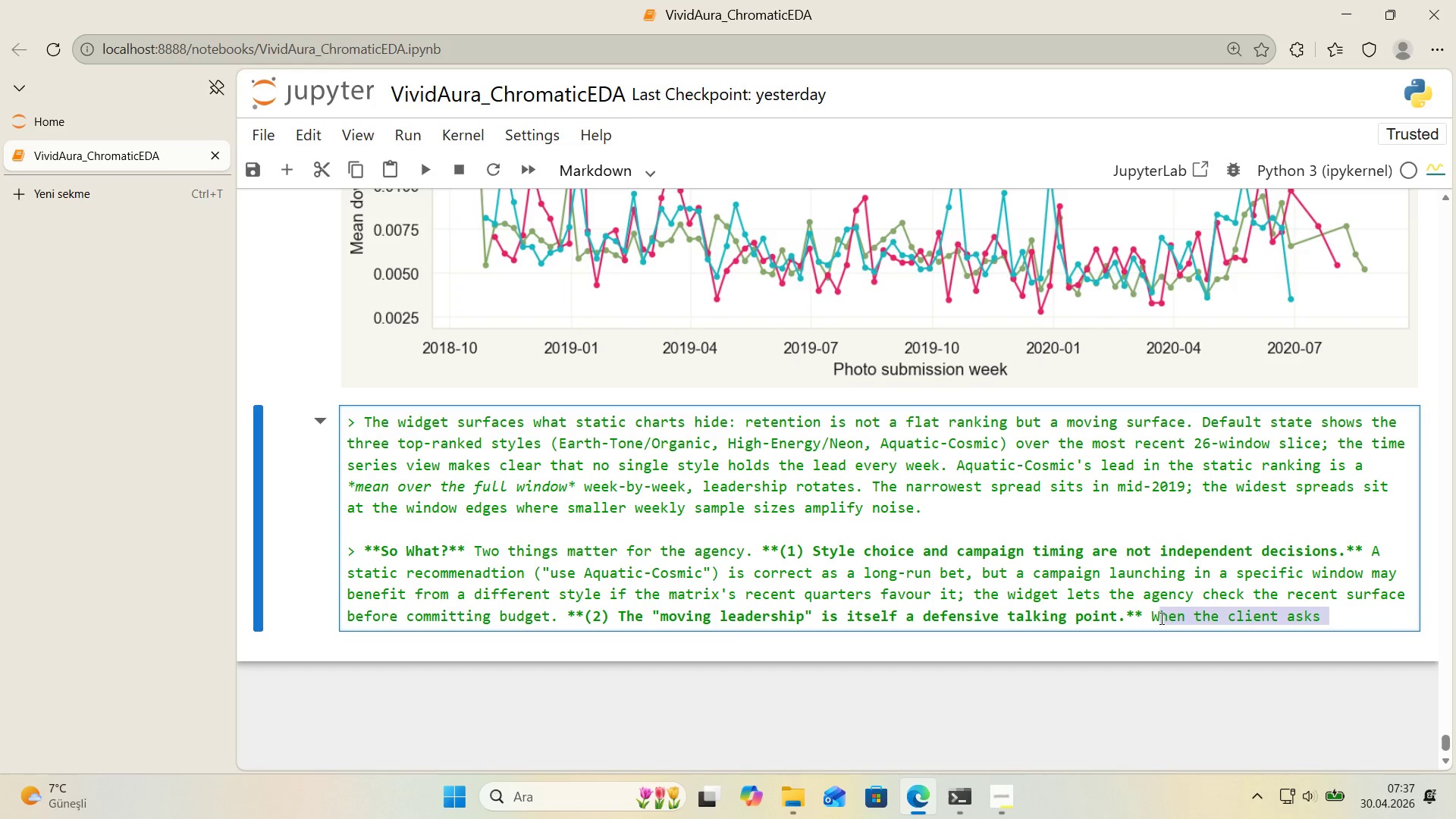 
key(Backspace)
 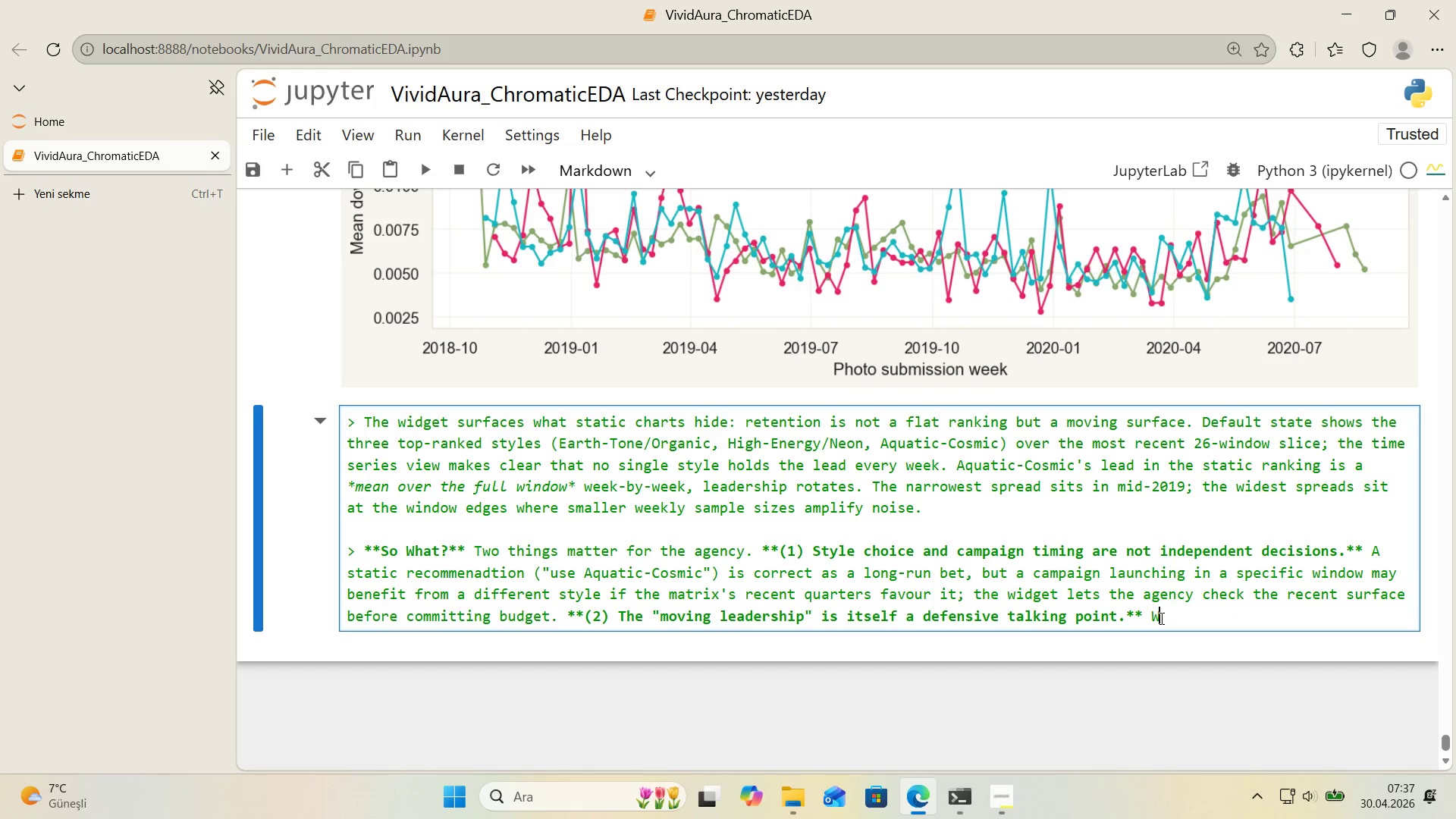 
key(Backspace)
 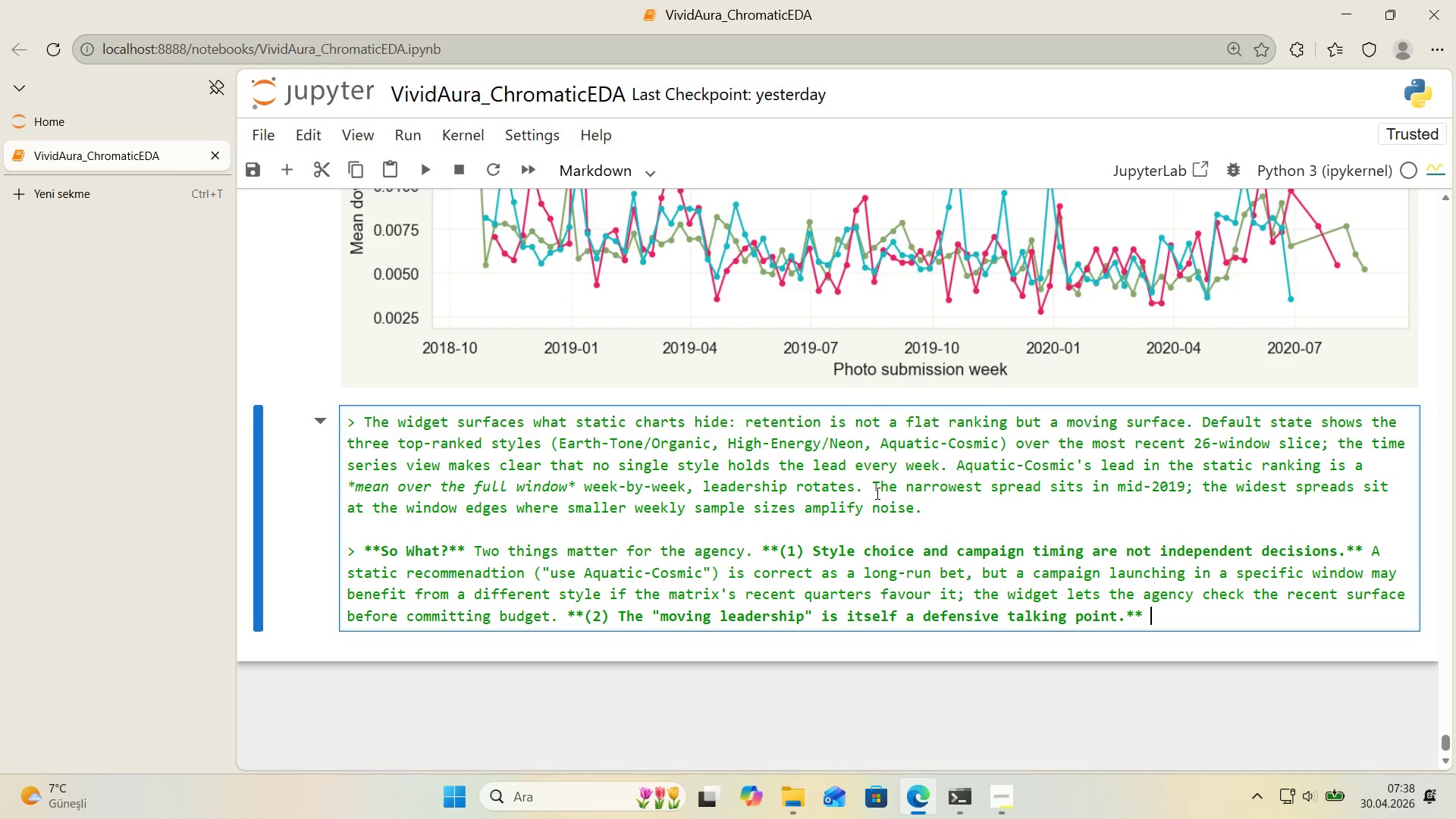 
wait(62.67)
 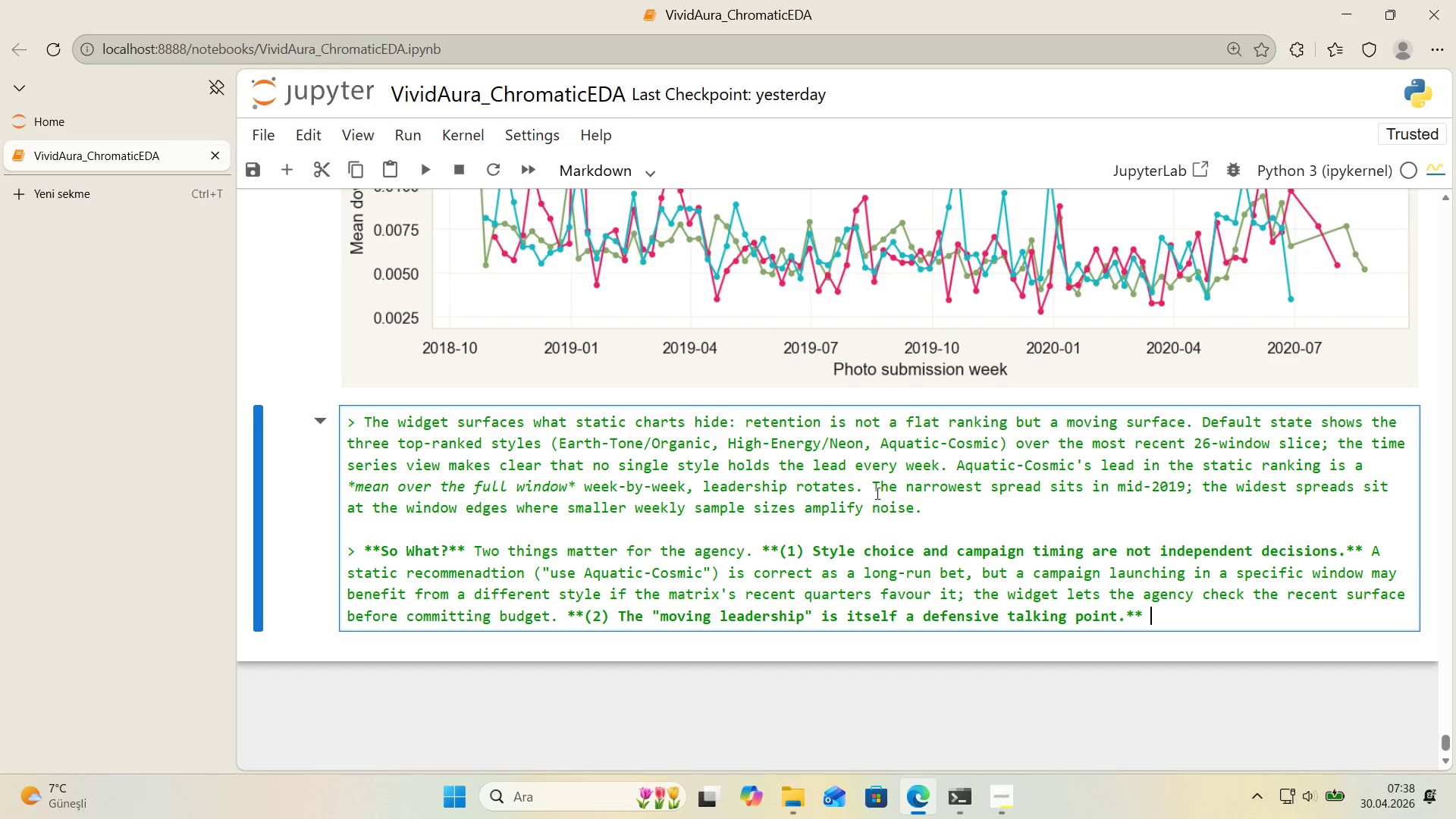 
left_click_drag(start_coordinate=[936, 506], to_coordinate=[365, 422])
 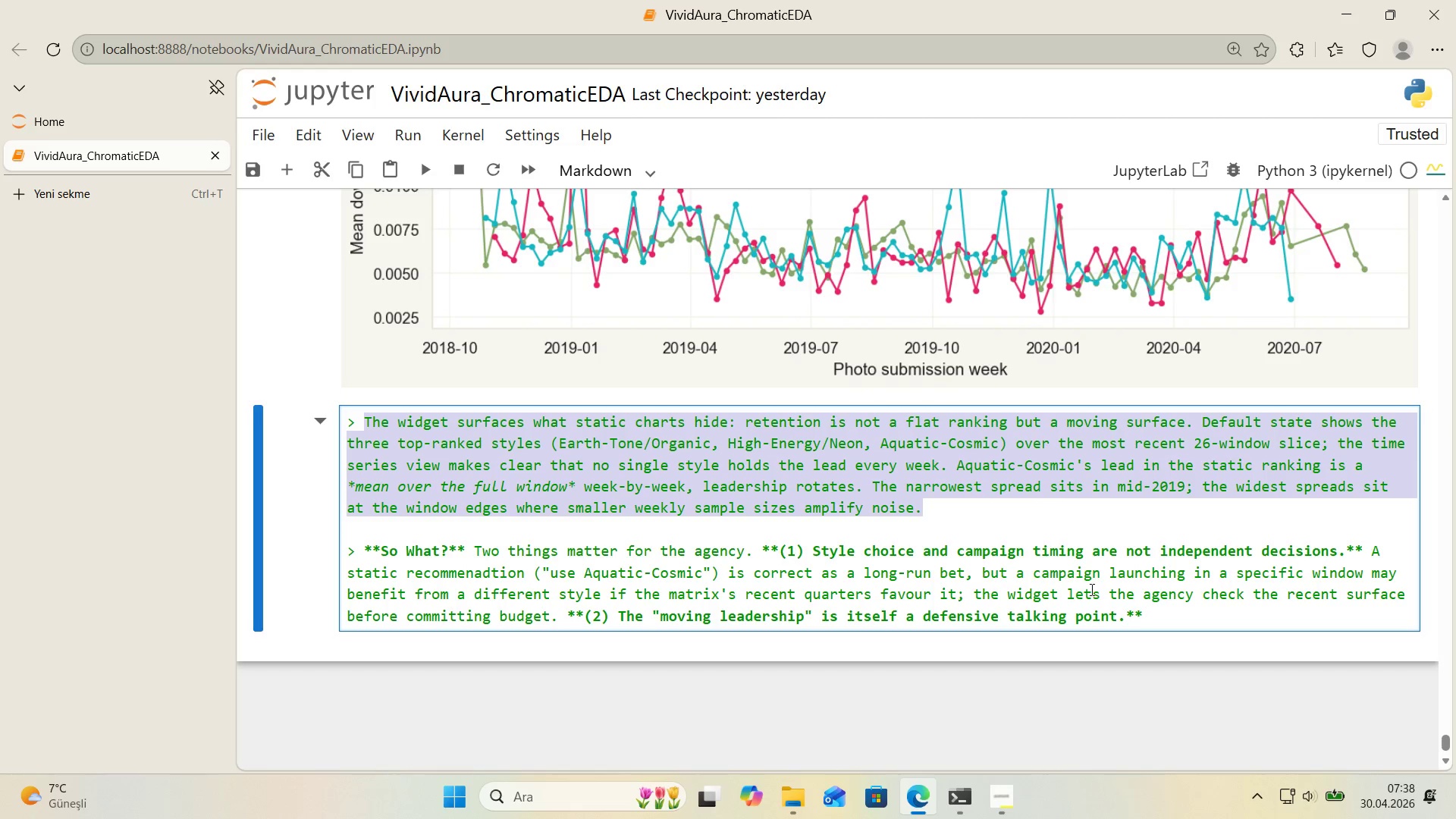 
left_click_drag(start_coordinate=[1156, 617], to_coordinate=[479, 554])
 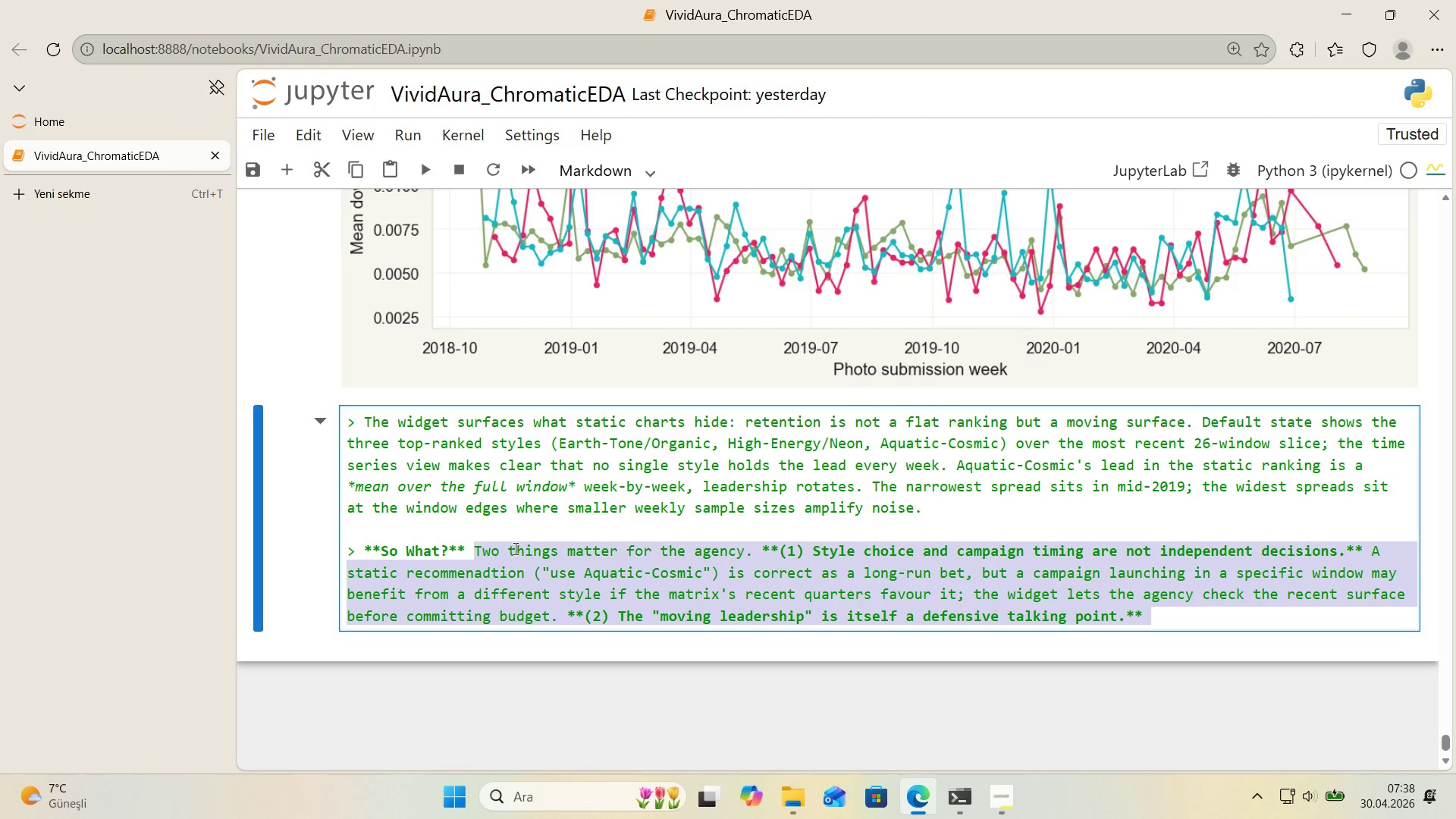 
key(Backspace)
 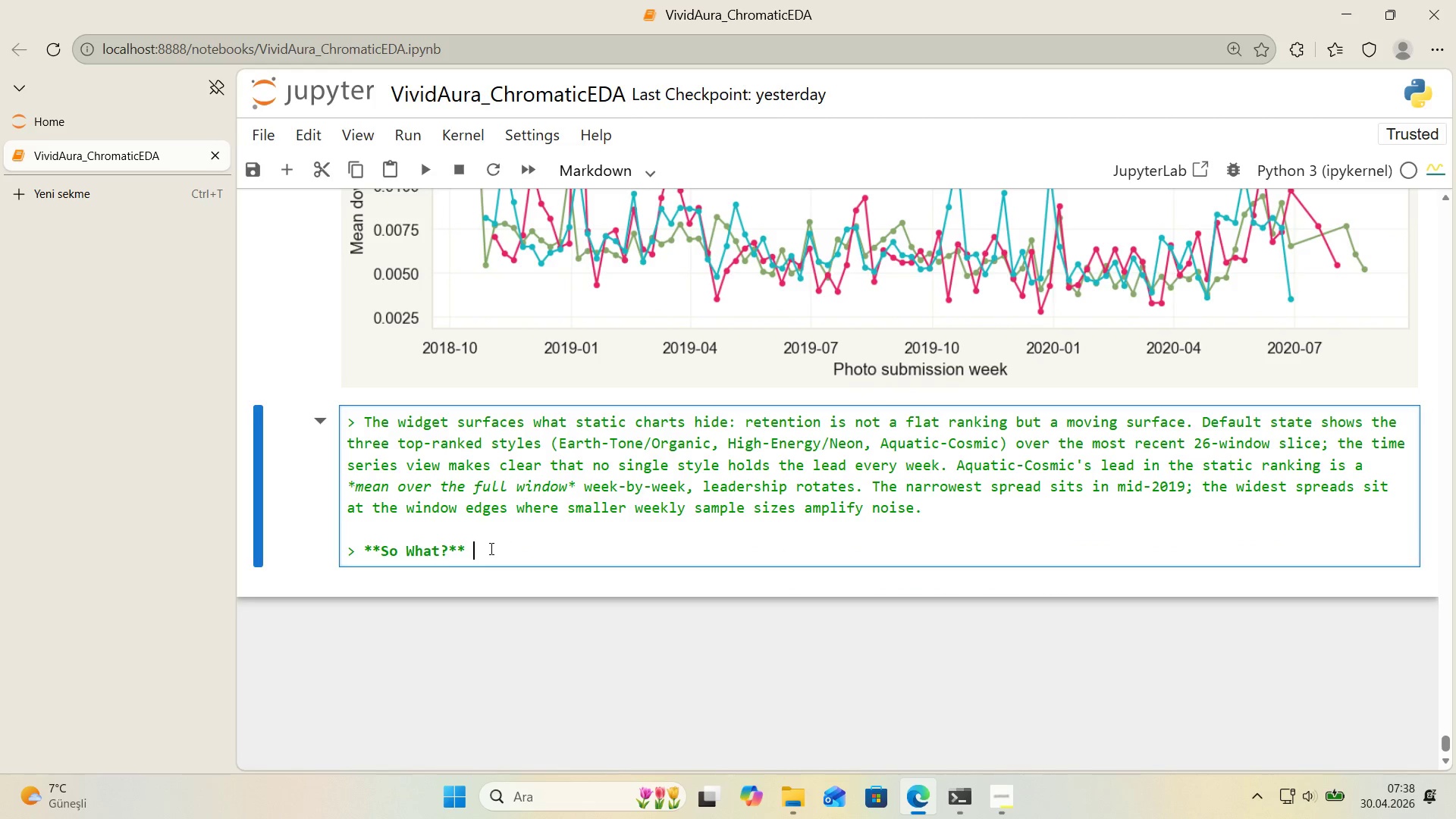 
left_click_drag(start_coordinate=[488, 550], to_coordinate=[345, 551])
 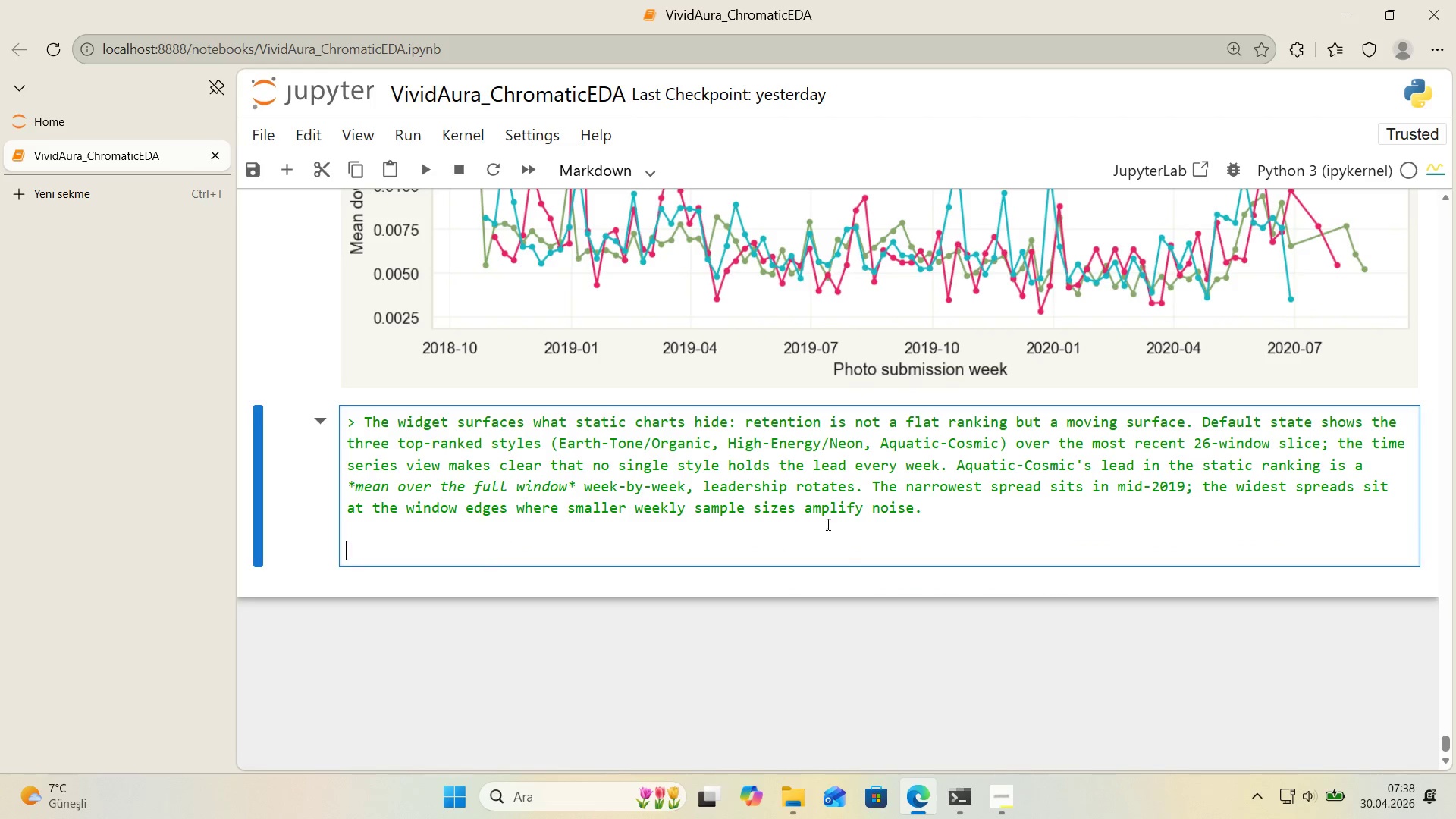 
key(Backspace)
key(Backspace)
type(A stat'c rank'ng collapses)
 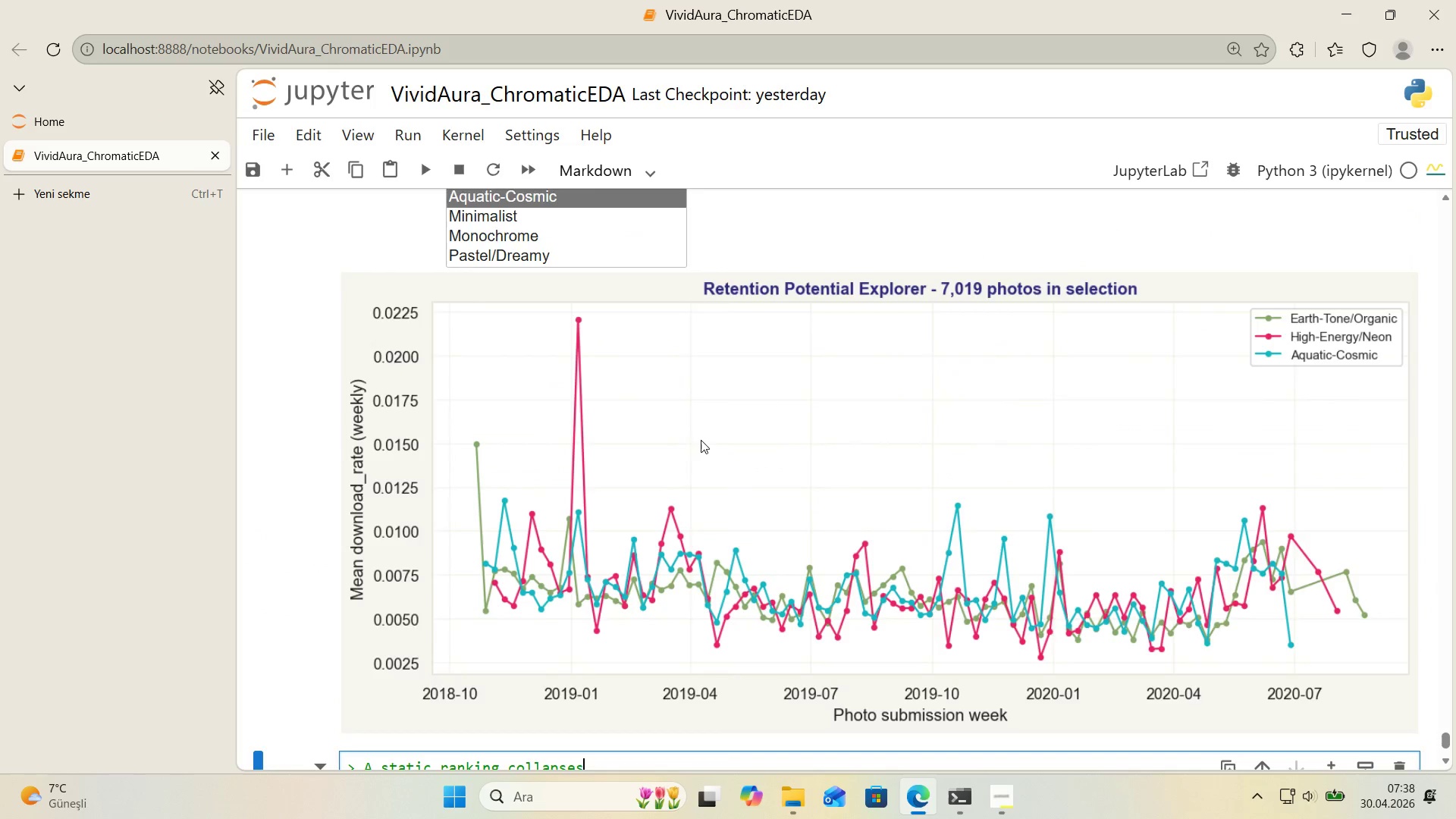 
left_click_drag(start_coordinate=[930, 507], to_coordinate=[366, 425])
 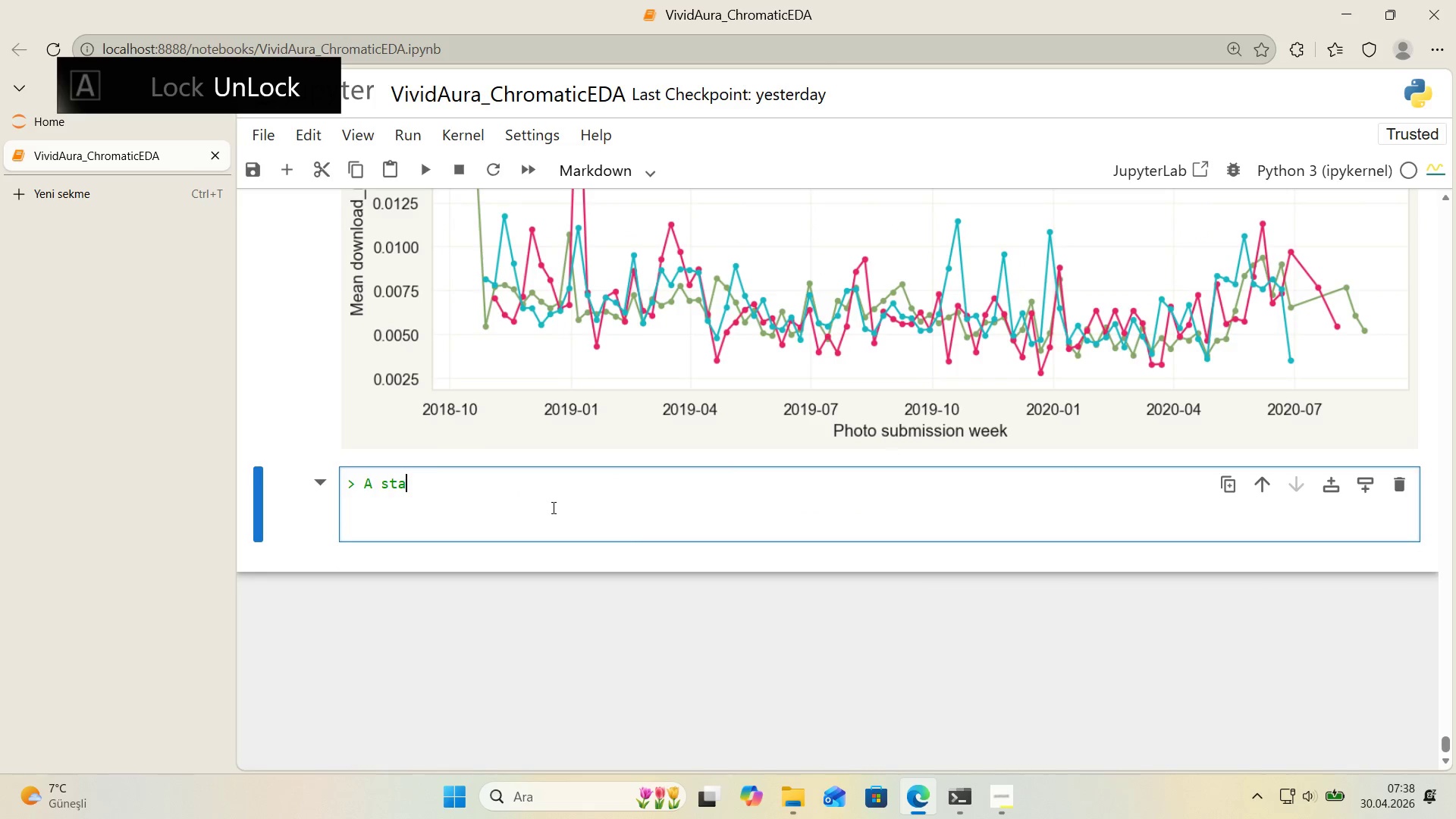 
scroll: coordinate [701, 440], scroll_direction: up, amount: 5.0
 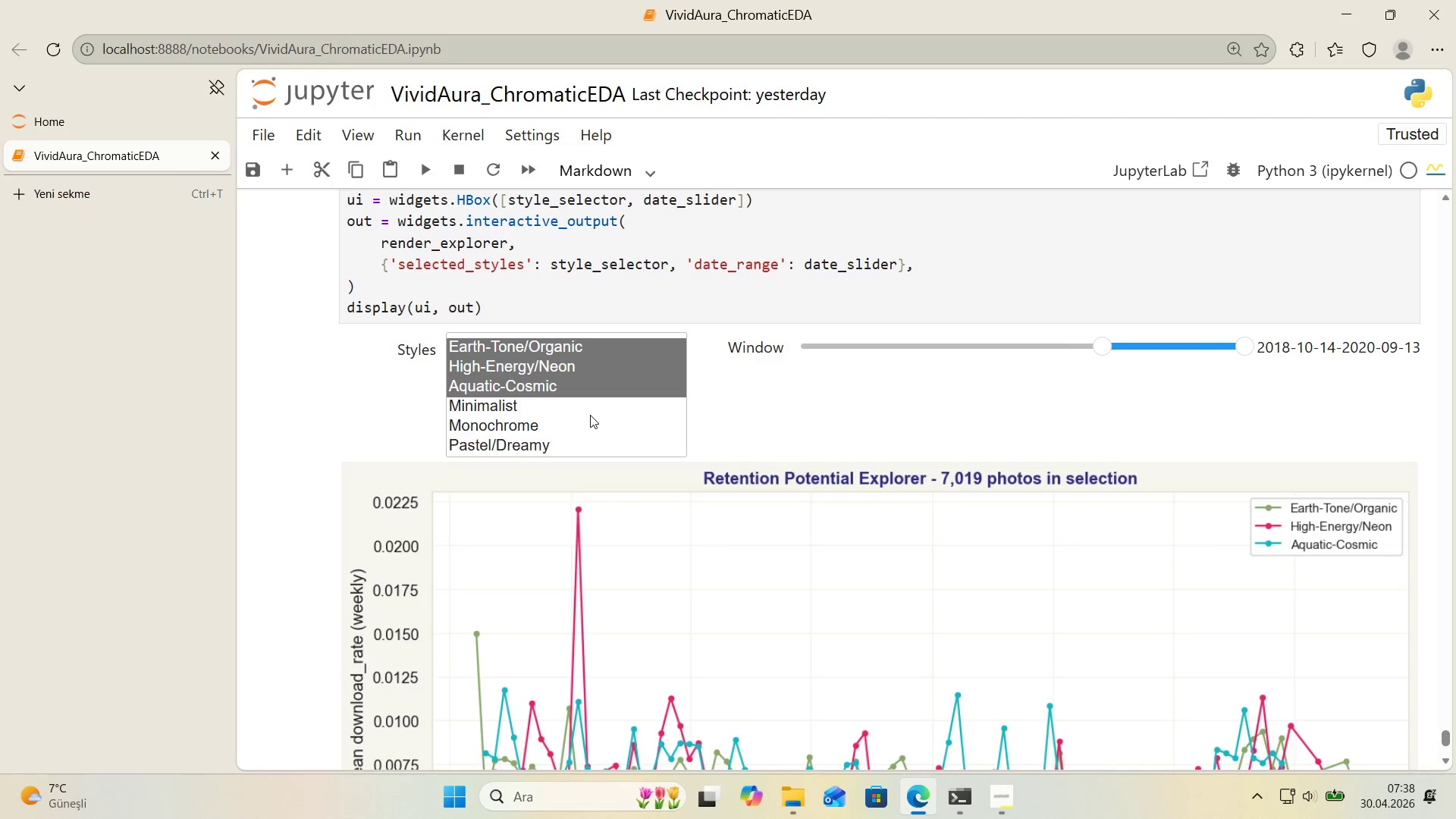 
hold_key(key=ControlLeft, duration=1.69)
left_click([519, 383])
 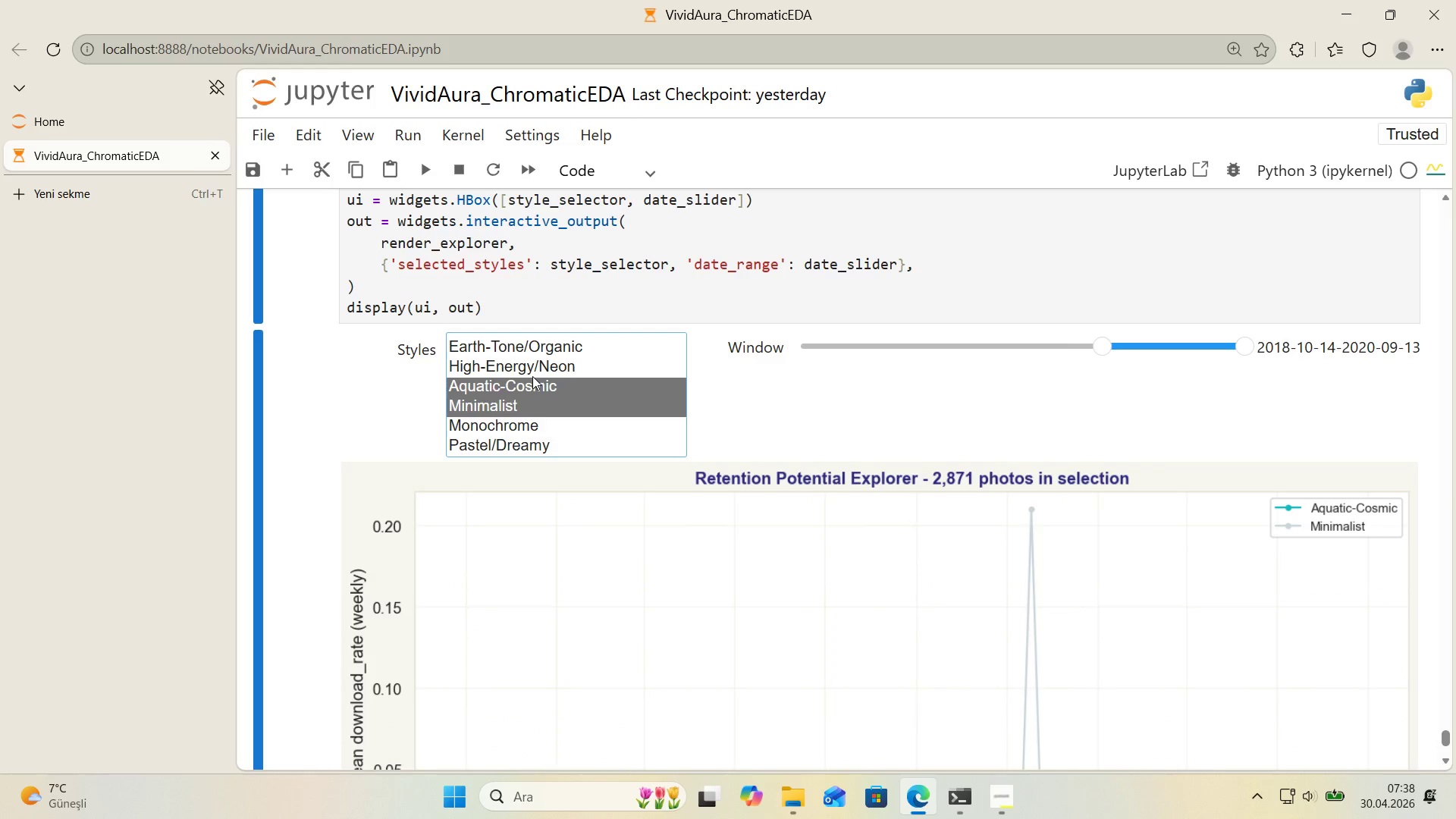 
left_click([532, 376])
 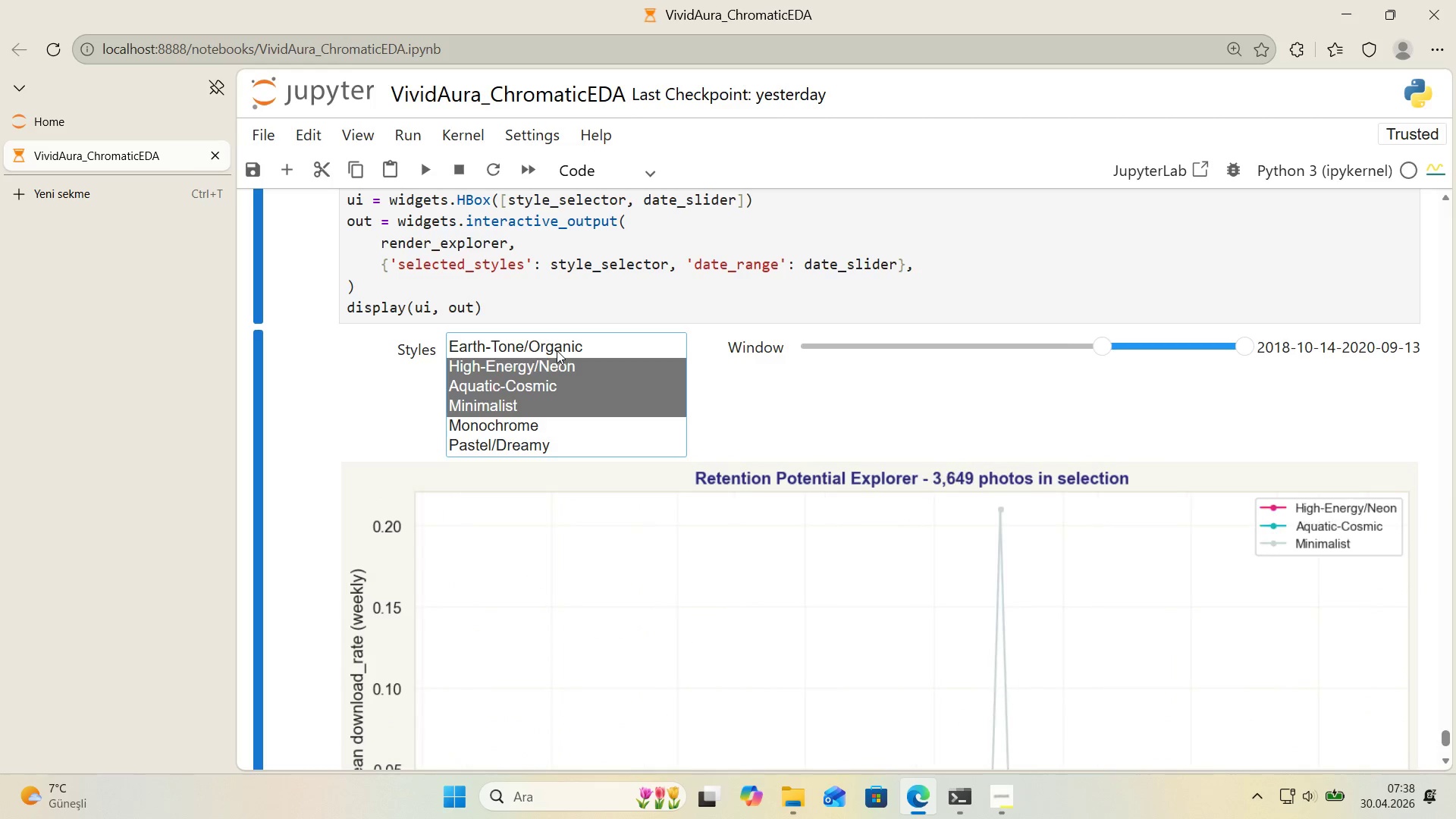 
double_click([557, 350])
 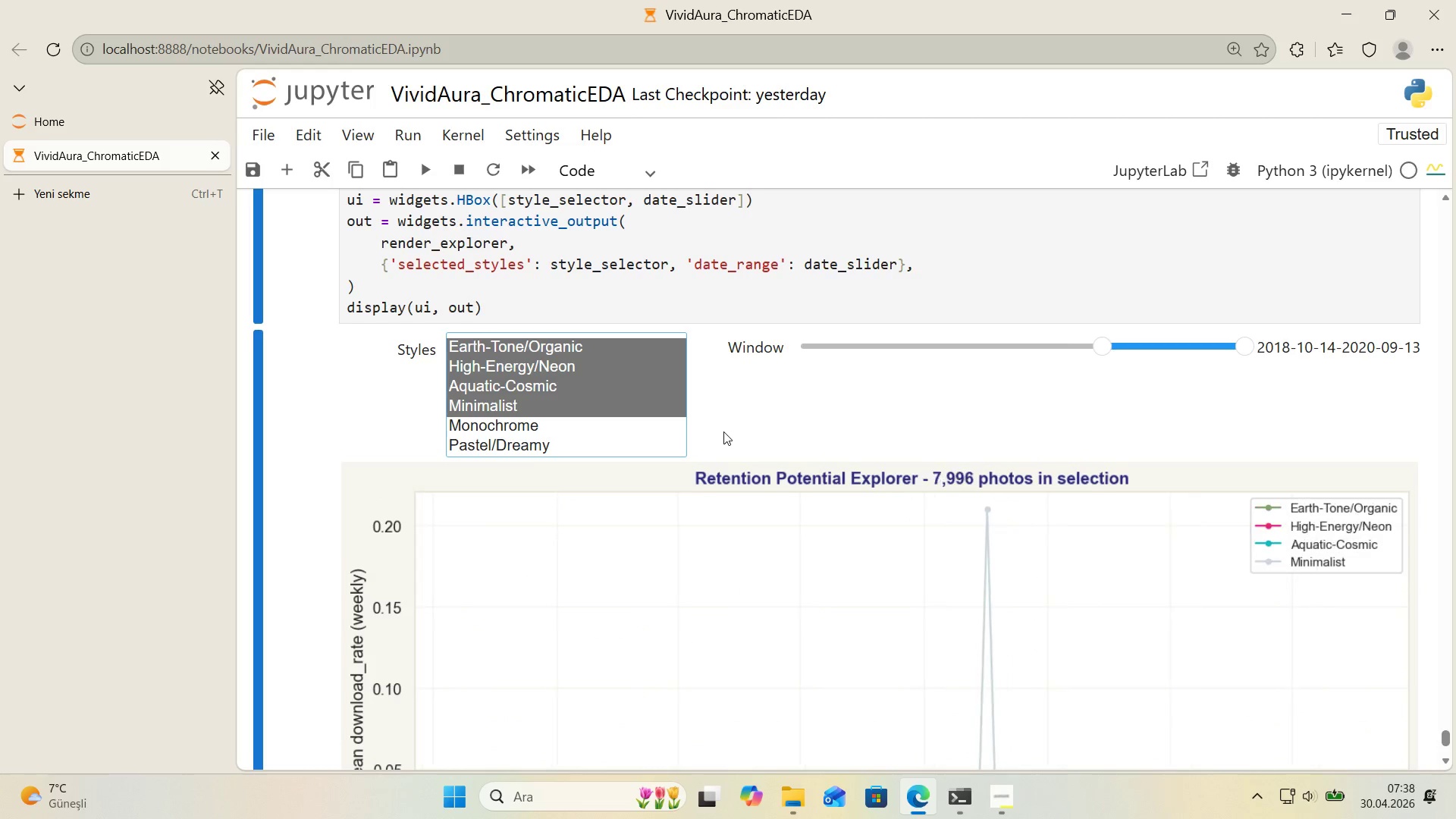 
scroll: coordinate [719, 435], scroll_direction: down, amount: 3.0
 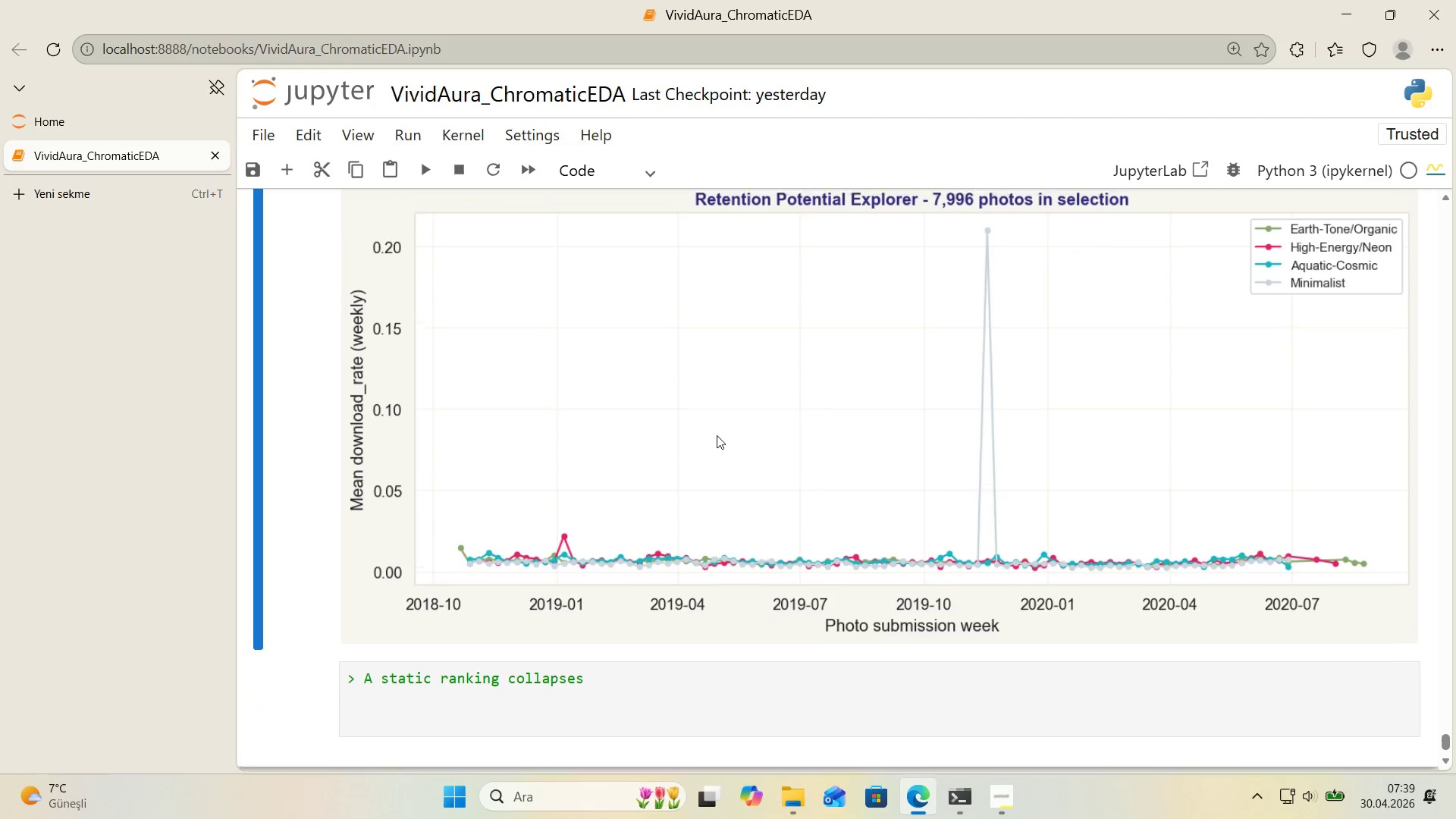 
scroll: coordinate [717, 435], scroll_direction: up, amount: 2.0
 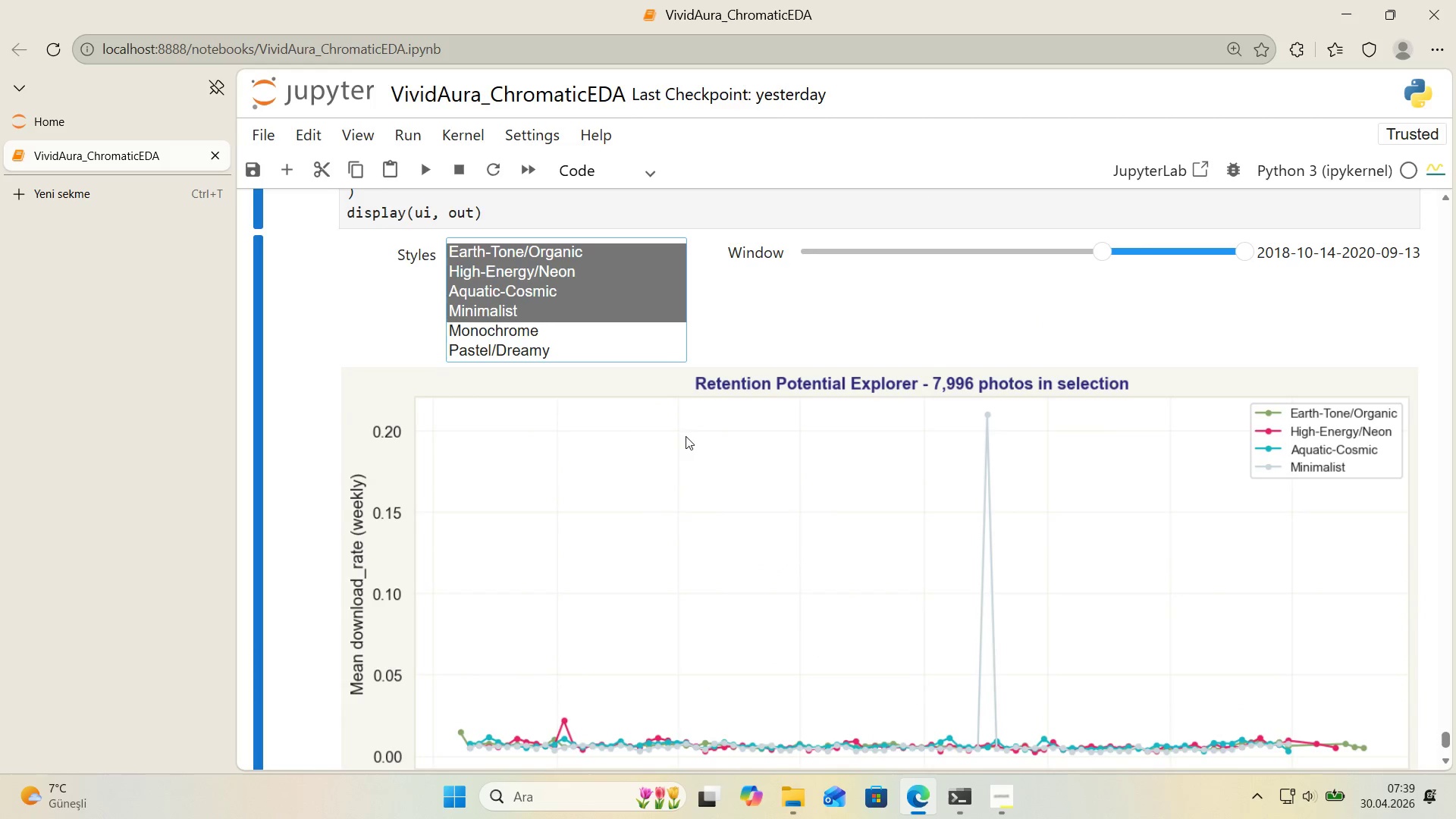 
hold_key(key=ControlLeft, duration=0.98)
double_click([536, 352])
 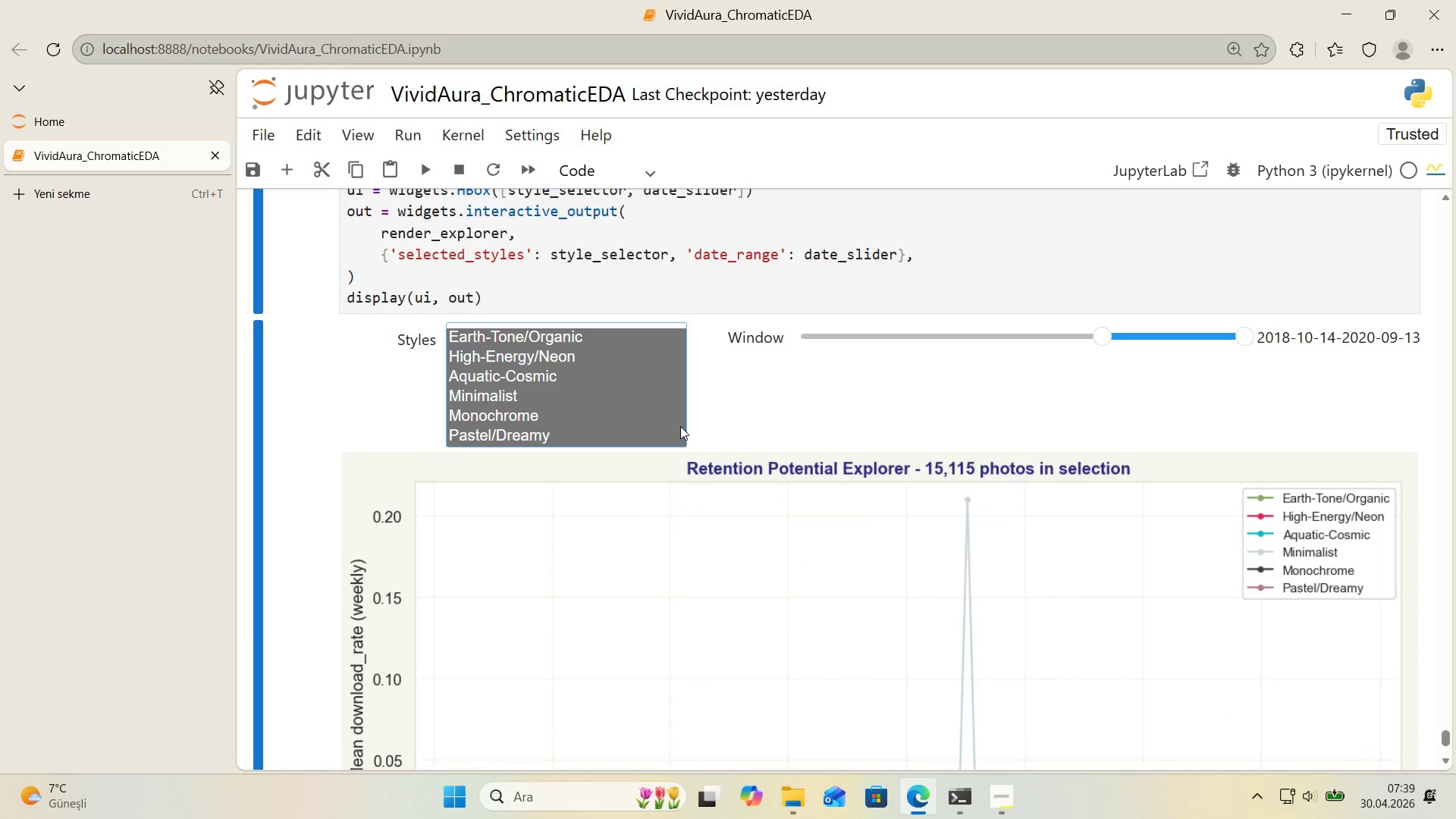 
scroll: coordinate [679, 426], scroll_direction: down, amount: 2.0
 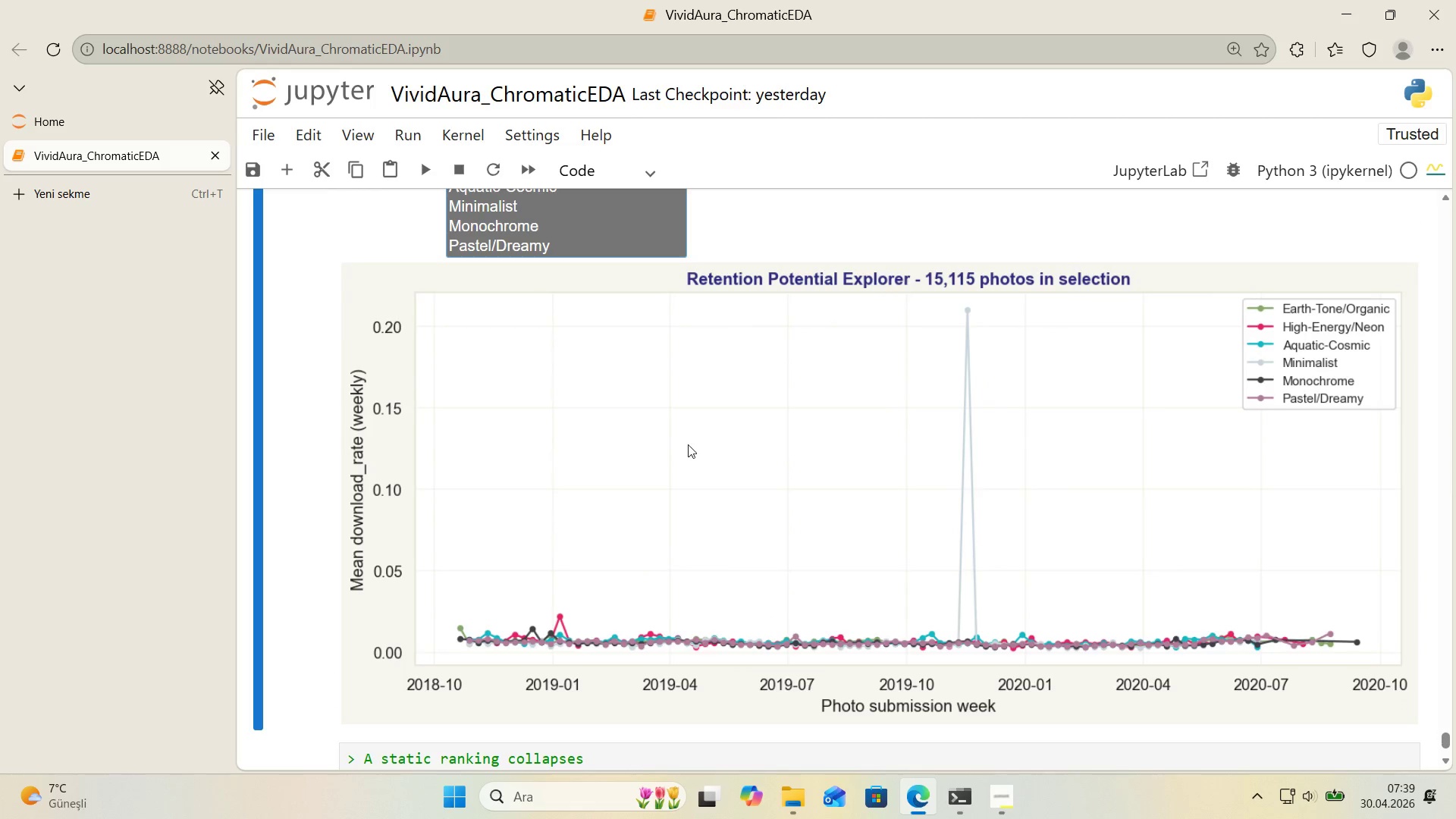 
right_click([688, 444])
 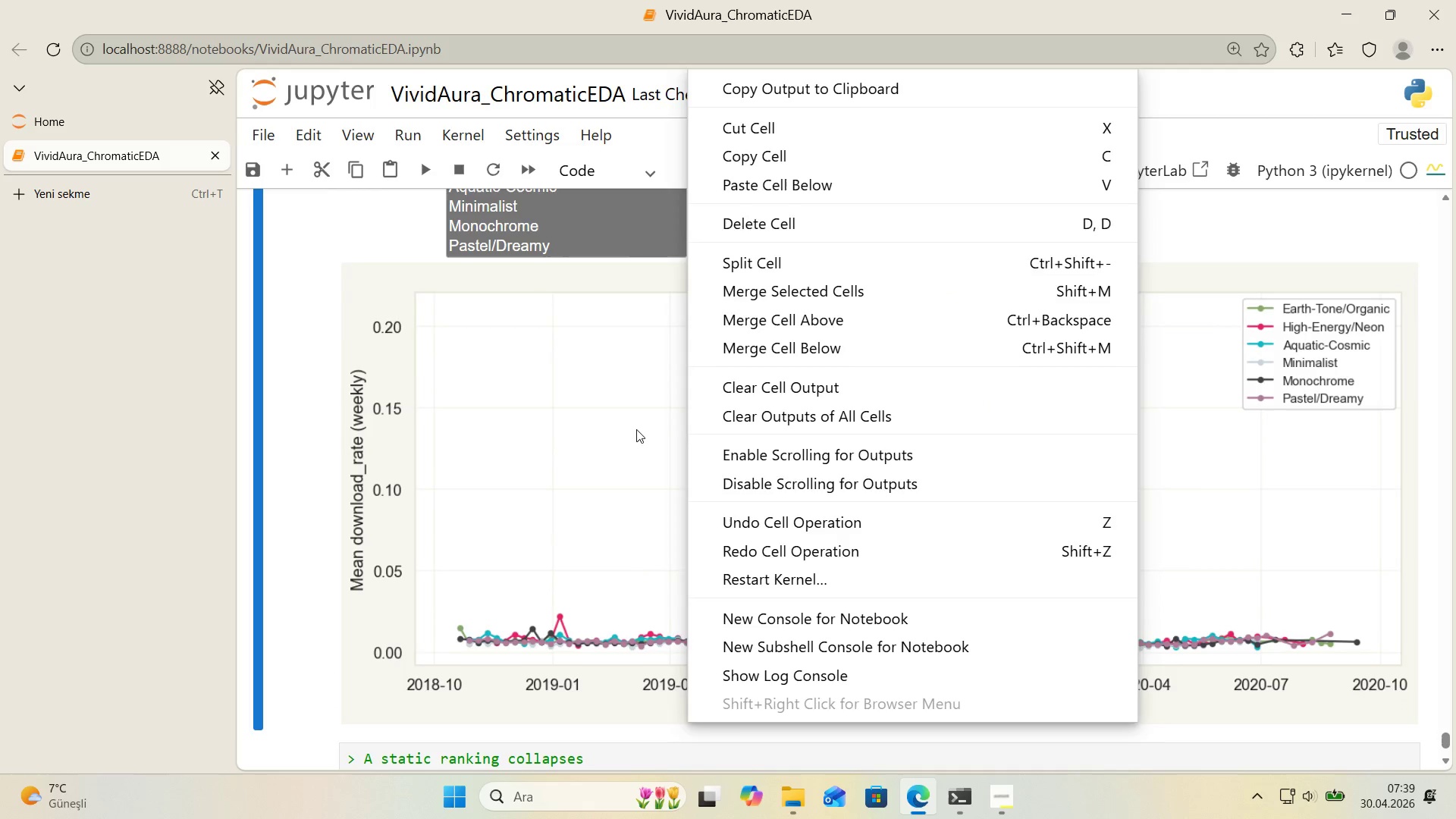 
left_click([629, 427])
 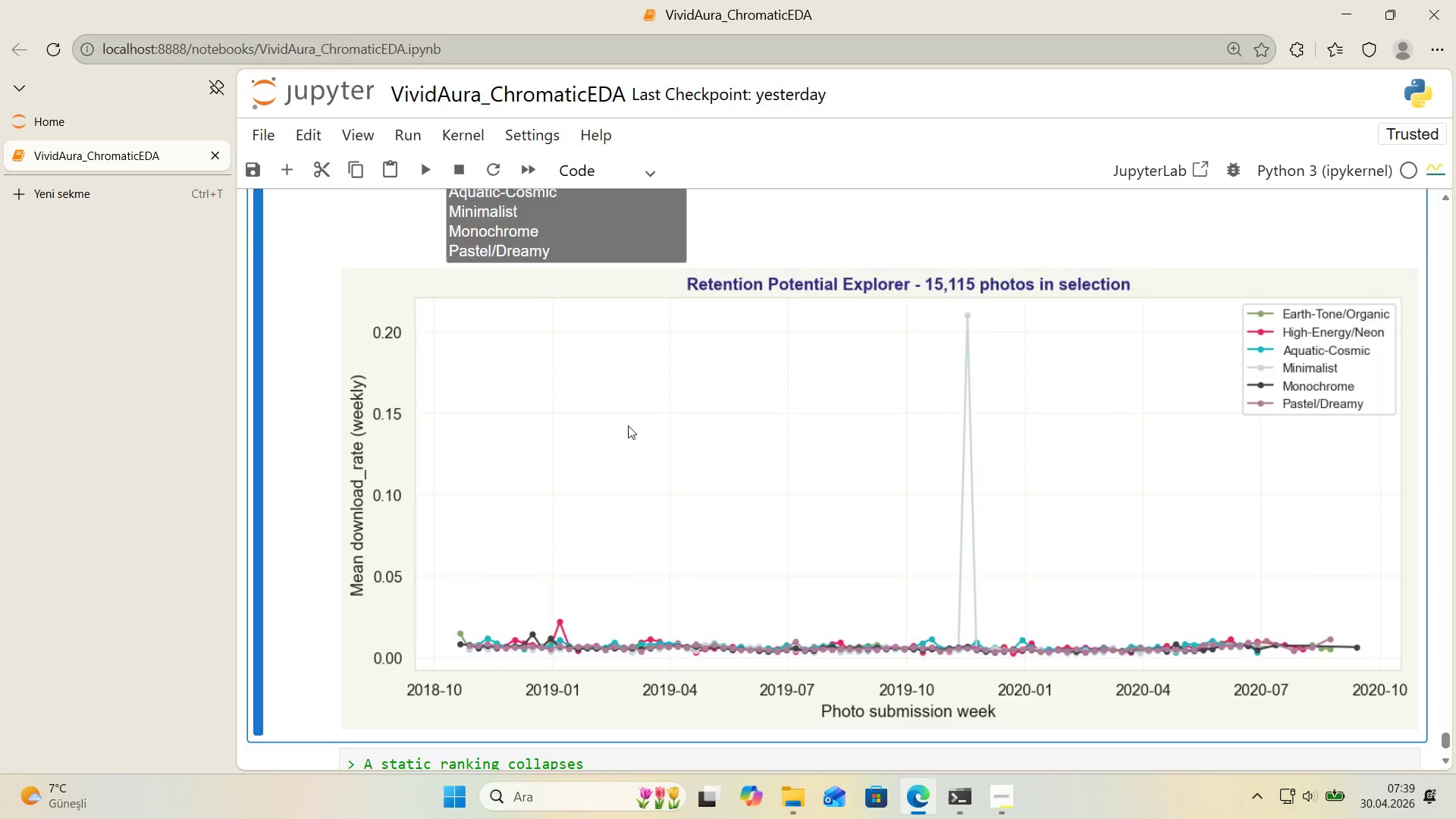 
scroll: coordinate [628, 425], scroll_direction: up, amount: 3.0
 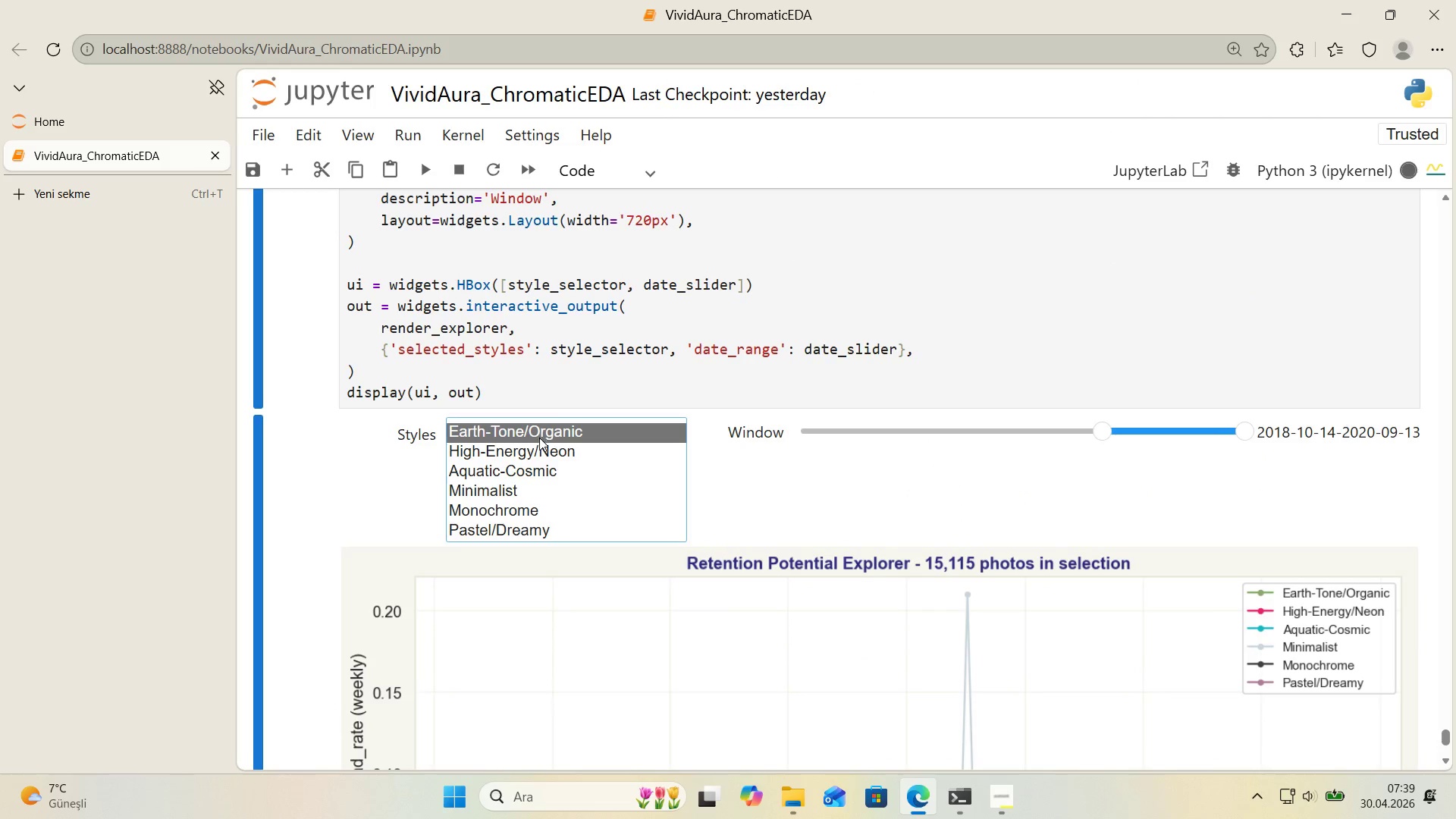 
double_click([541, 452])
 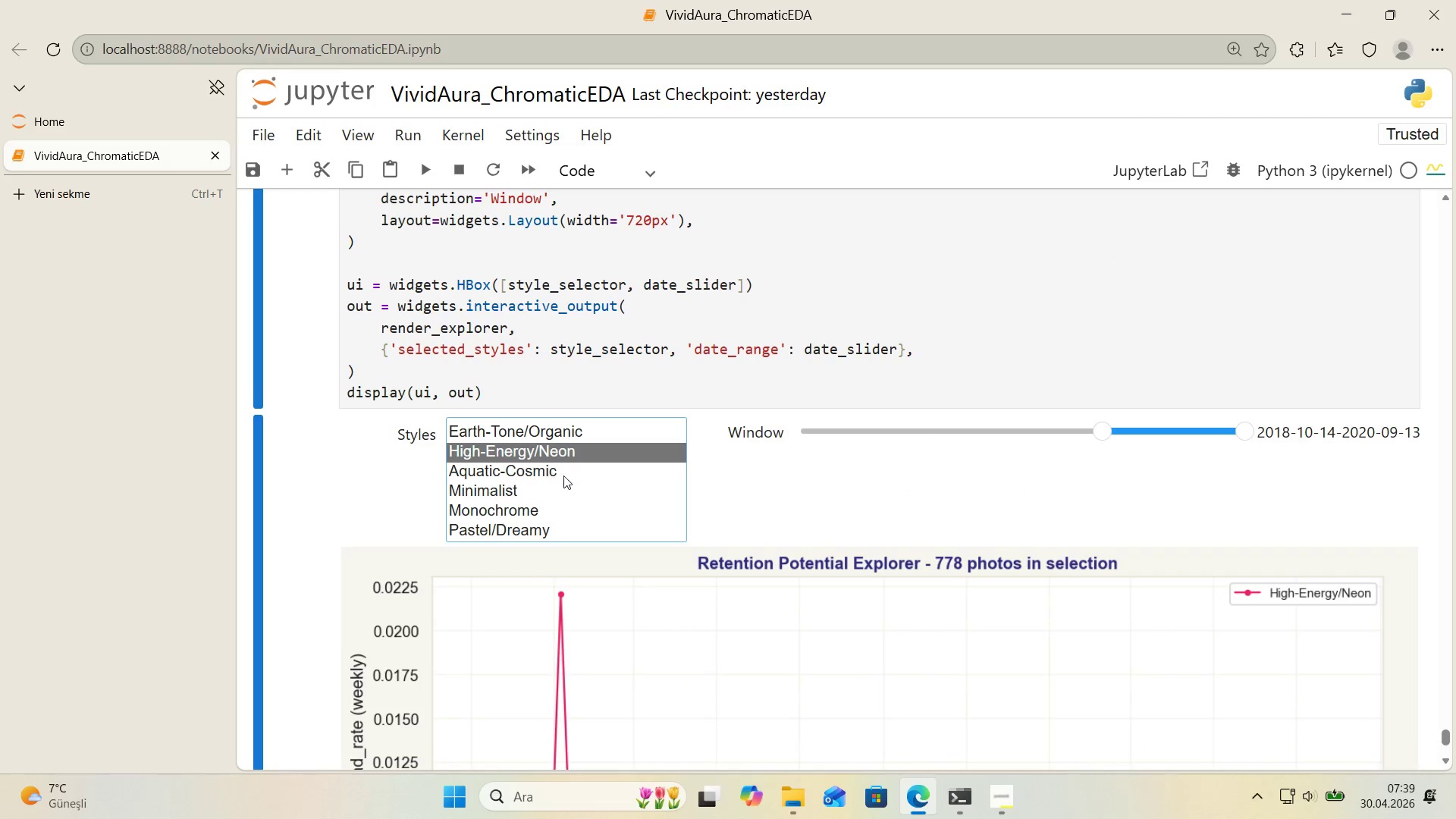 
scroll: coordinate [574, 475], scroll_direction: down, amount: 2.0
 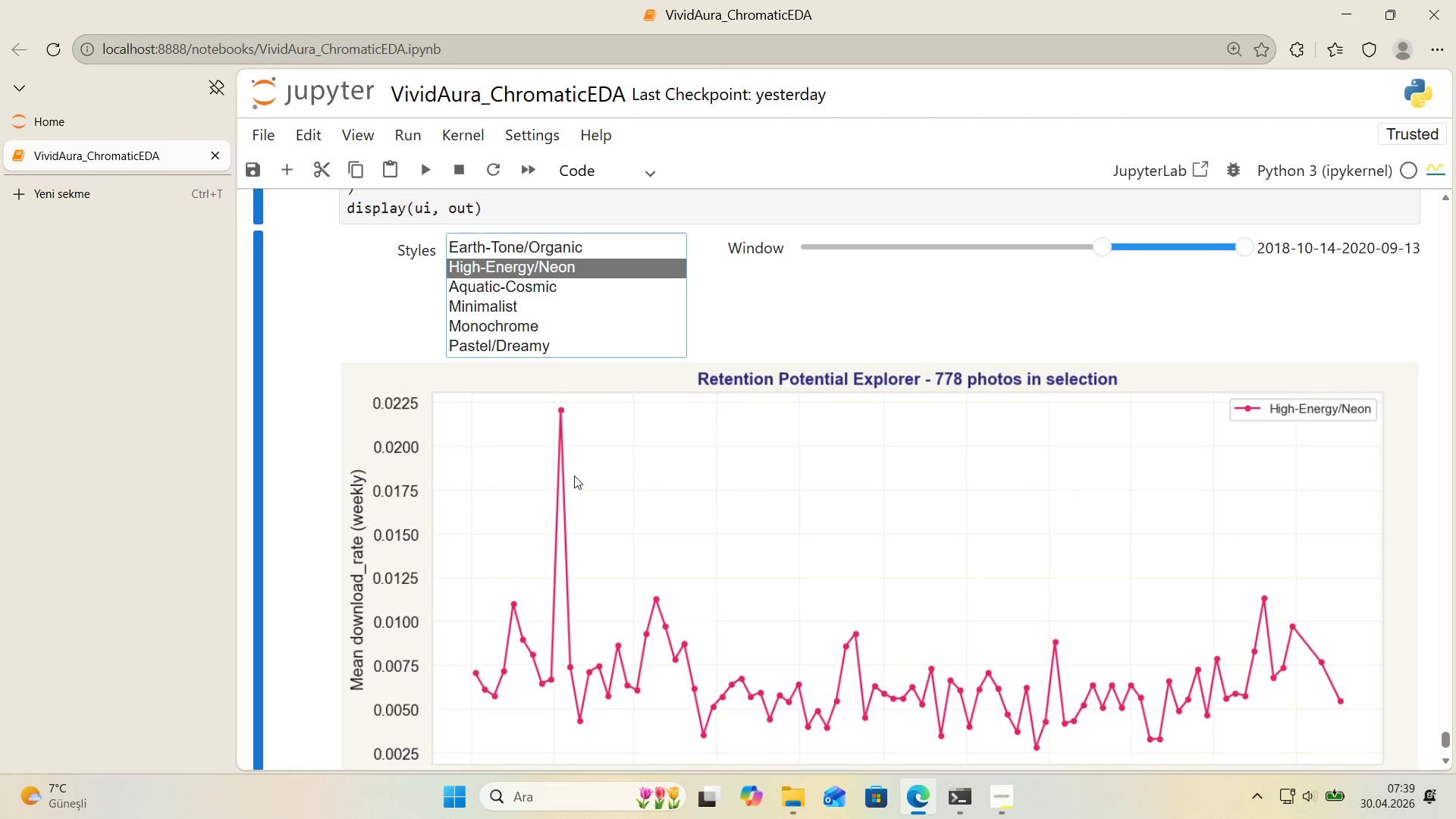 
scroll: coordinate [574, 475], scroll_direction: up, amount: 1.0
 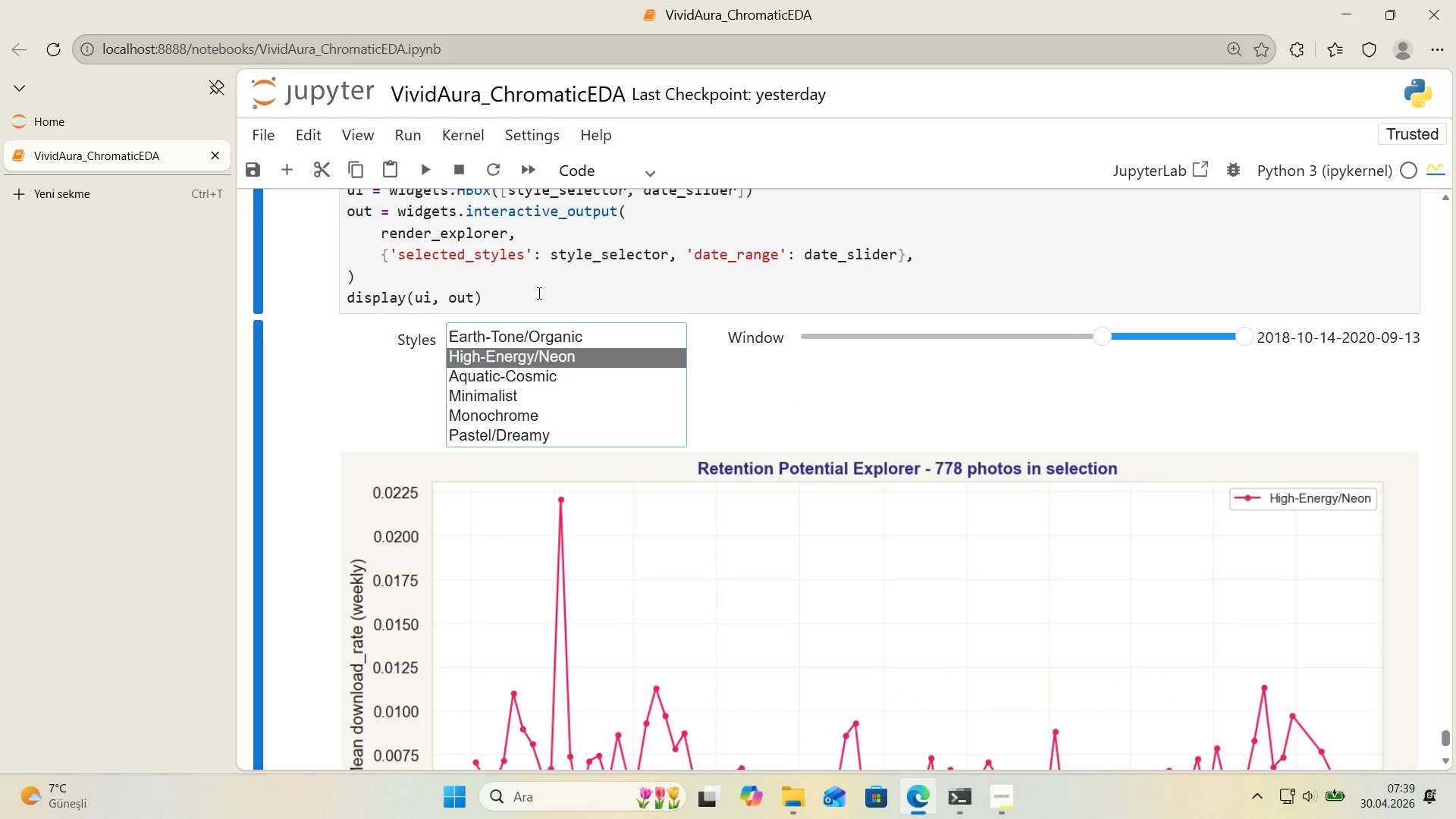 
left_click([535, 293])
 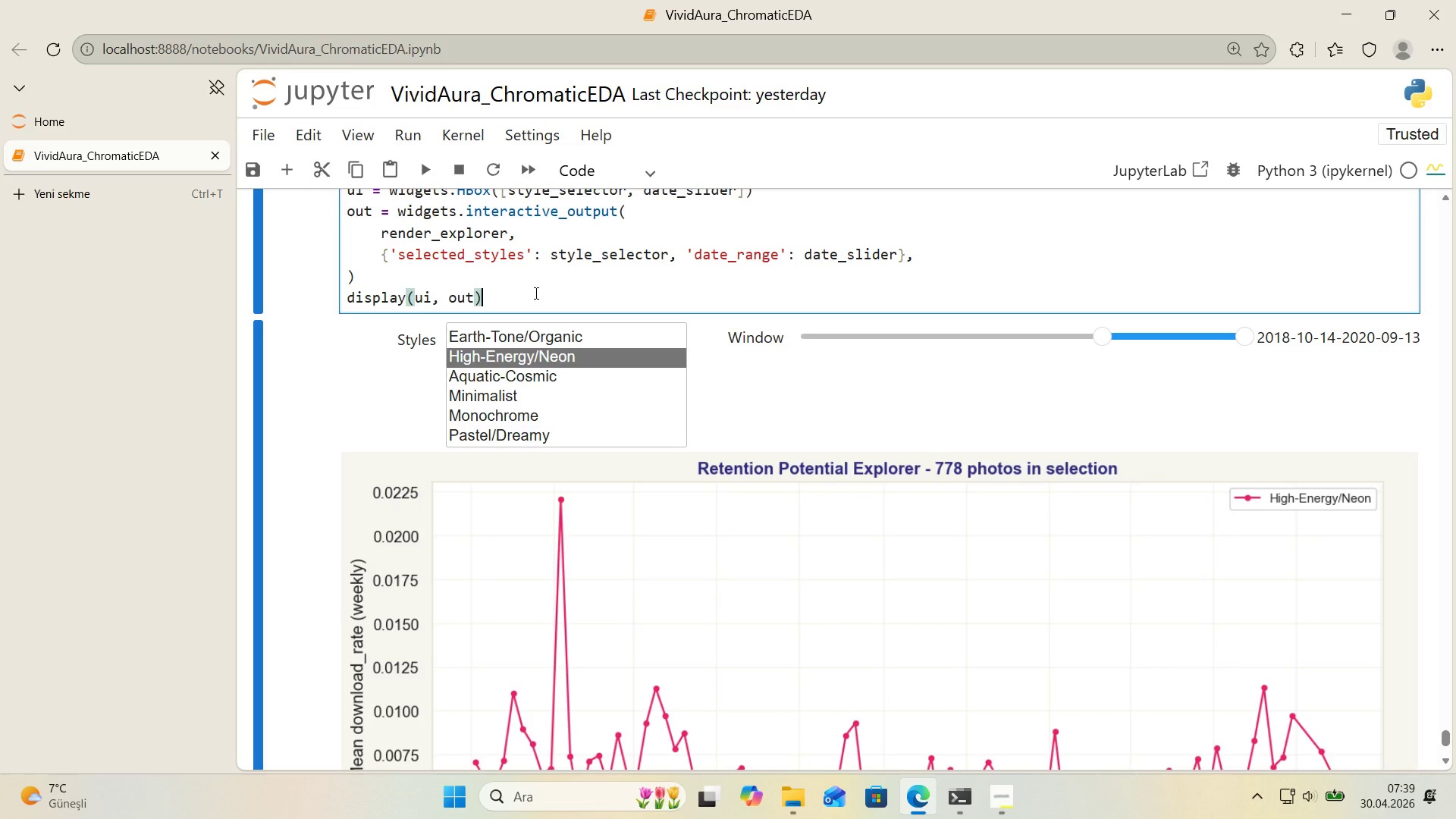 
key(Shift+Enter)
 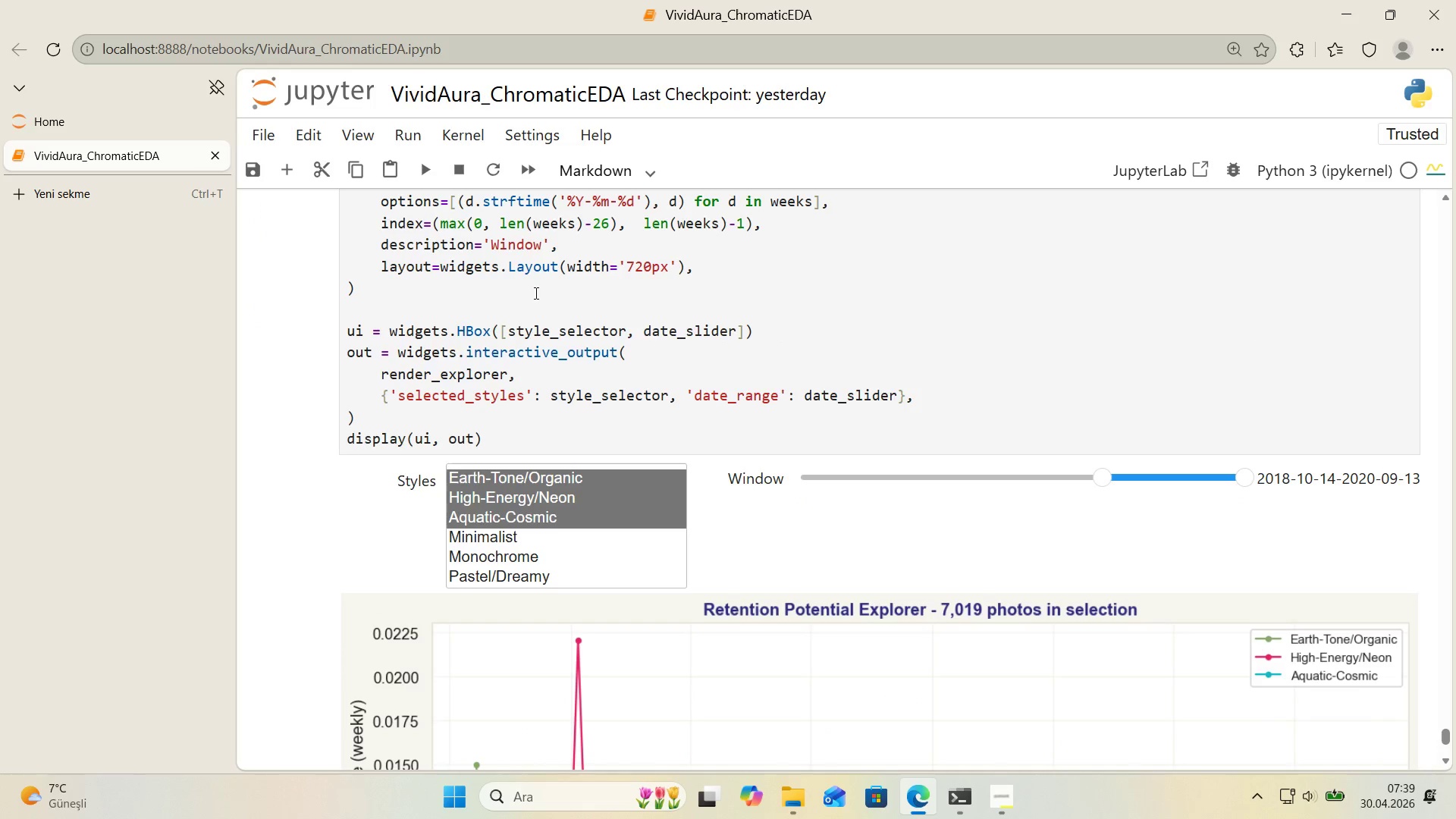 
scroll: coordinate [570, 317], scroll_direction: down, amount: 5.0
 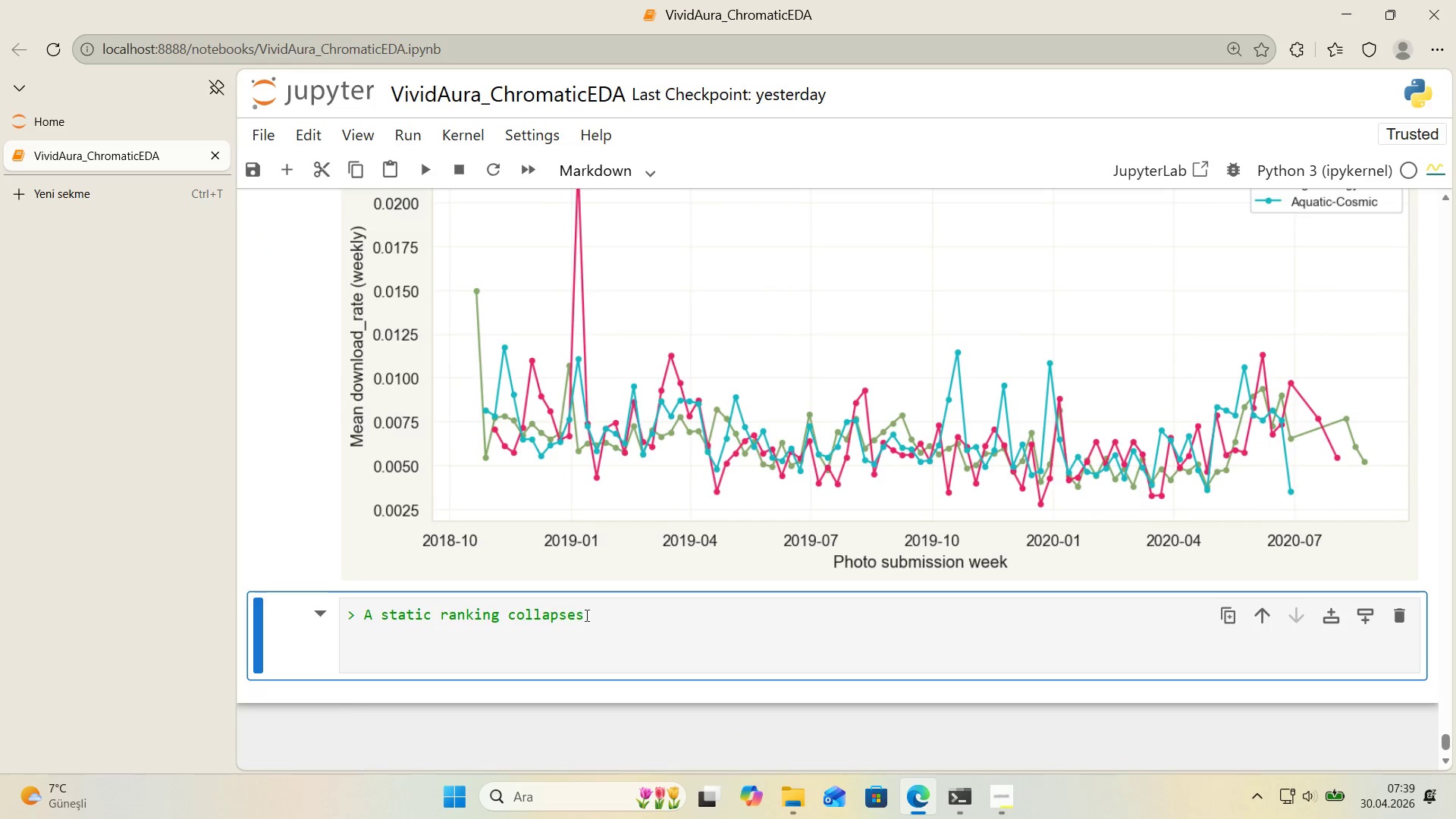 
left_click([615, 610])
 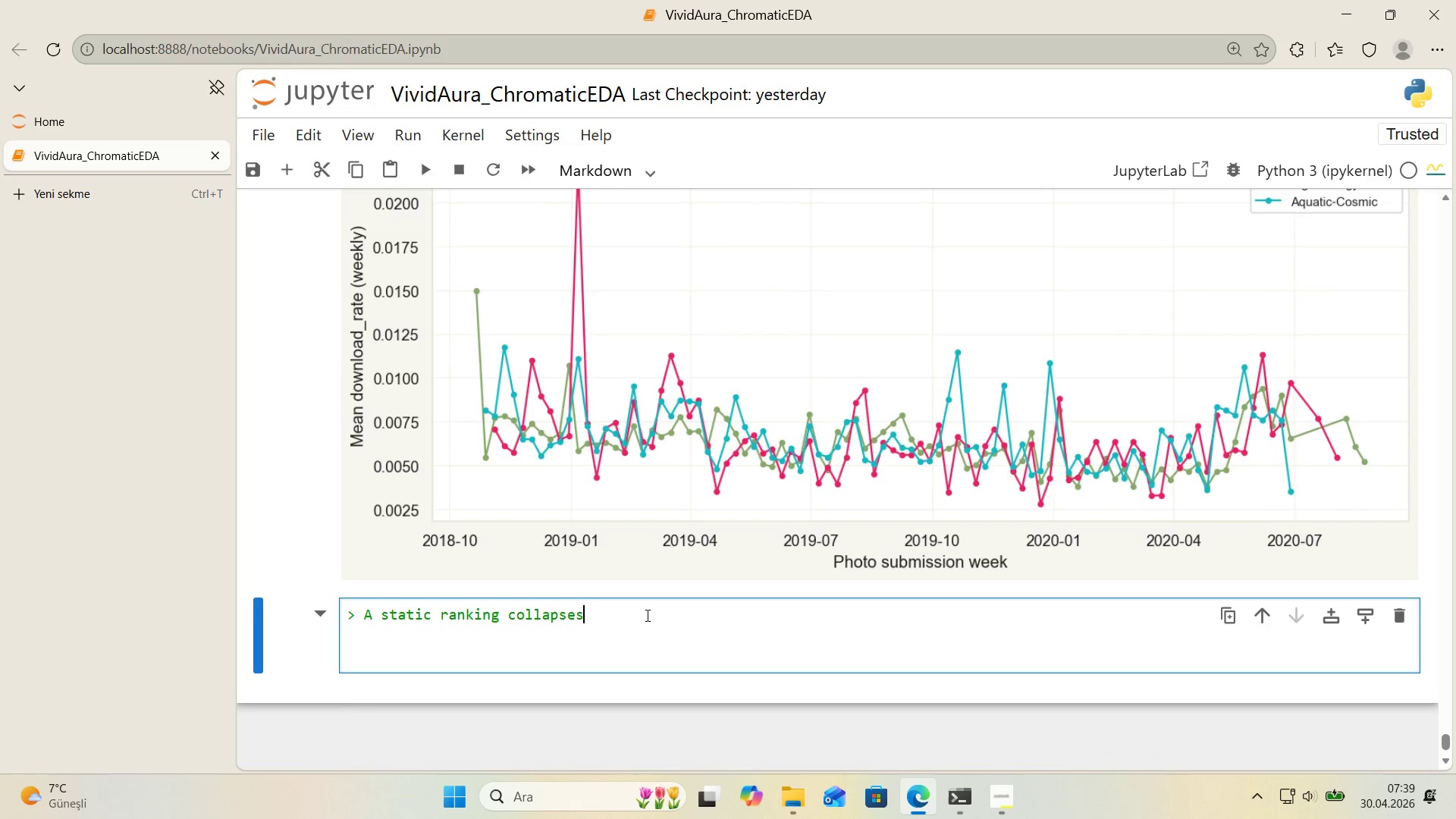 
type( three years of weekly)
 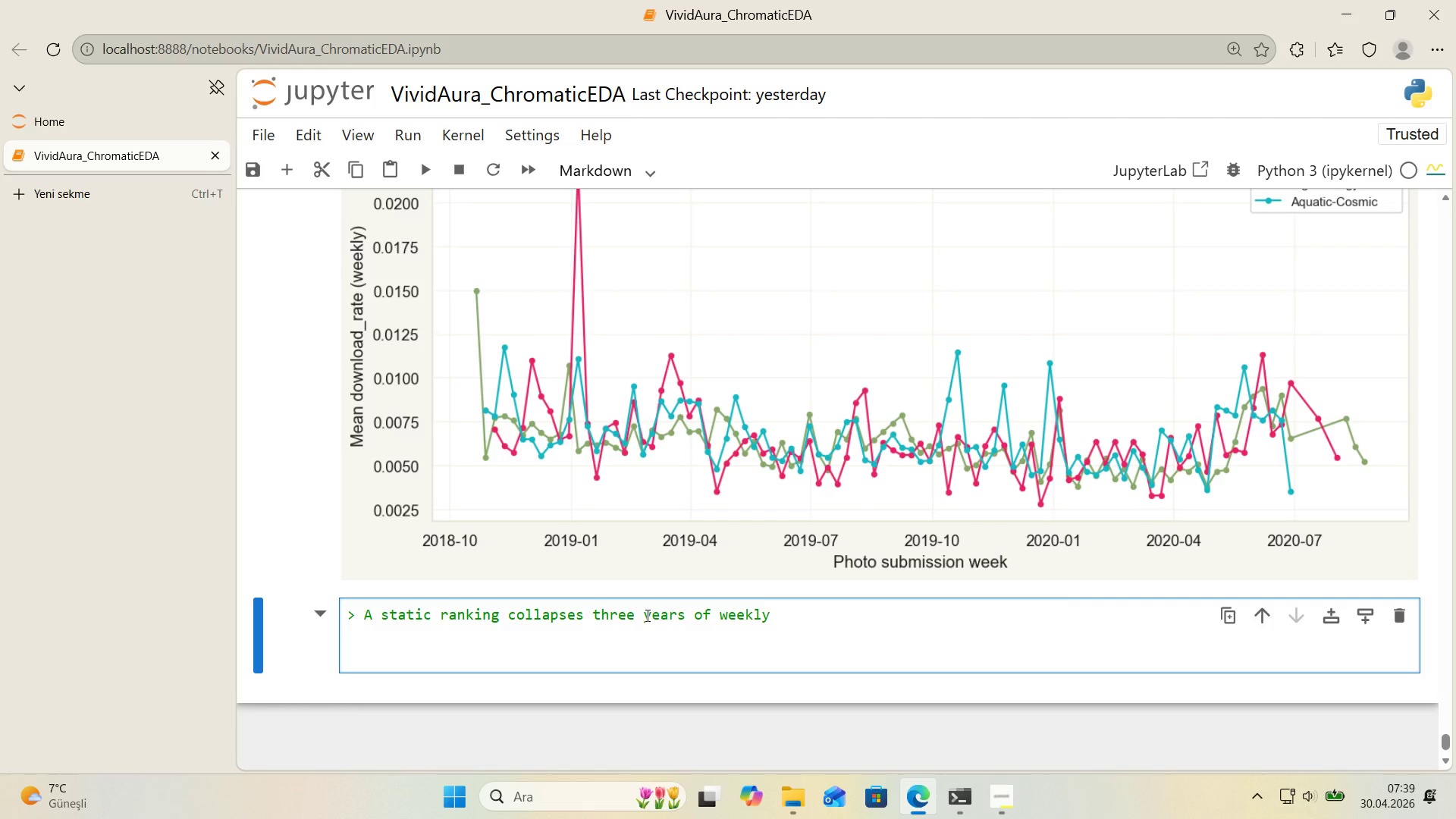 
wait(9.45)
 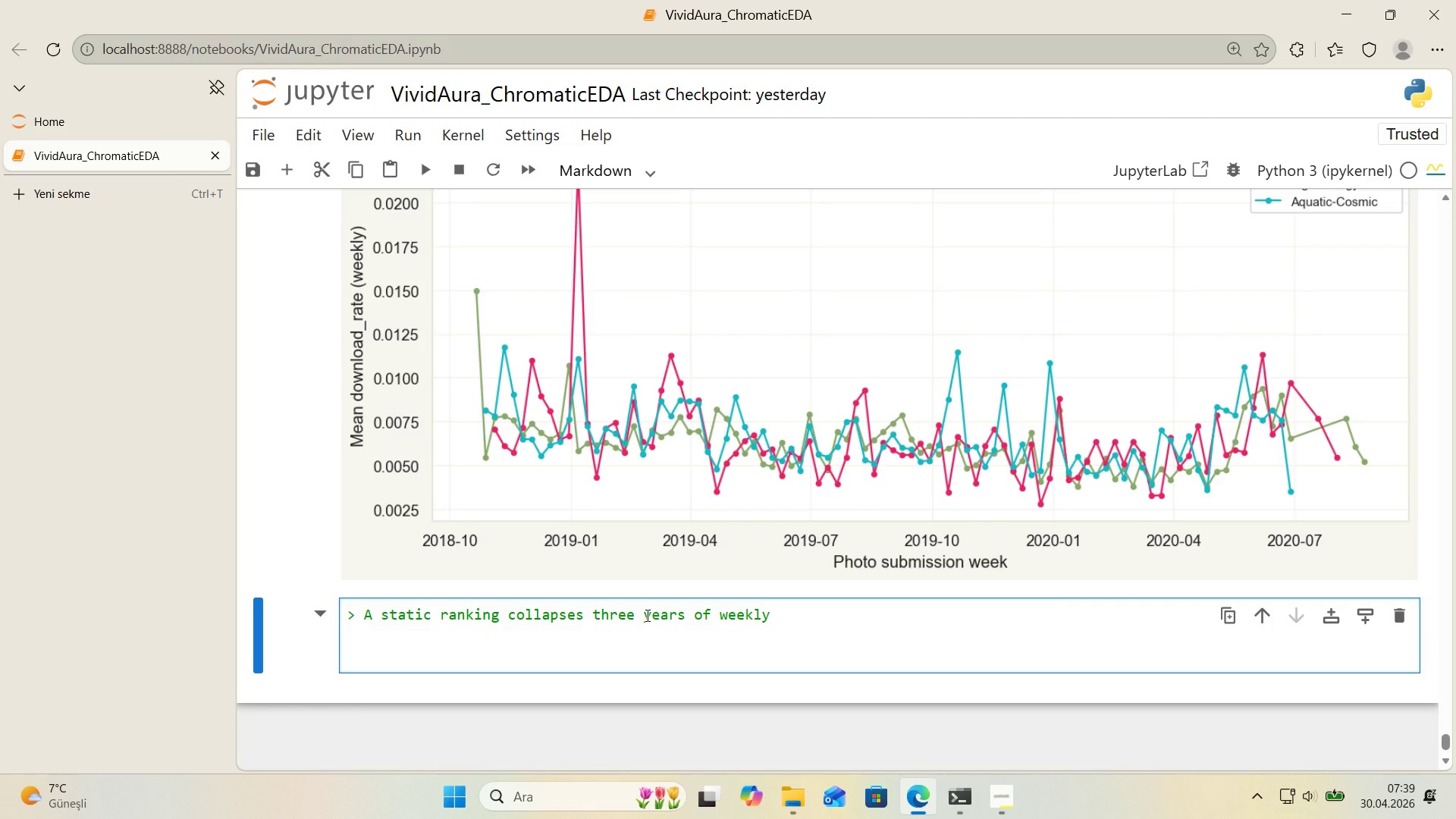 
type( data 'nto a s'ngle number per style< the ww'dge)
key(Backspace)
key(Backspace)
key(Backspace)
key(Backspace)
key(Backspace)
type('dgets)
key(Backspace)
type( puts the underly'ng t'me-sr)
key(Backspace)
type(er'es back 'n v'ew. Two patterns become v's'bl'ty)
key(Backspace)
key(Backspace)
key(Backspace)
key(Backspace)
key(Backspace)
type(b'l'ty)
key(Backspace)
key(Backspace)
key(Backspace)
key(Backspace)
key(Backspace)
type(le only here. F'rst, weekly leadersh'p rotates no style holds the top pos't'on every week, even to)
key(Backspace)
type(hough Aquat'c-Cosm'c leads on the )
 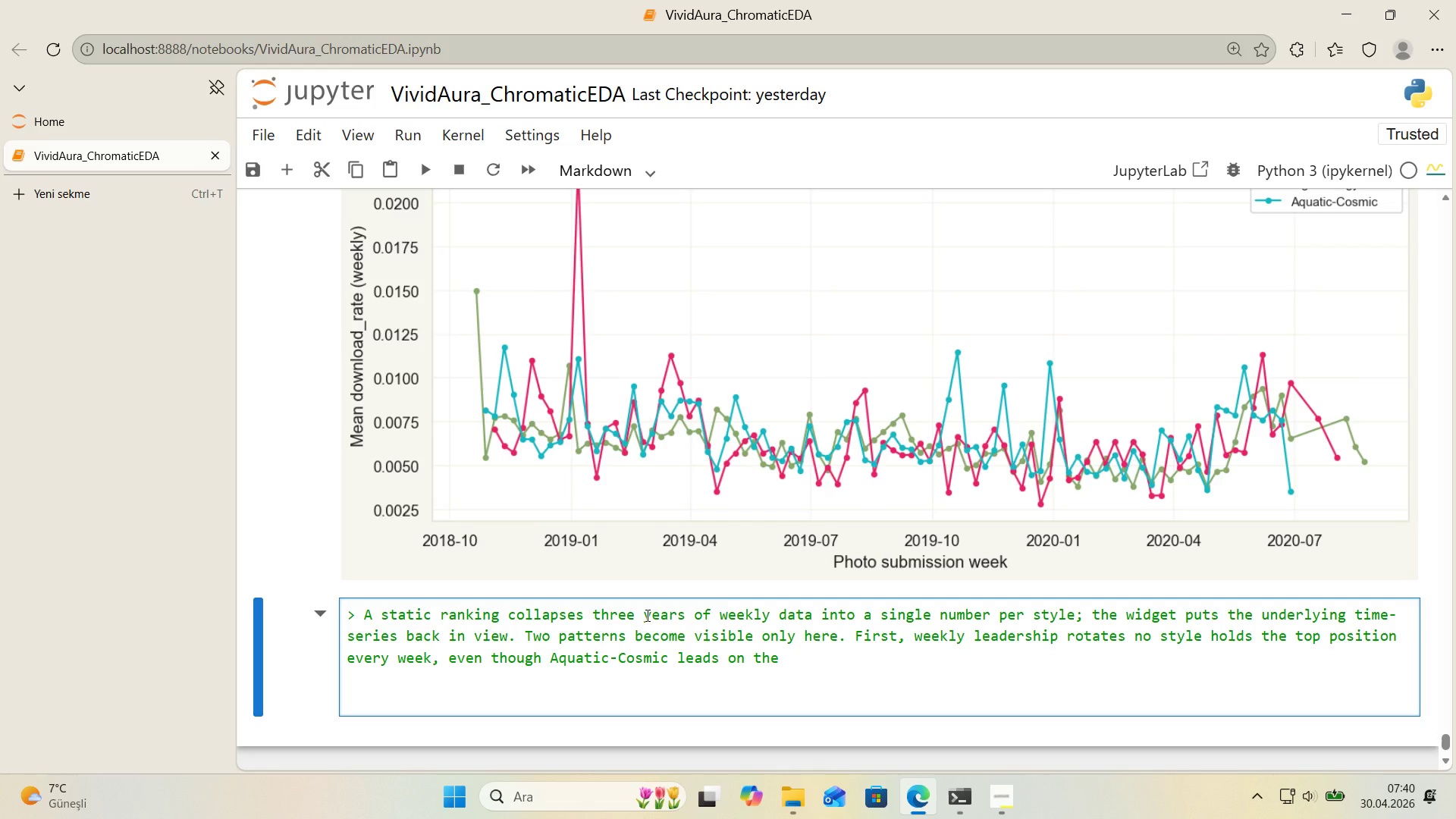 
type(full-w'ndow mean. Second, the spread between)
 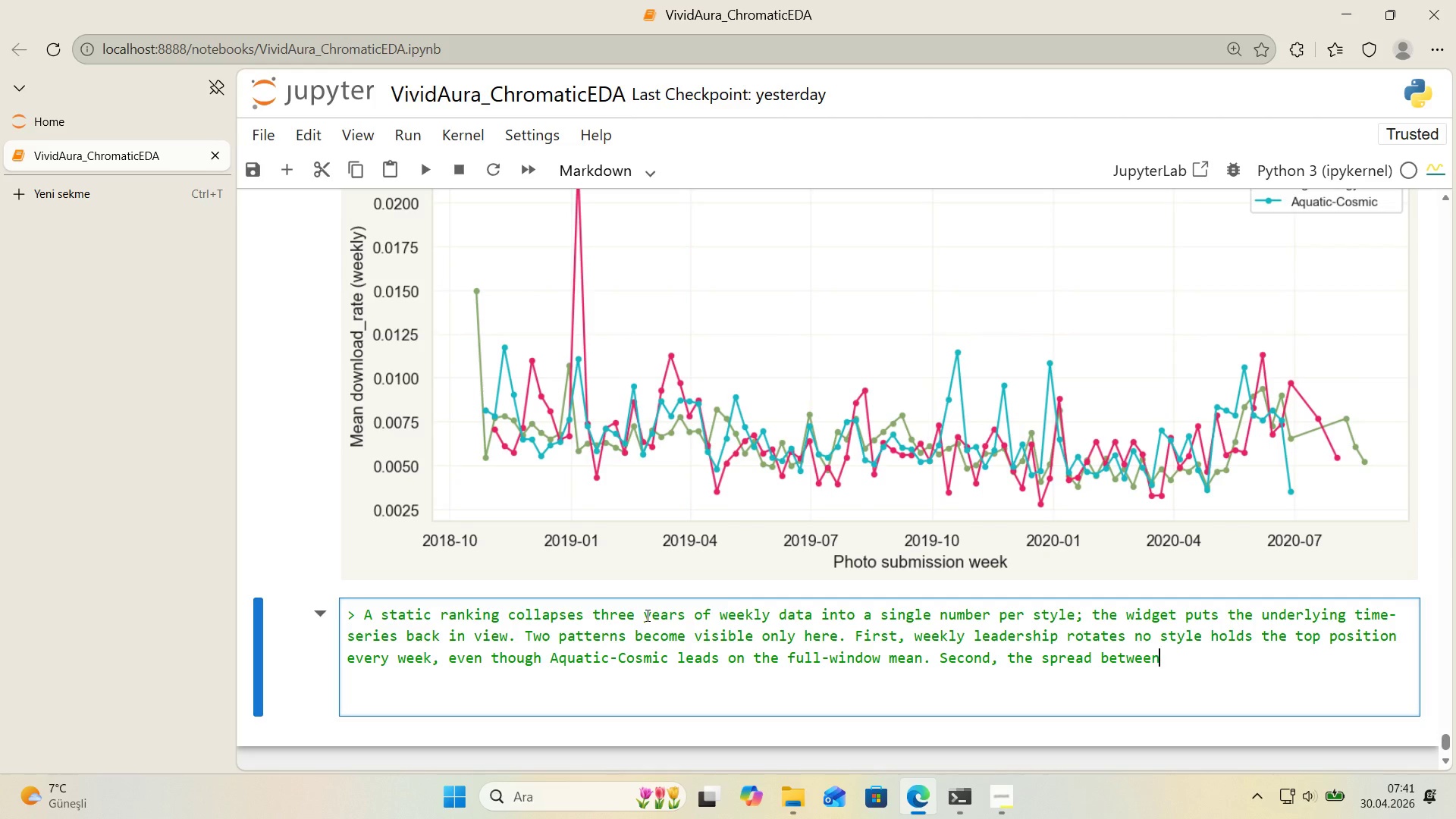 
wait(14.38)
 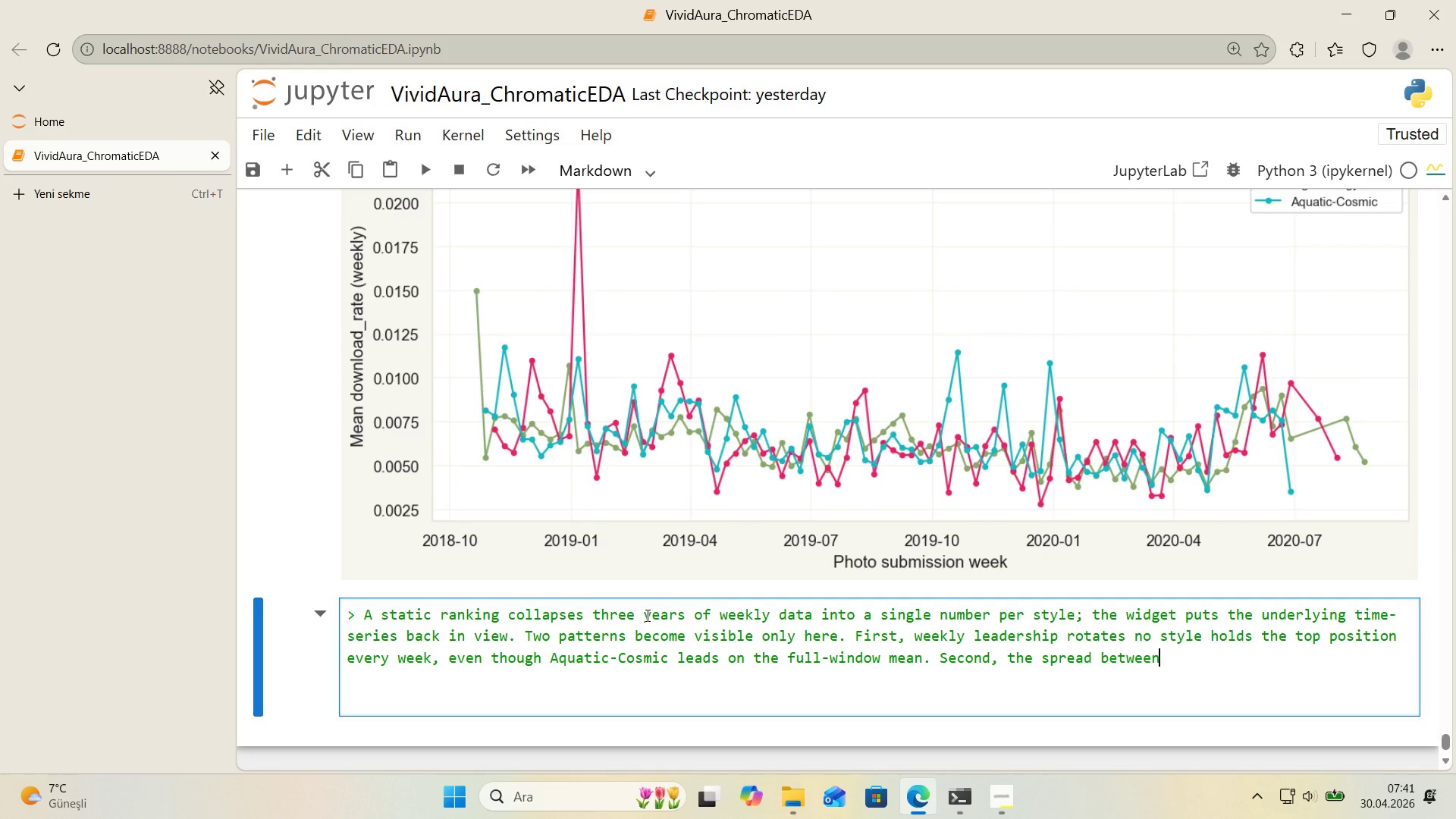 
type( styles compa)
key(Backspace)
key(Backspace)
type(press)
key(Backspace)
key(Backspace)
key(Backspace)
type(esses 'n the m'dde of )
 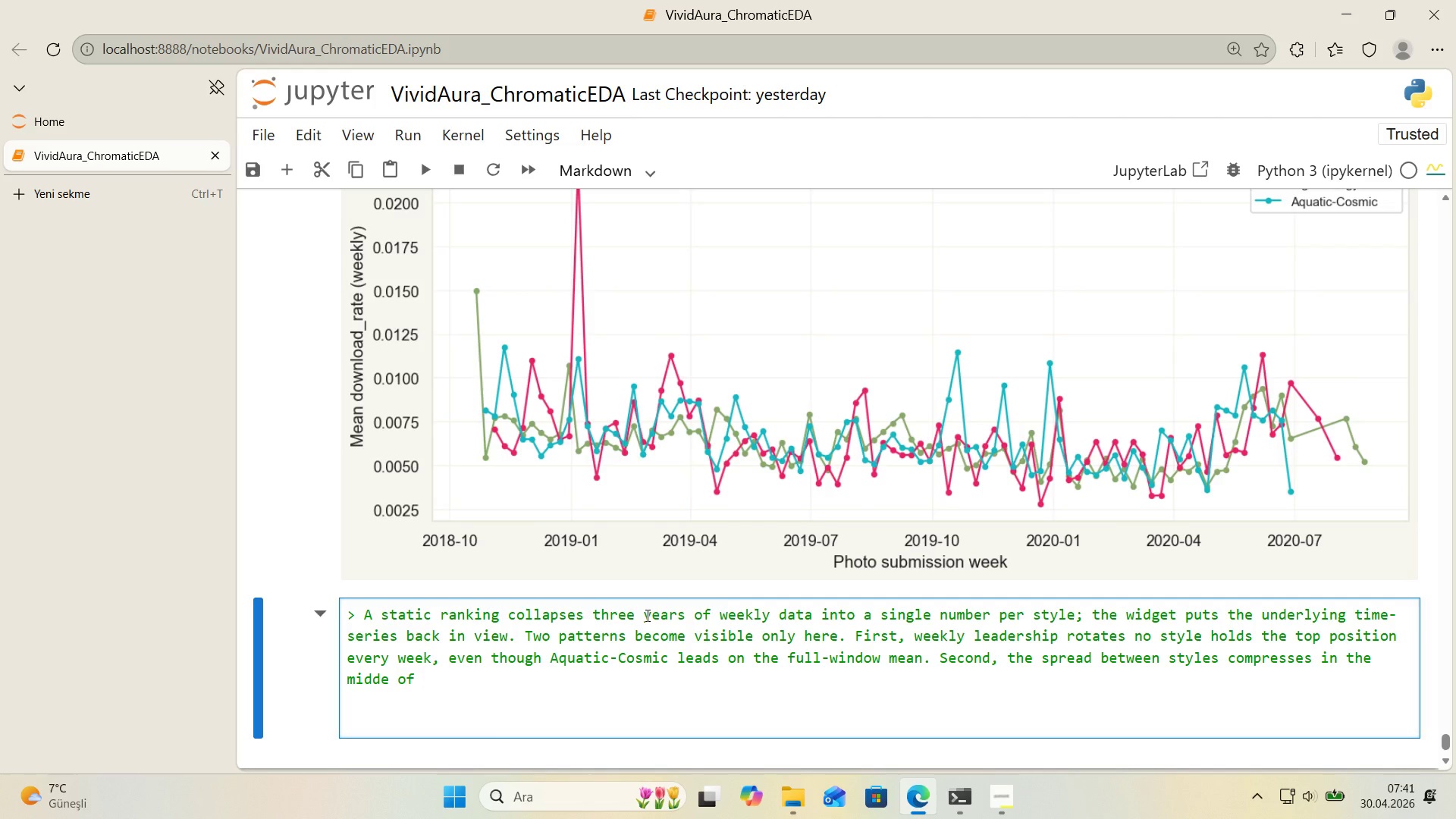 
wait(15.58)
 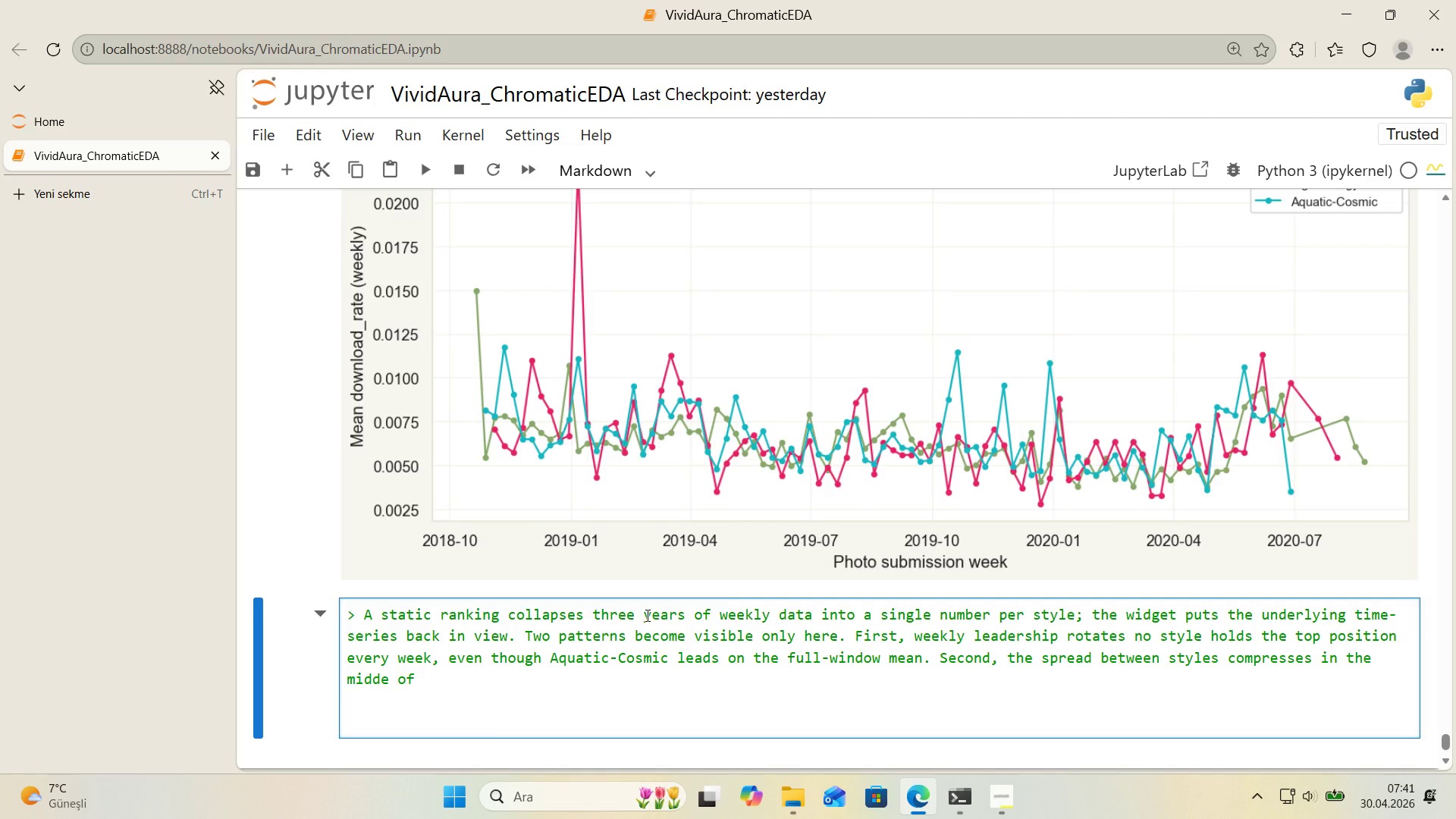 
type(the ser'es and w'dens at the edges, where smaller weekly sample s'zes ampl'fy var'ance. The stat,c)
key(Backspace)
key(Backspace)
type('c rank'ng 's an honest summary of the average, )
 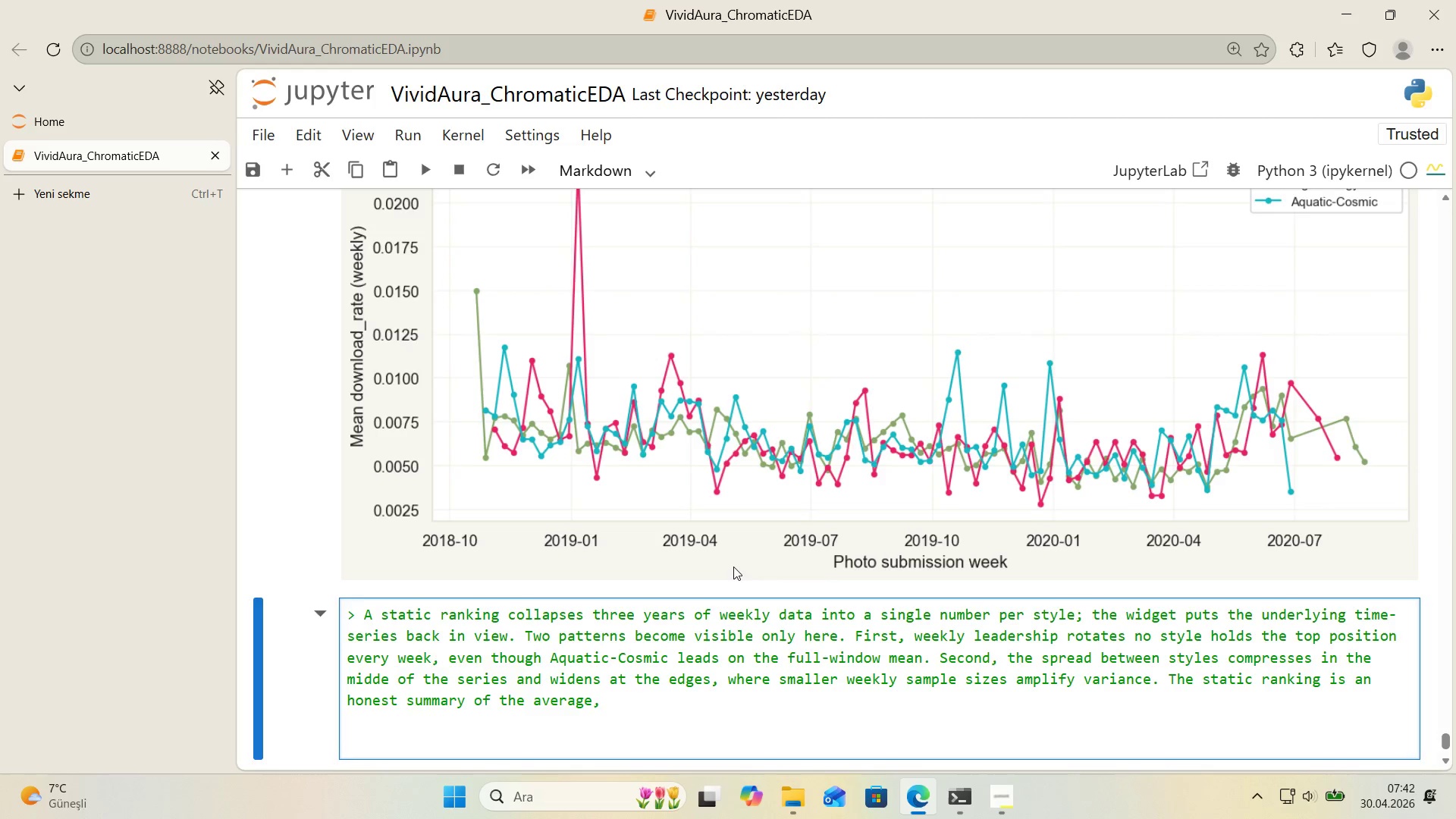 
scroll: coordinate [733, 577], scroll_direction: down, amount: 1.0
 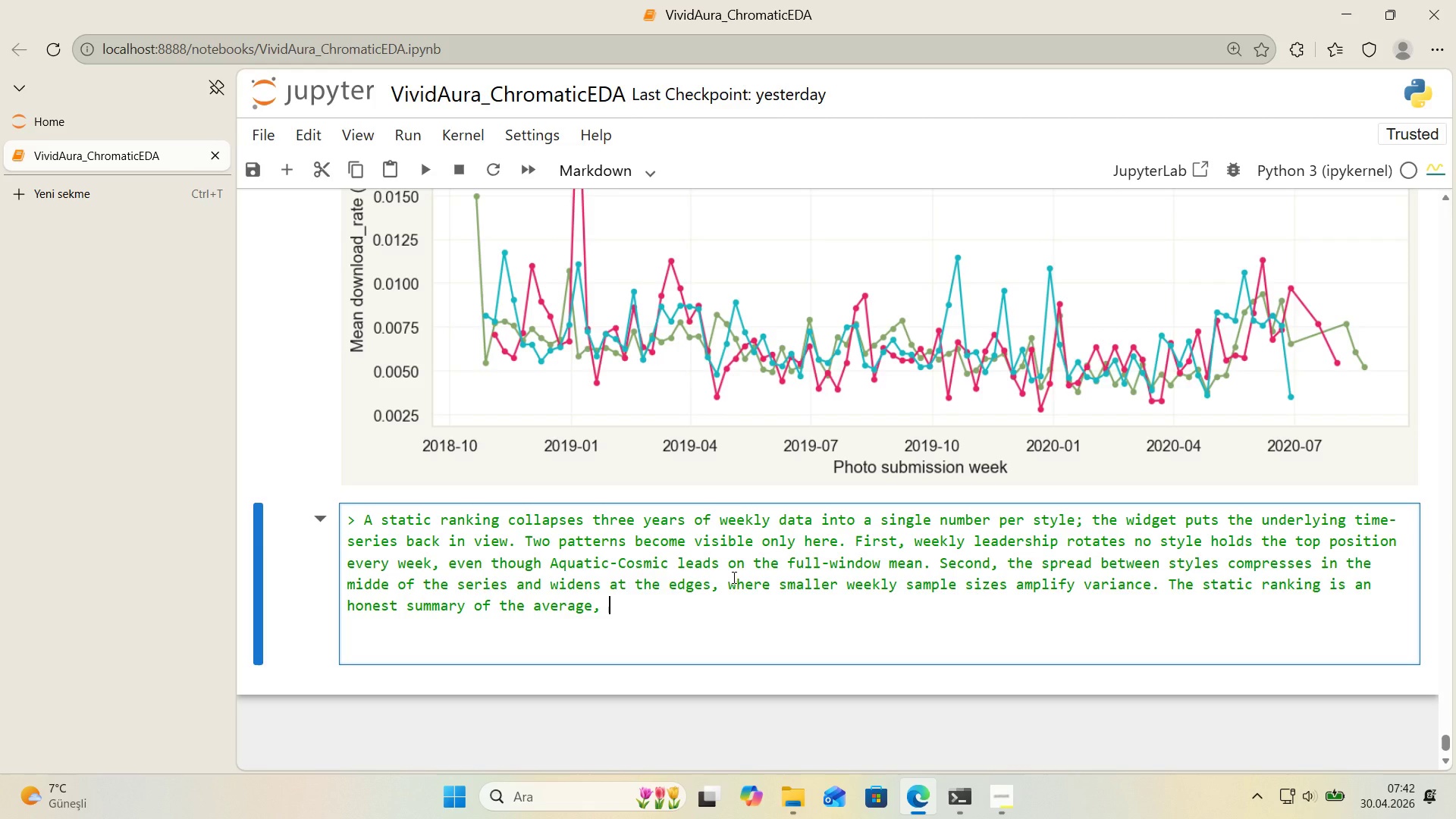 
type(but the w'dget shows the average 's bu'lt from a no'sy underly'ng surface.)
 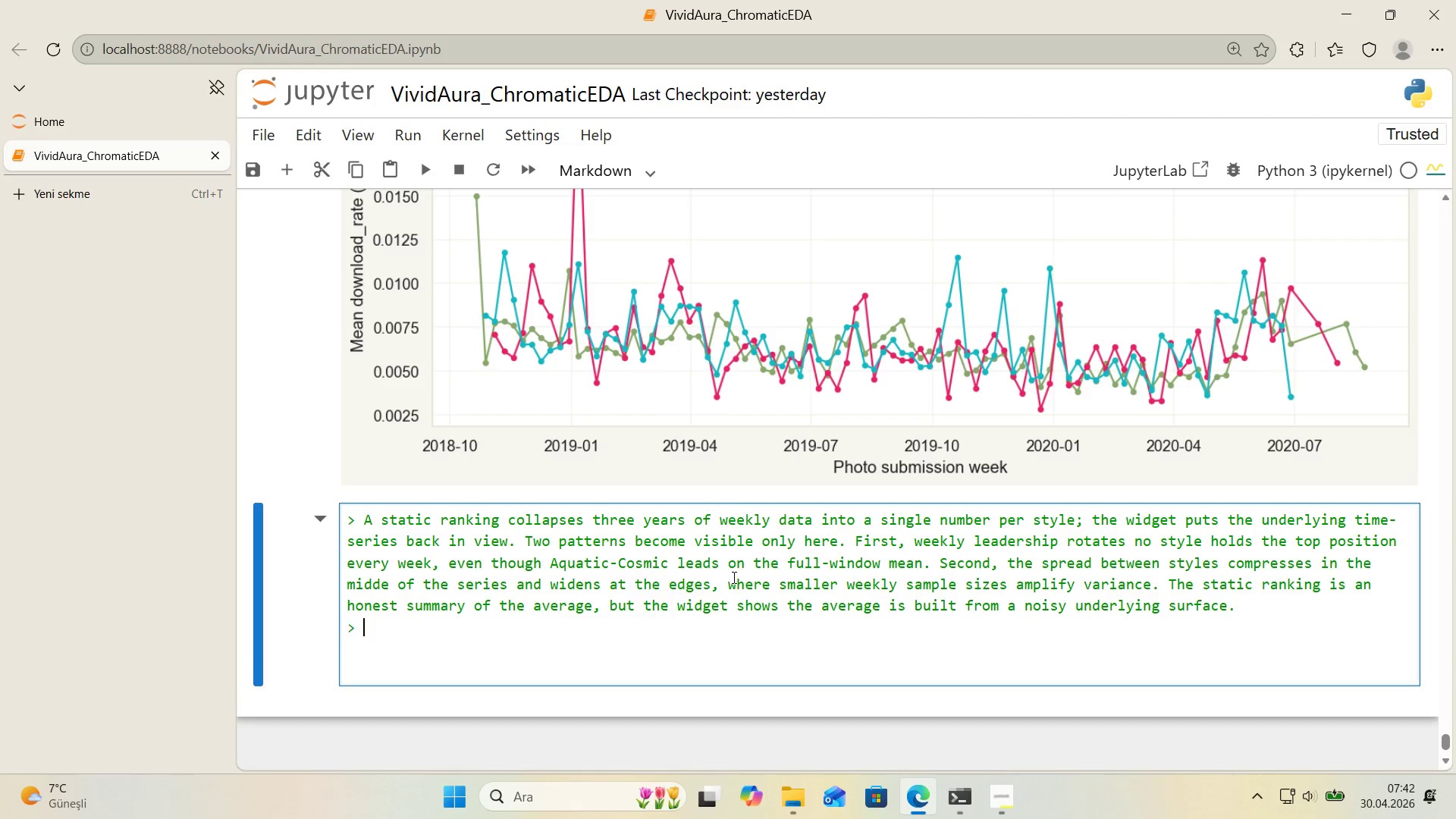 
key(Enter)
 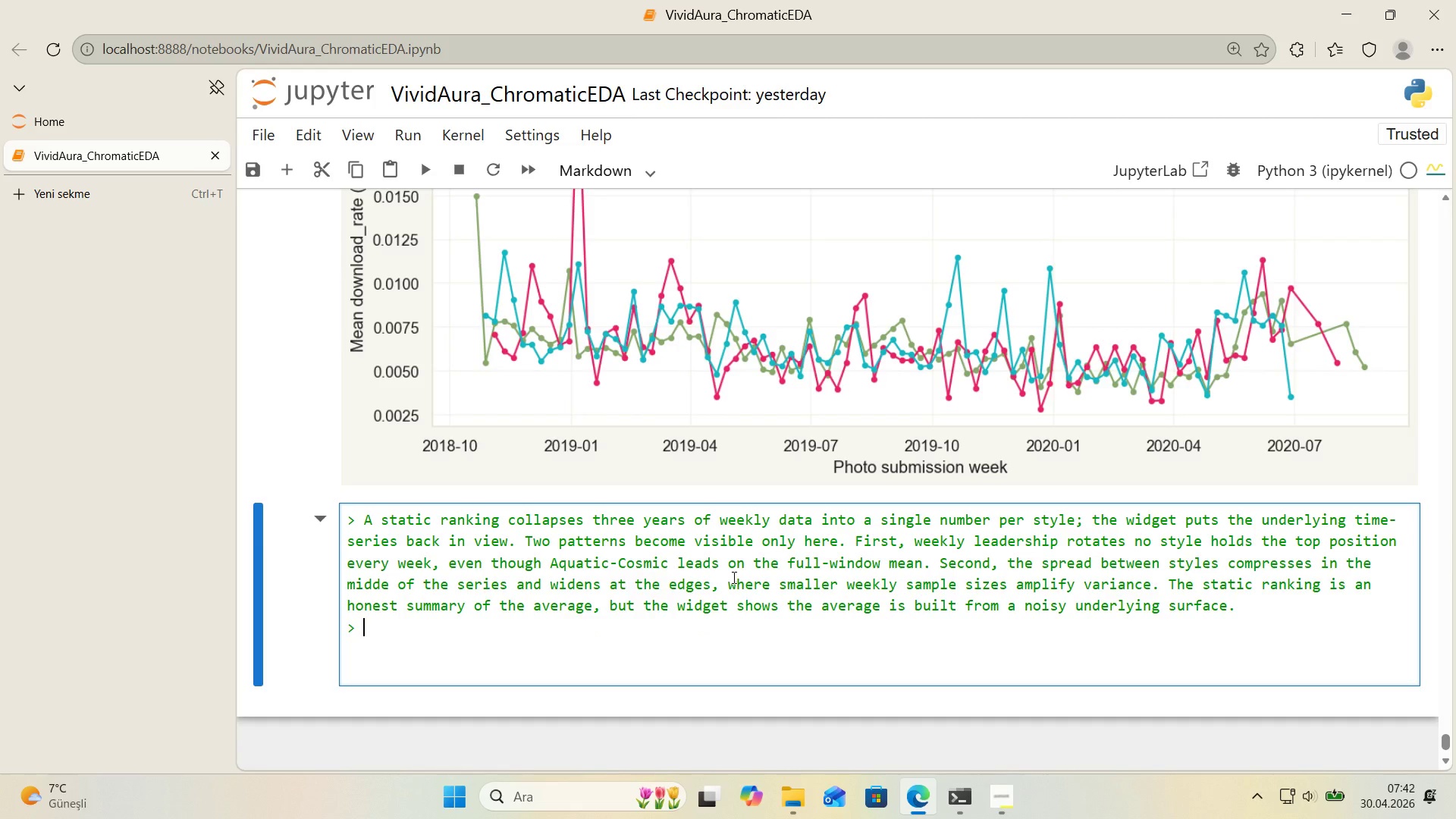 
key(Enter)
 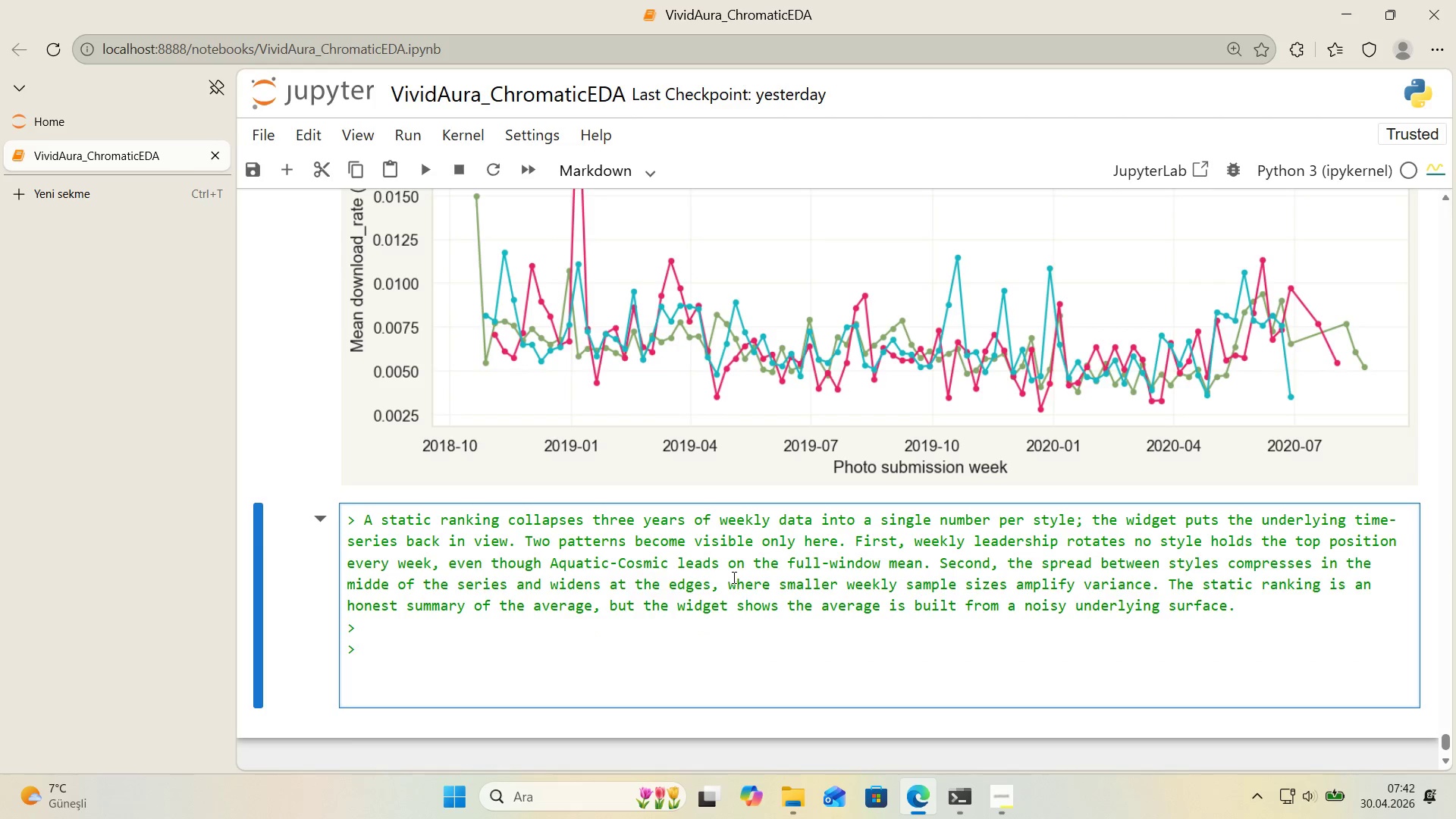 
key(ArrowUp)
 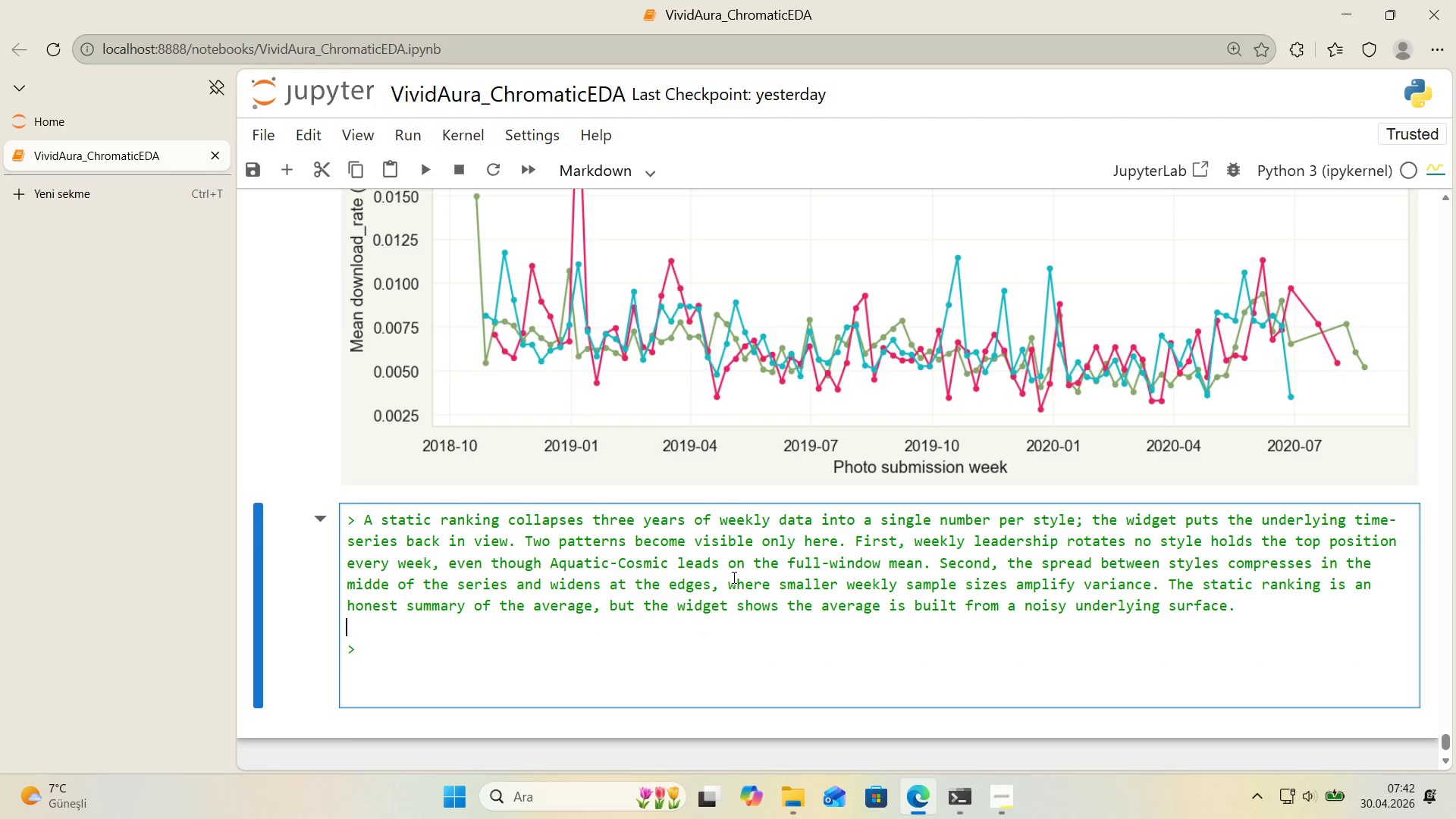 
key(Backspace)
 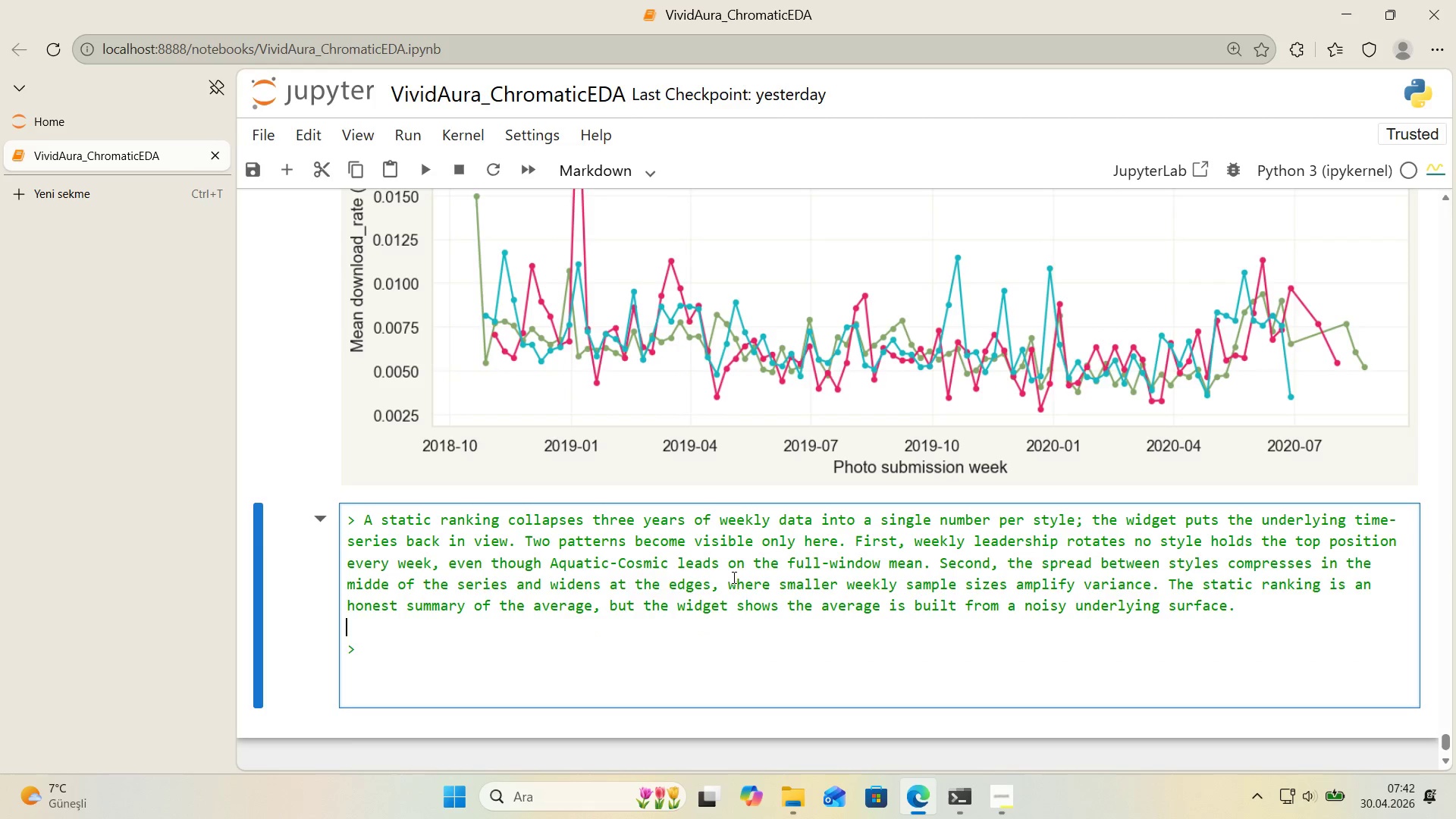 
key(ArrowDown)
 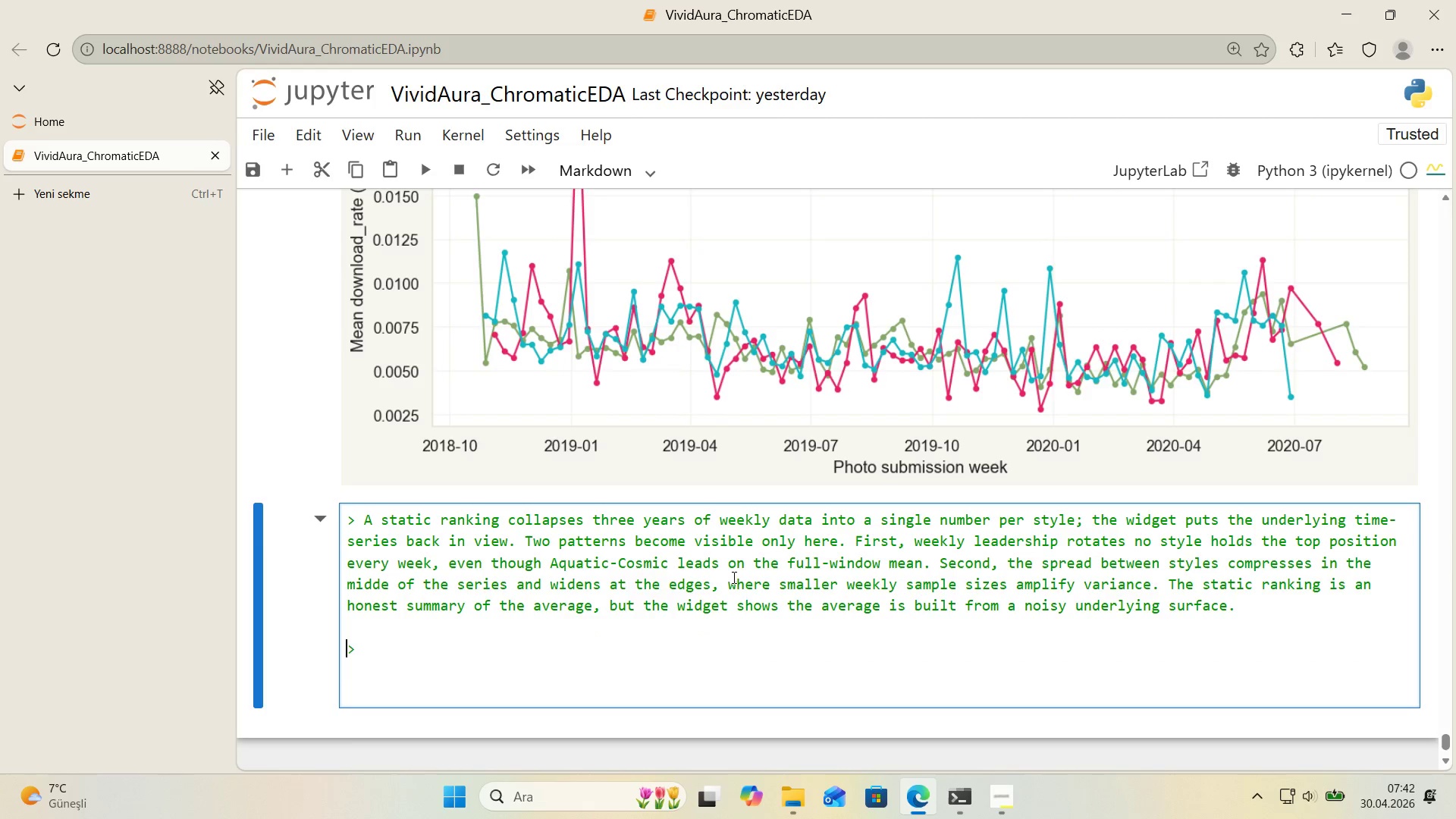 
key(ArrowDown)
 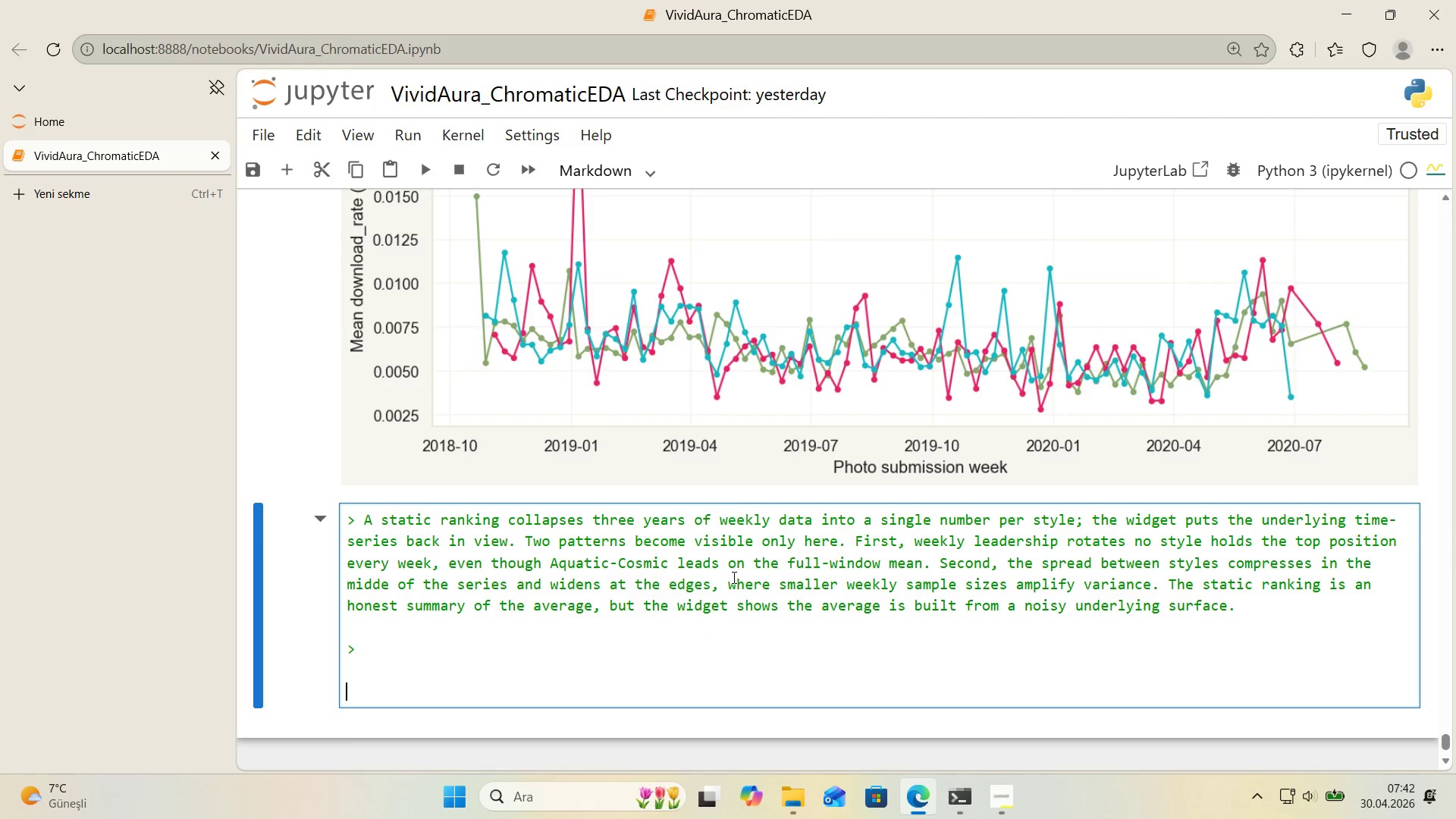 
key(ArrowDown)
 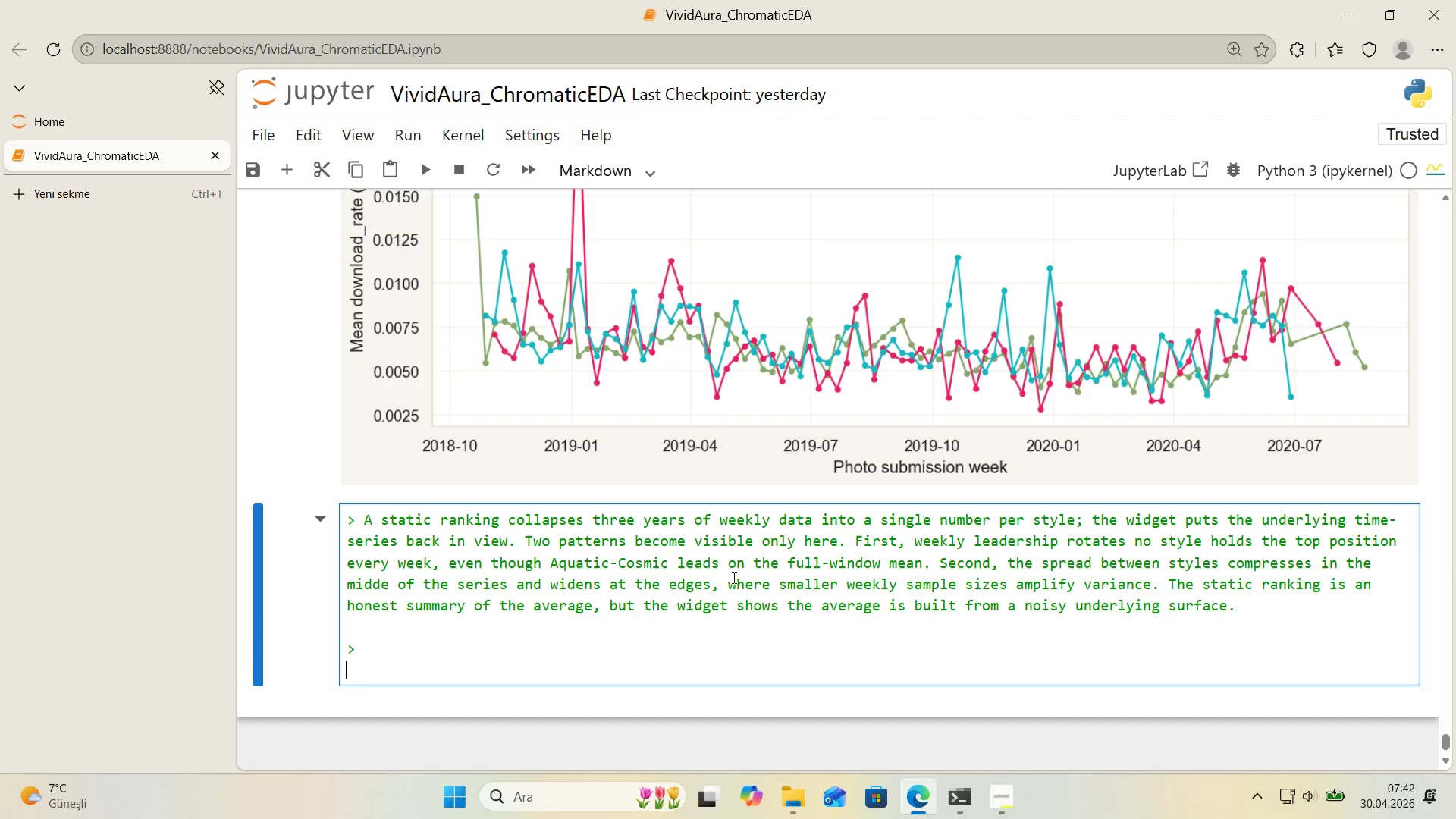 
key(Backspace)
key(Backspace)
type(9)
key(Backspace)
type(**So What[IntlYen]** Two 'mpl'cat'ons for the agency. *()
 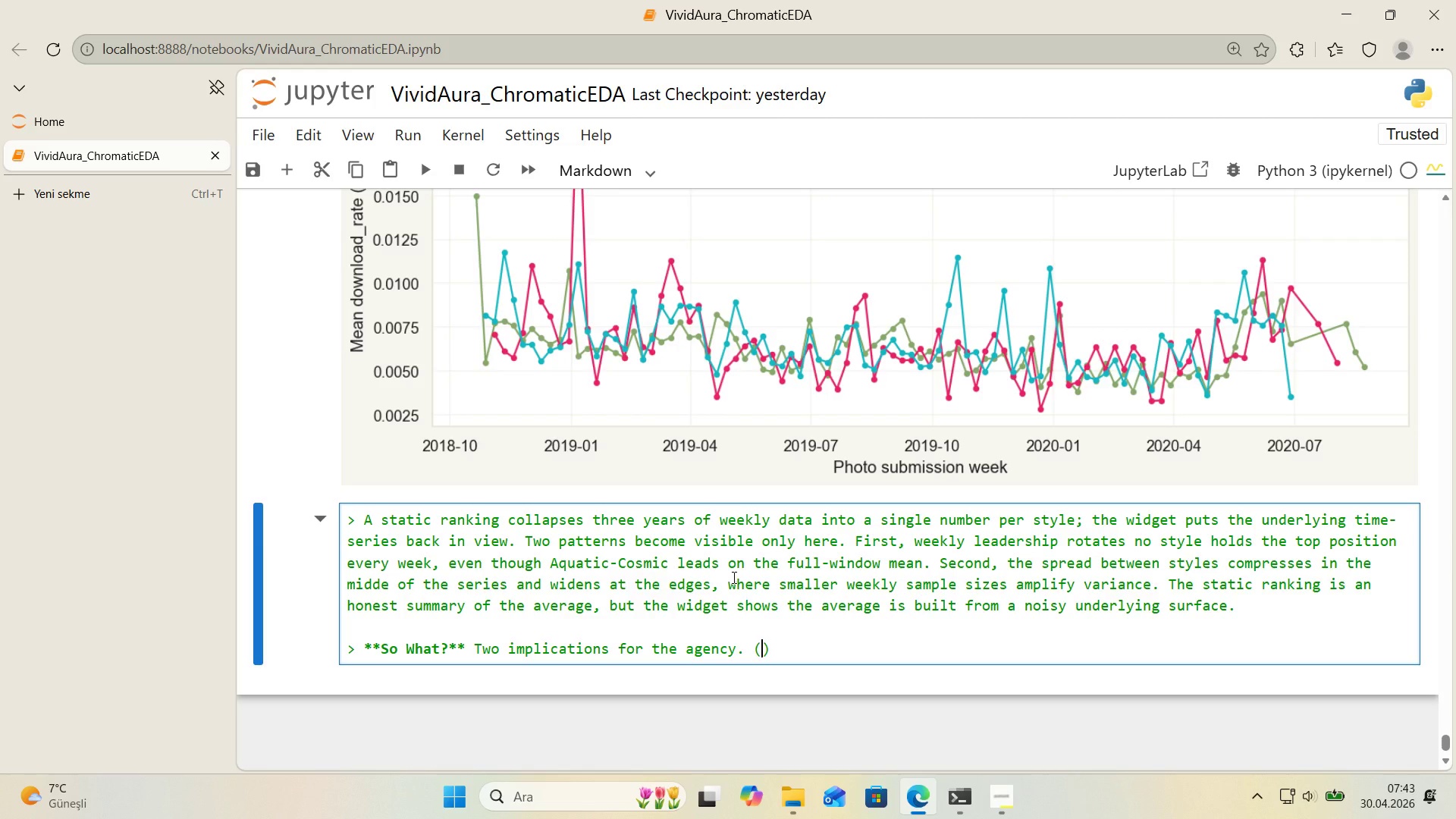 
 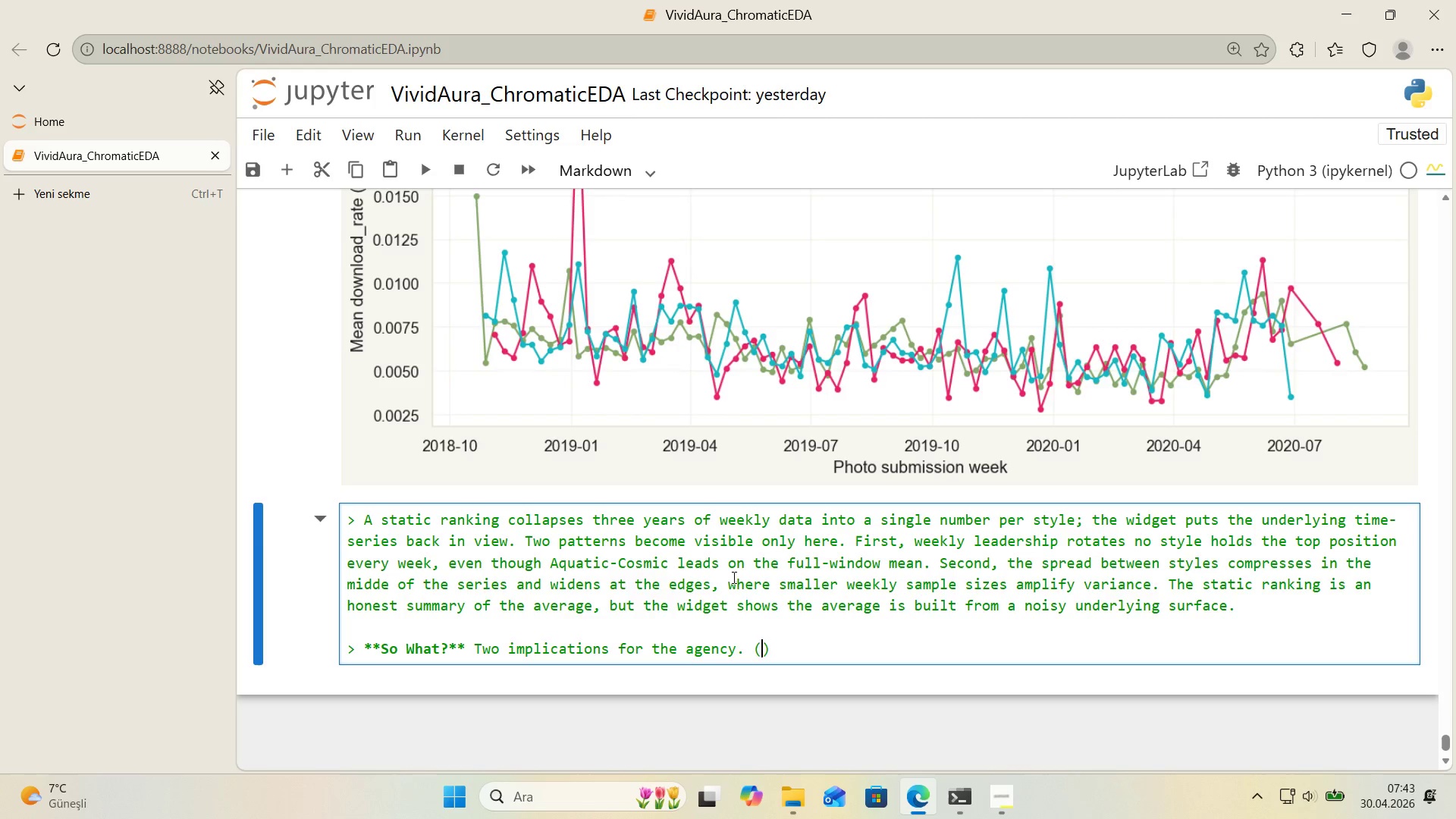 
key(ArrowLeft)
 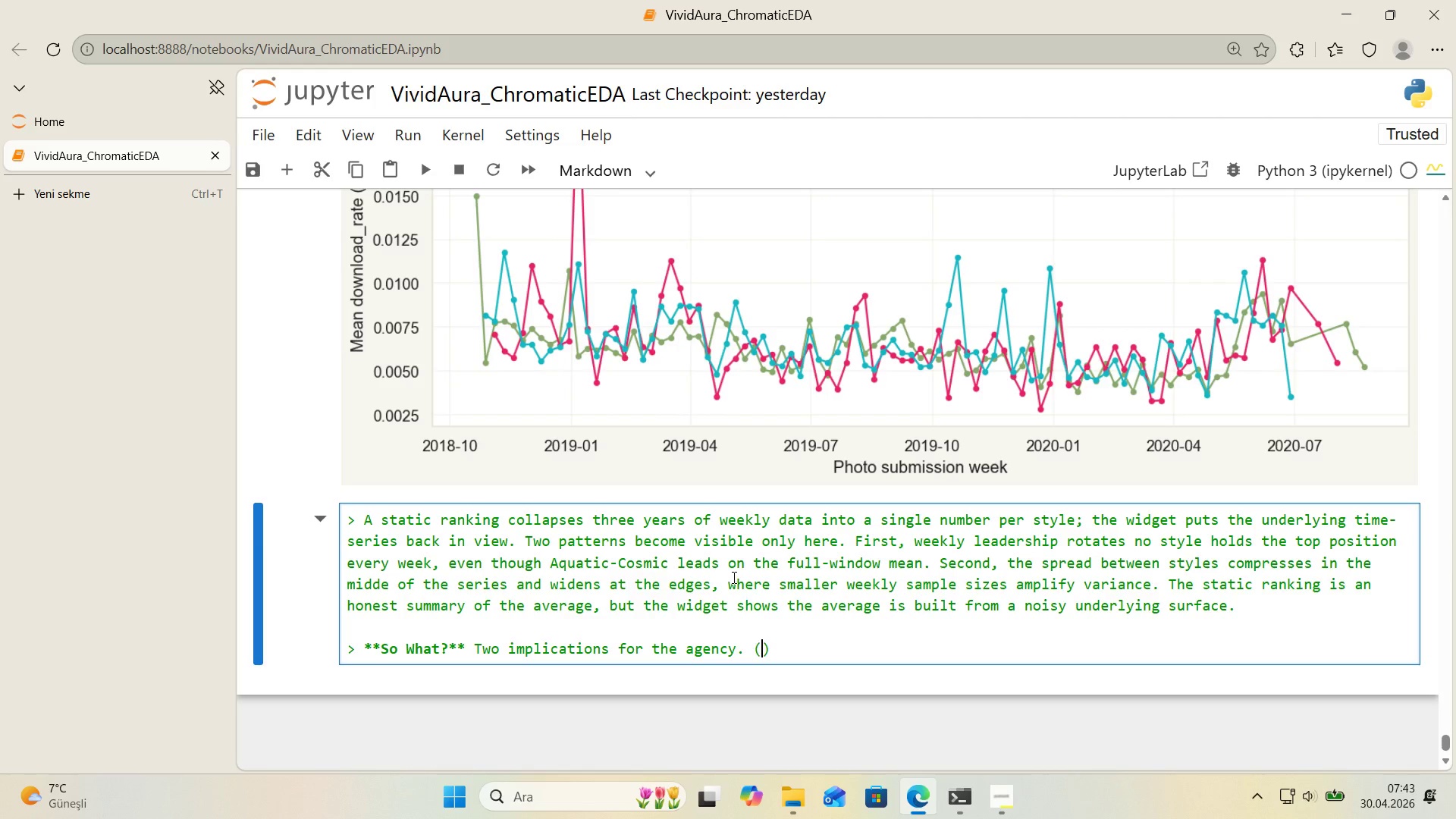 
key(ArrowLeft)
 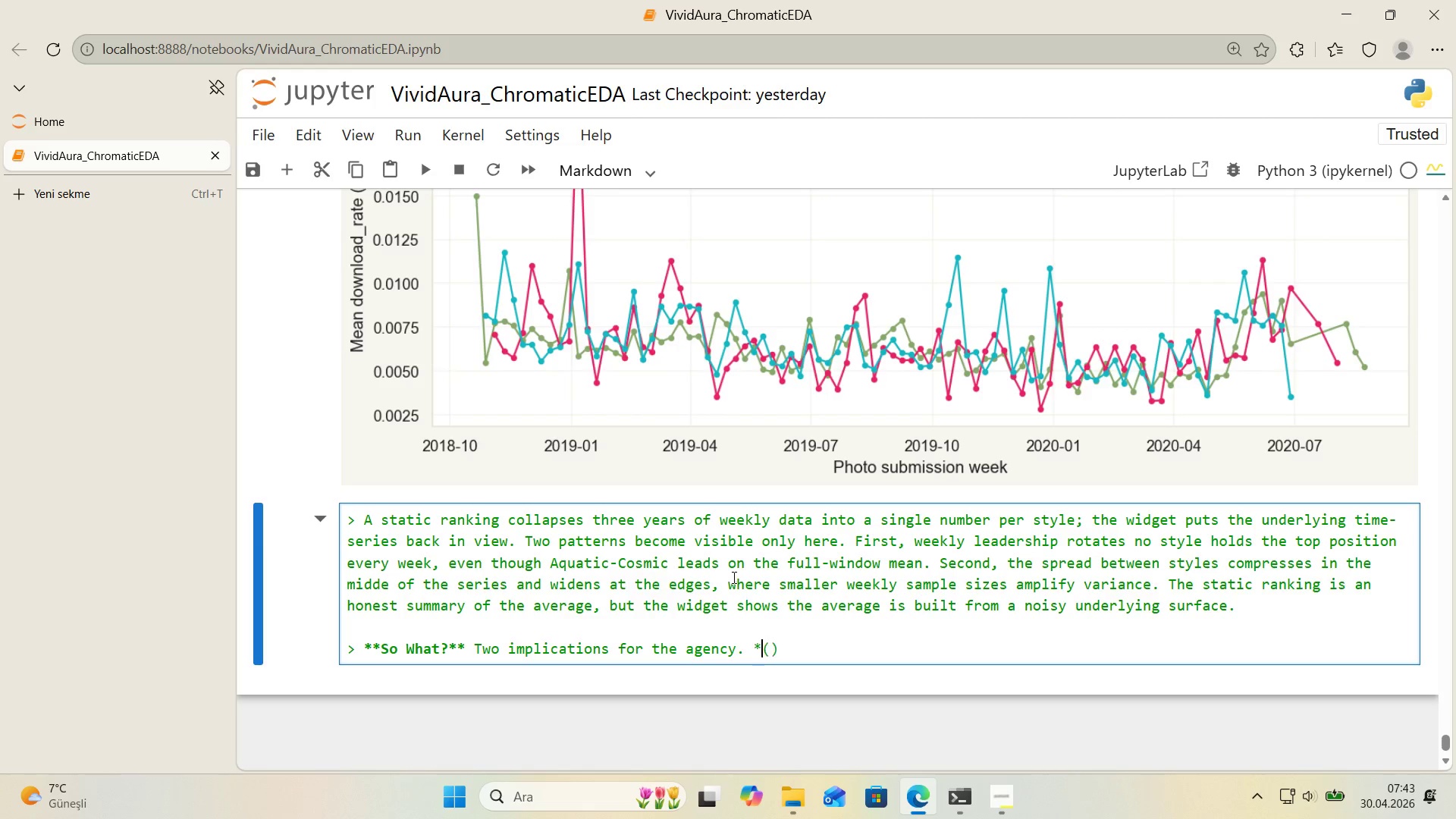 
key(NumpadMultiply)
 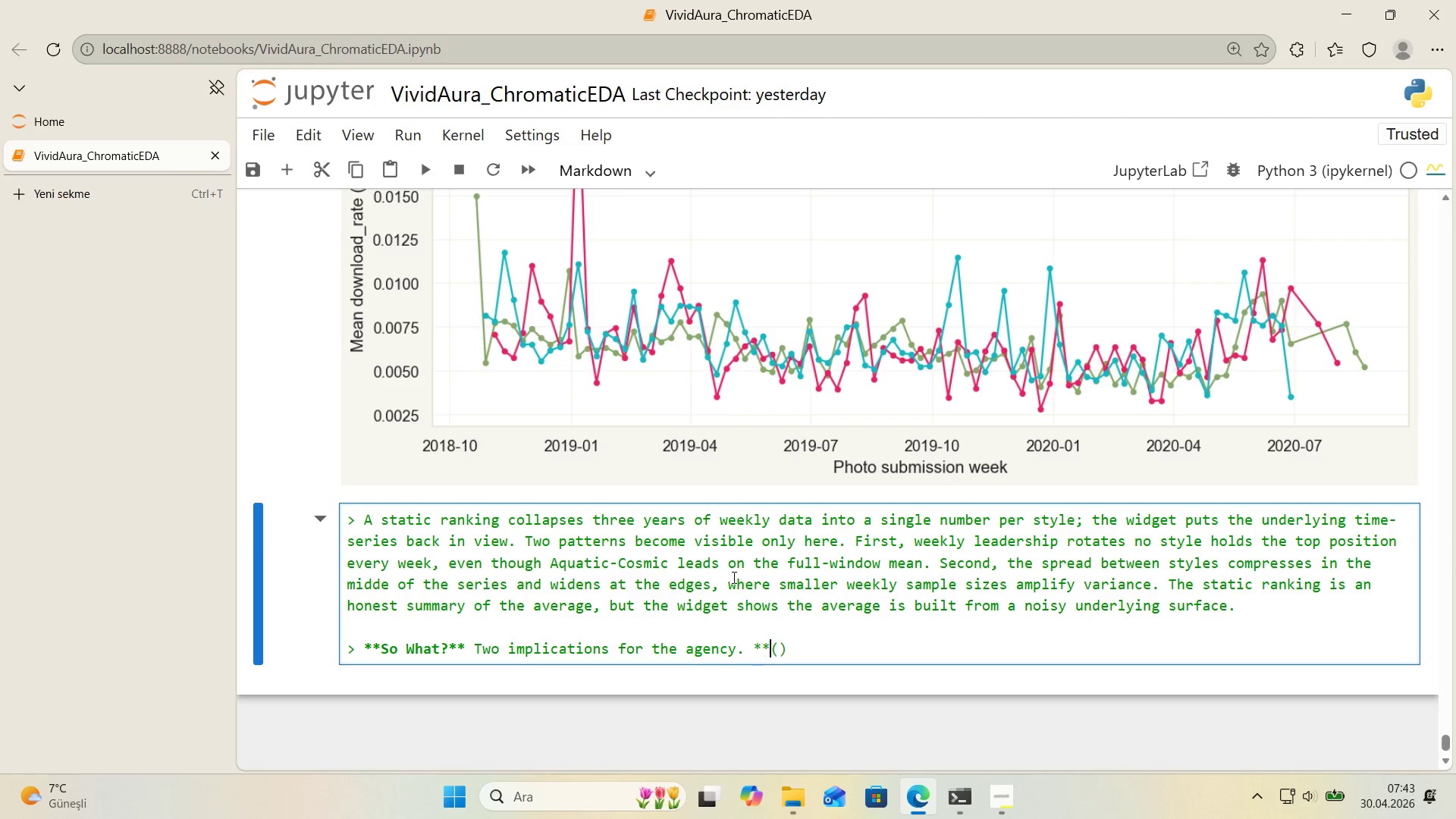 
key(NumpadMultiply)
 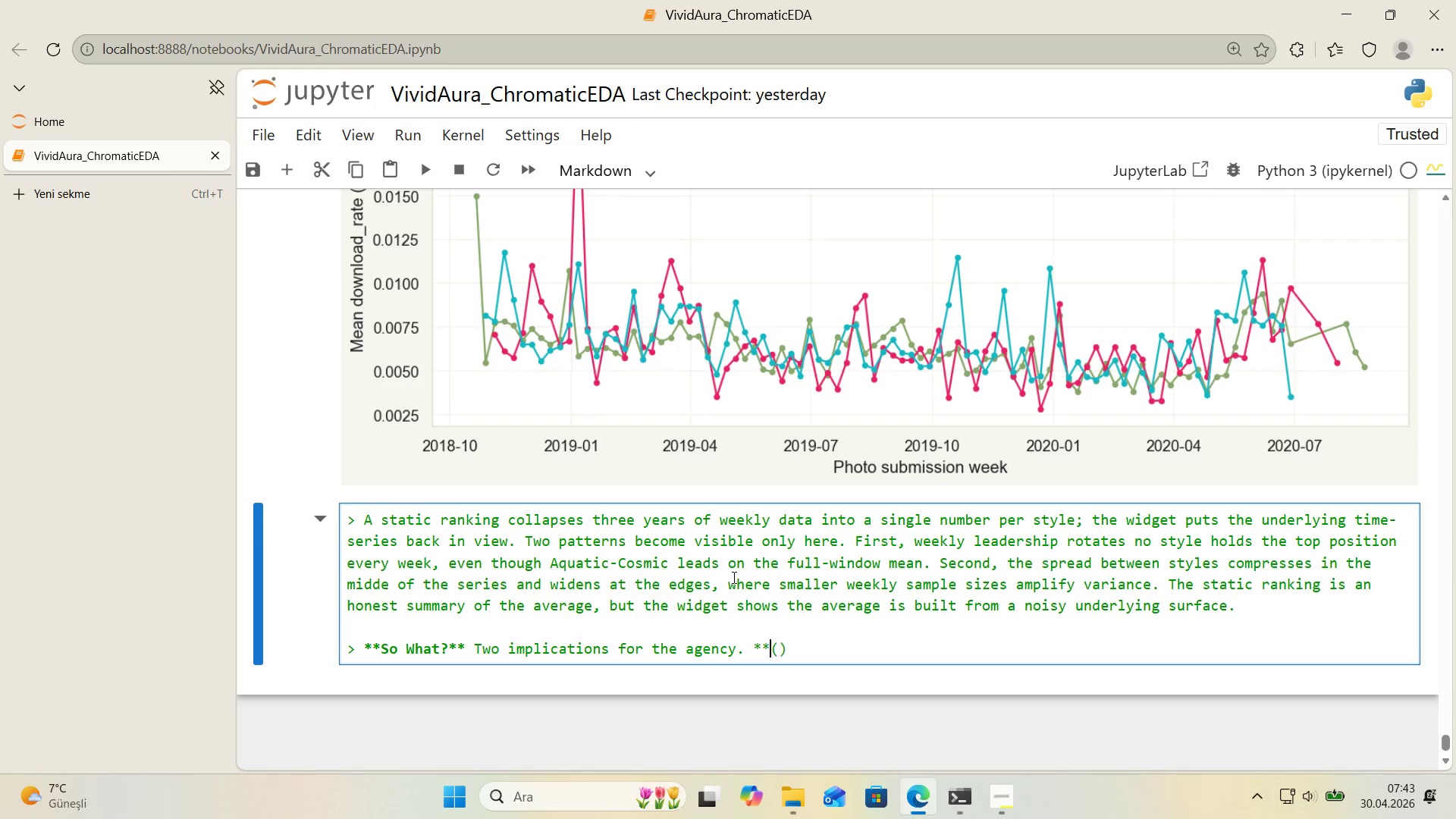 
key(ArrowRight)
 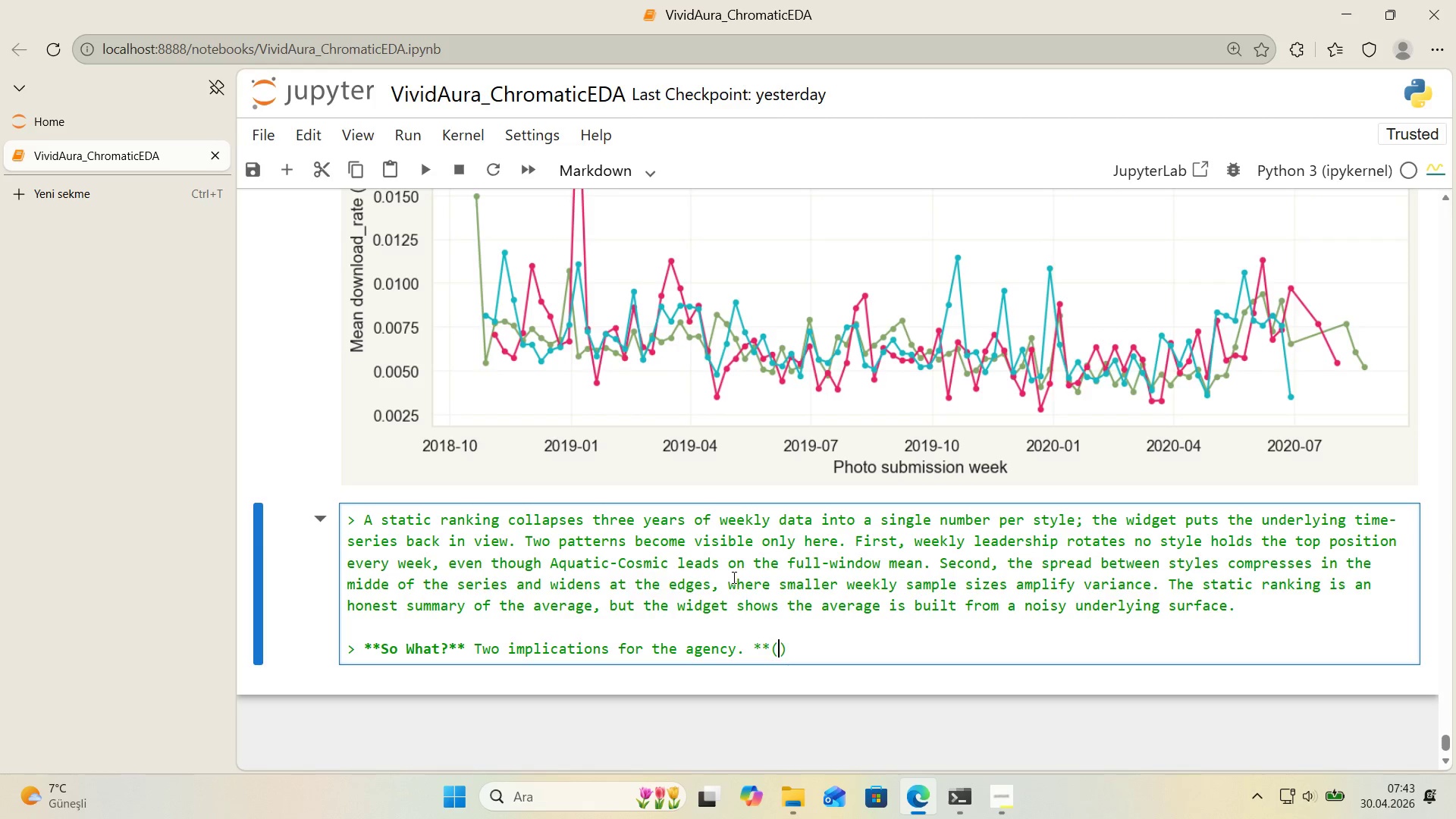 
key(1)
 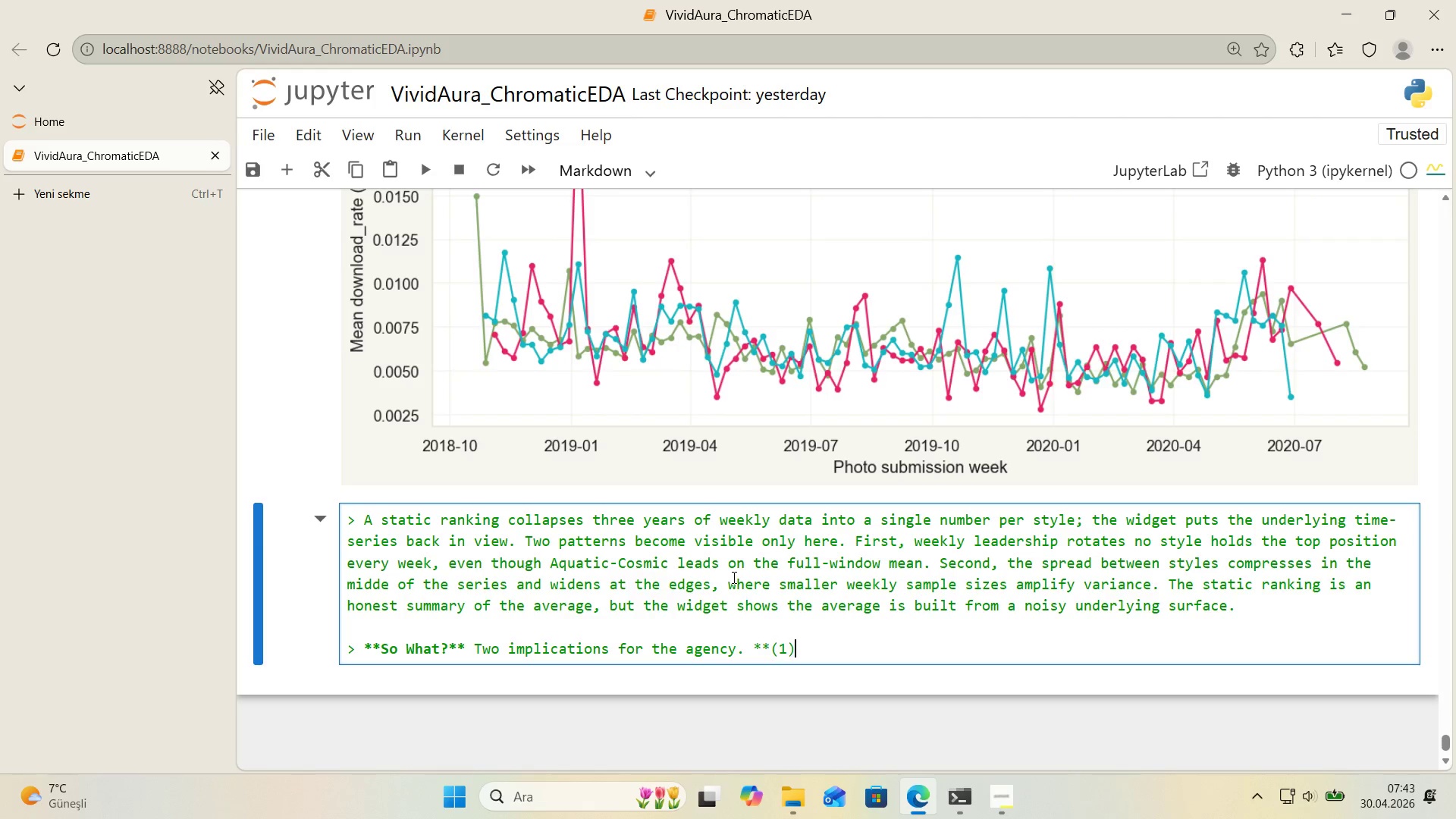 
key(ArrowRight)
 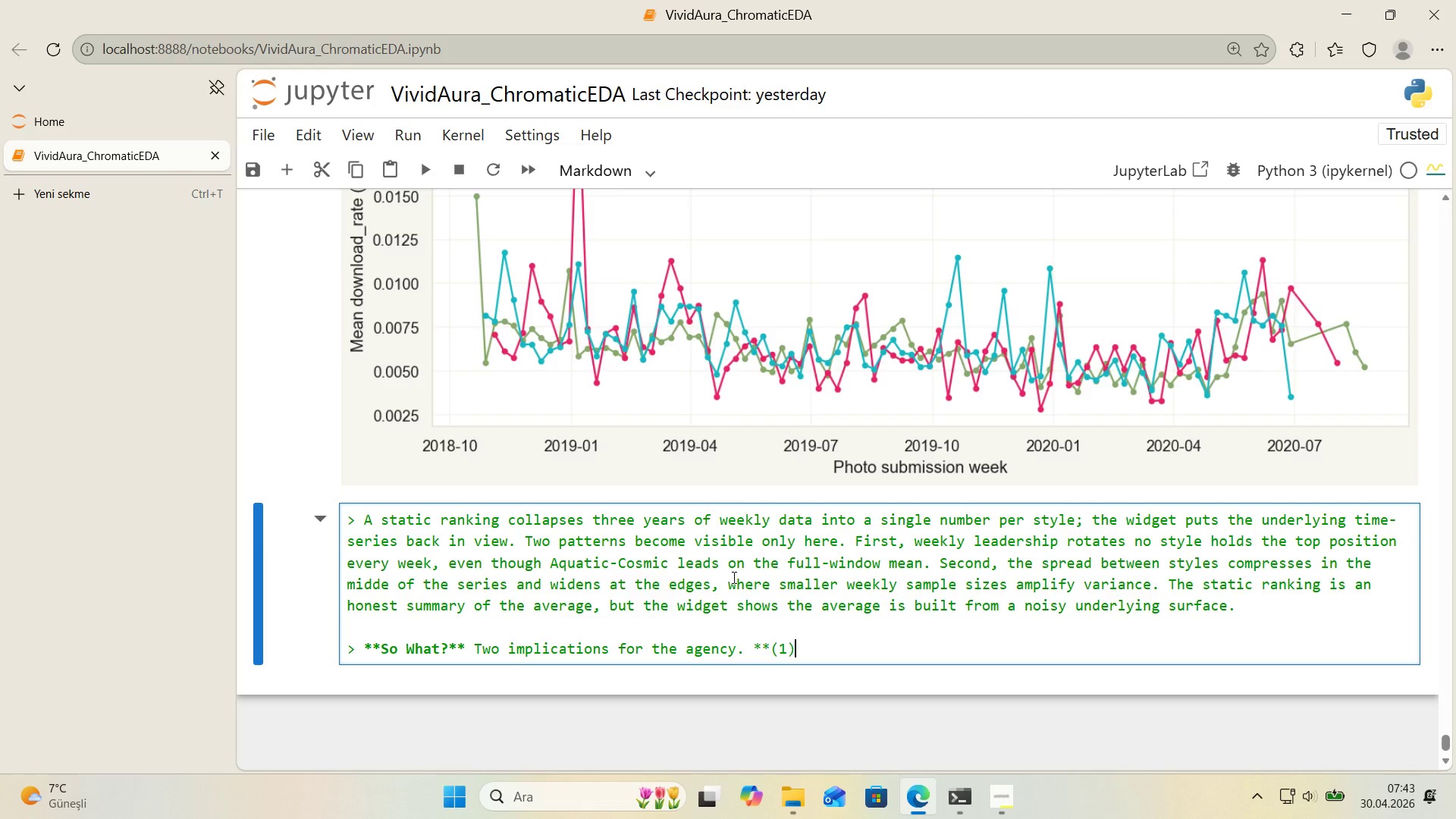 
type( The recommendat'ons)
key(Backspace)
type( 's a long-run bet, not a week-by-week guarantee.** Aquat'c )
key(Backspace)
key(Backspace)
type(c-Cosm'c-)
key(Backspace)
type(@s lead holds across mult'ple non-overlapp'ng date w;d)
key(Backspace)
key(Backspace)
type('ndows, wh'ch 's the r'ght fro)
key(Backspace)
key(Backspace)
type(orm of c)
key(Backspace)
type(robutness for a mult'--q)
key(Backspace)
key(Backspace)
type(quarter brand campa'gn but a campa'gn measured on 'ts f'rst e'ght weeks may land )
 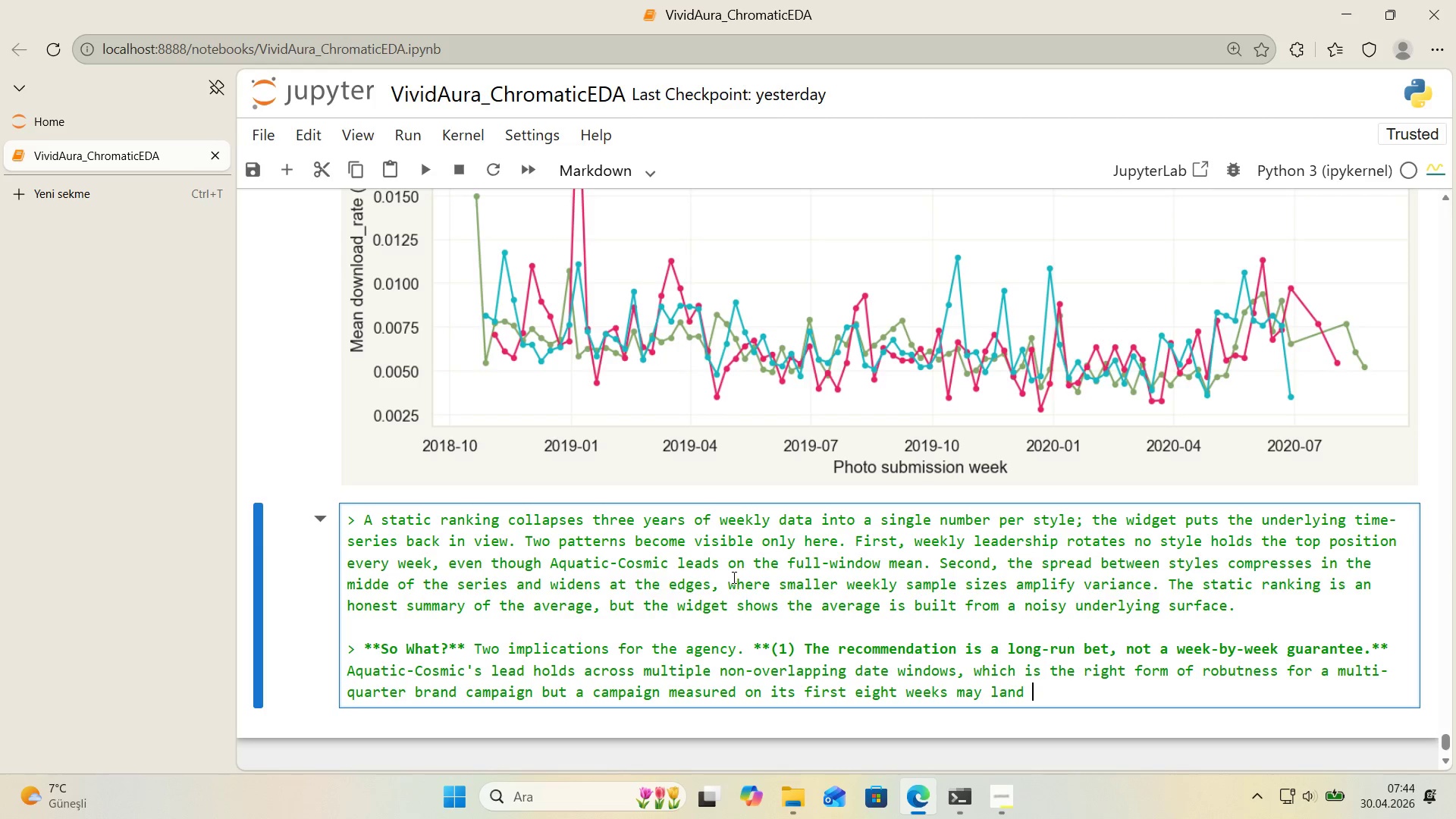 
type('n any of the styles)
 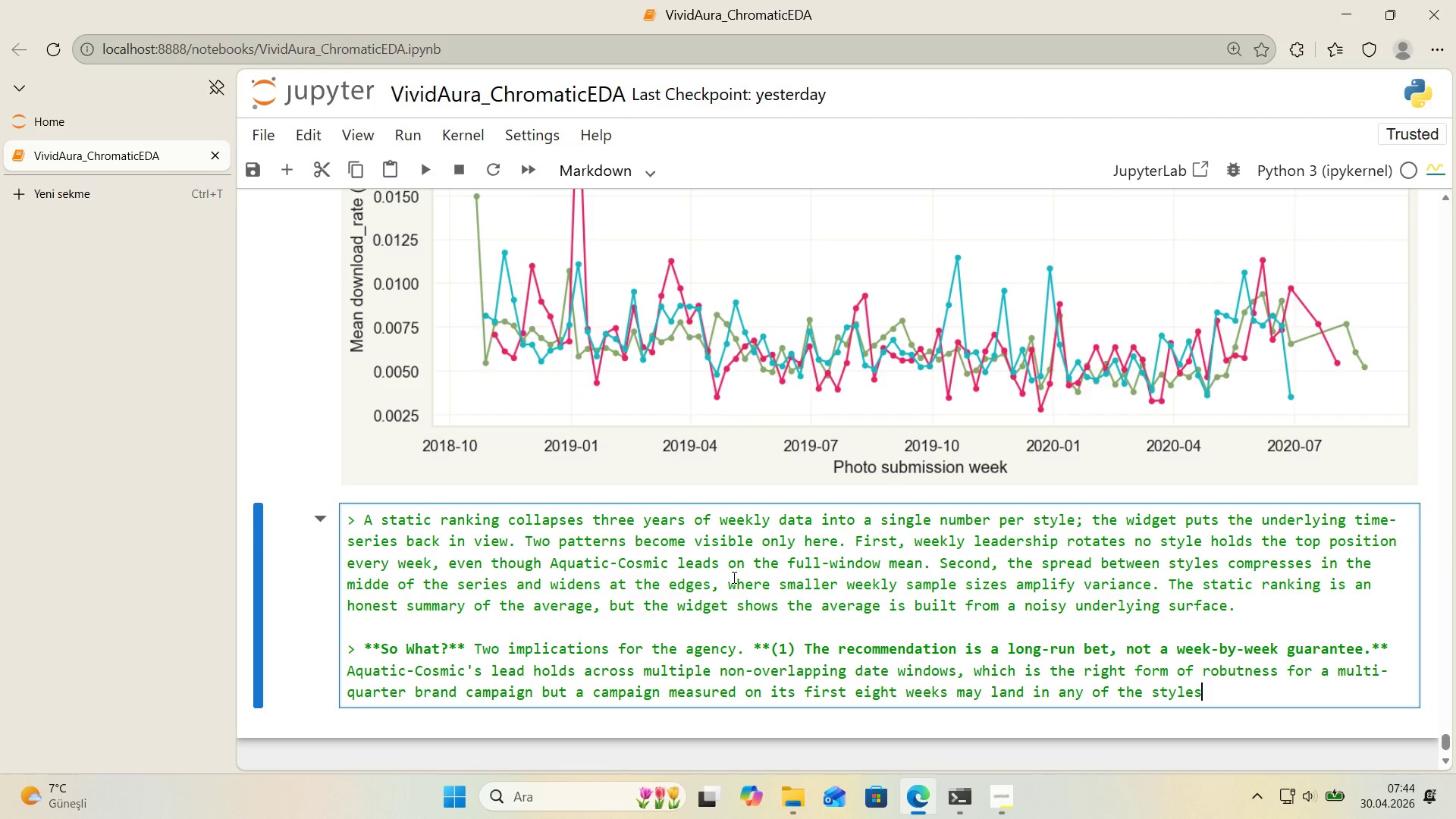 
type(@ ;)
key(Backspace)
type(local pockets, and th )
key(Backspace)
type(e agency should set)
 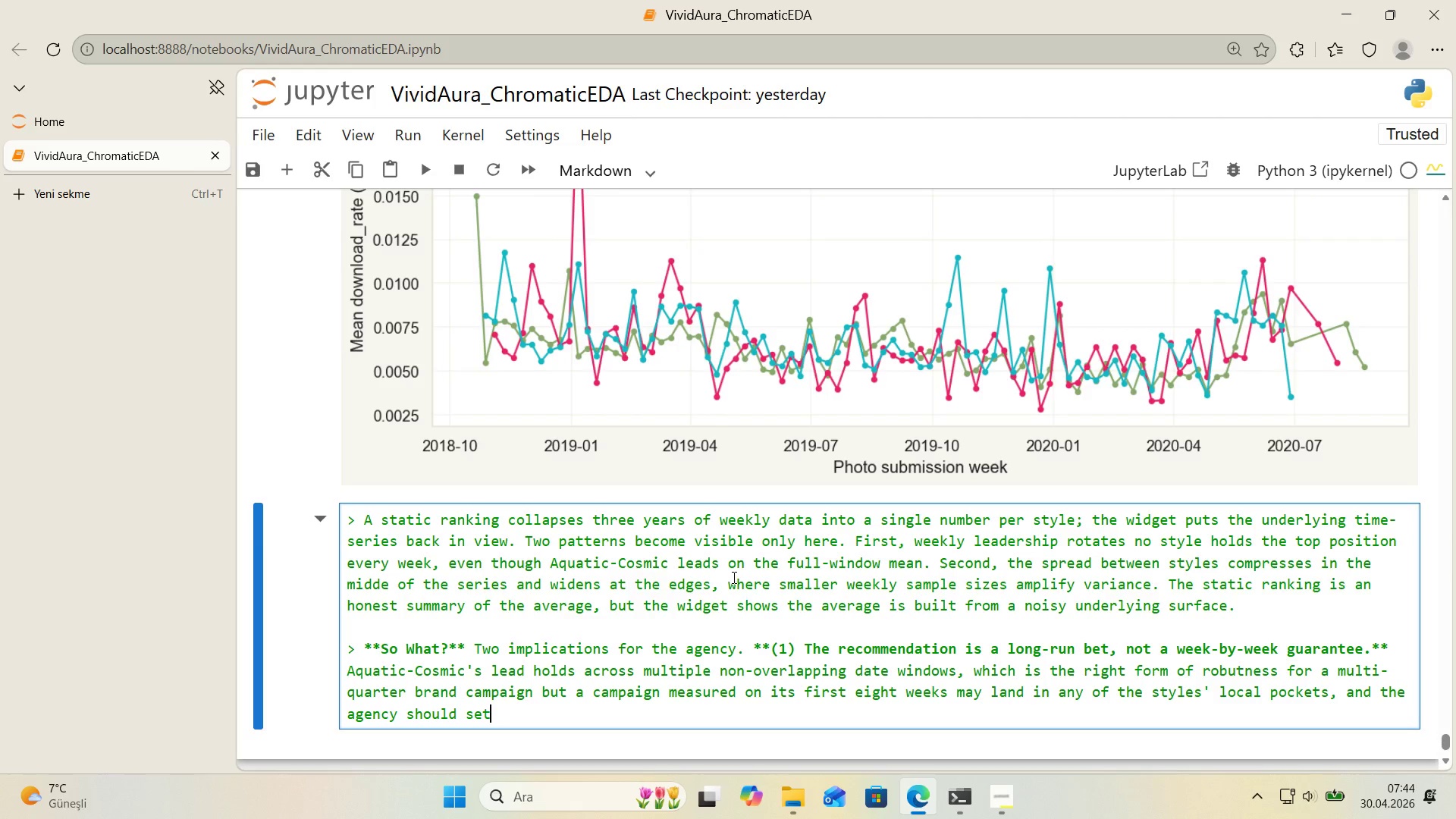 
wait(6.19)
 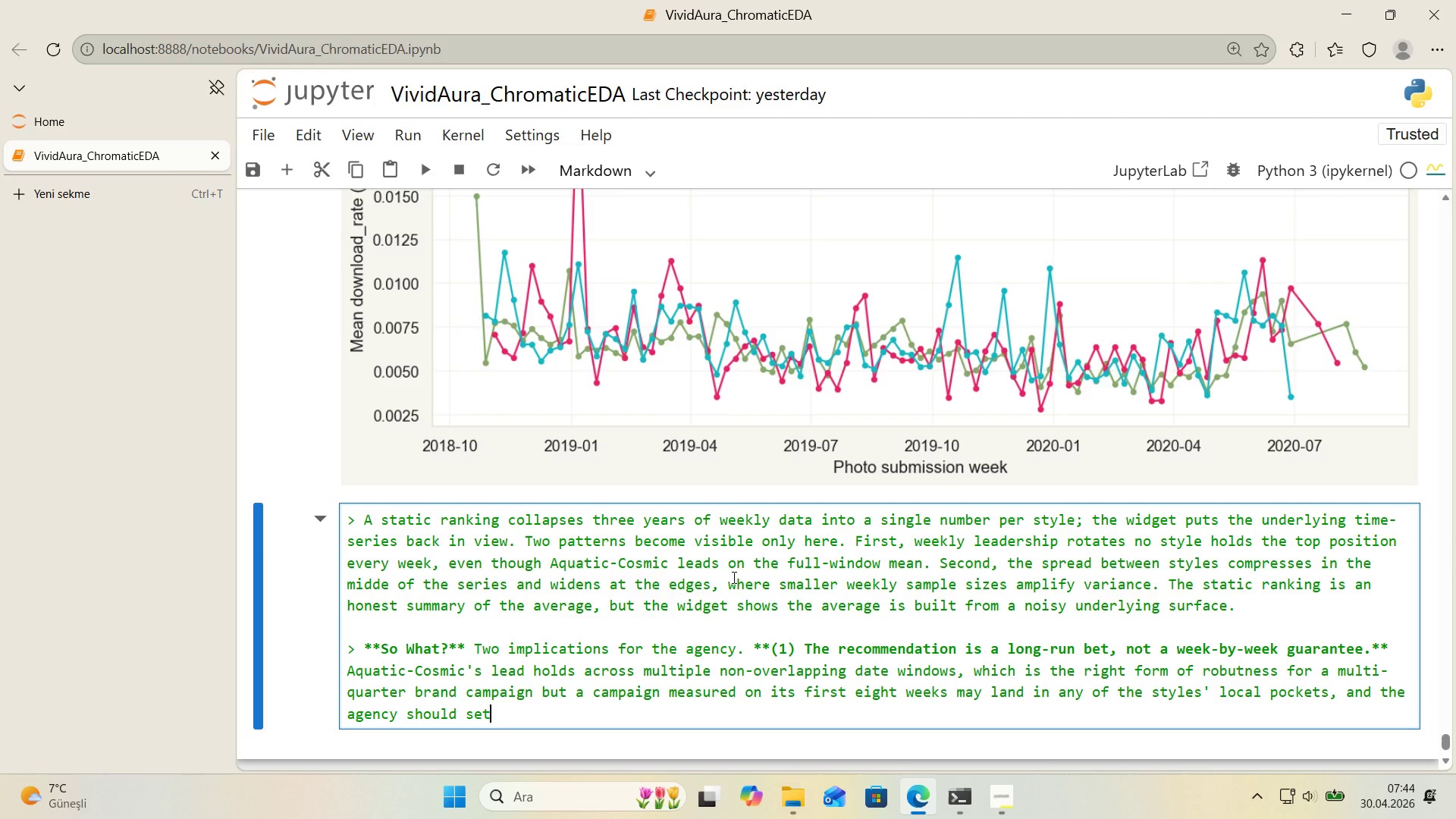 
type( expect')
 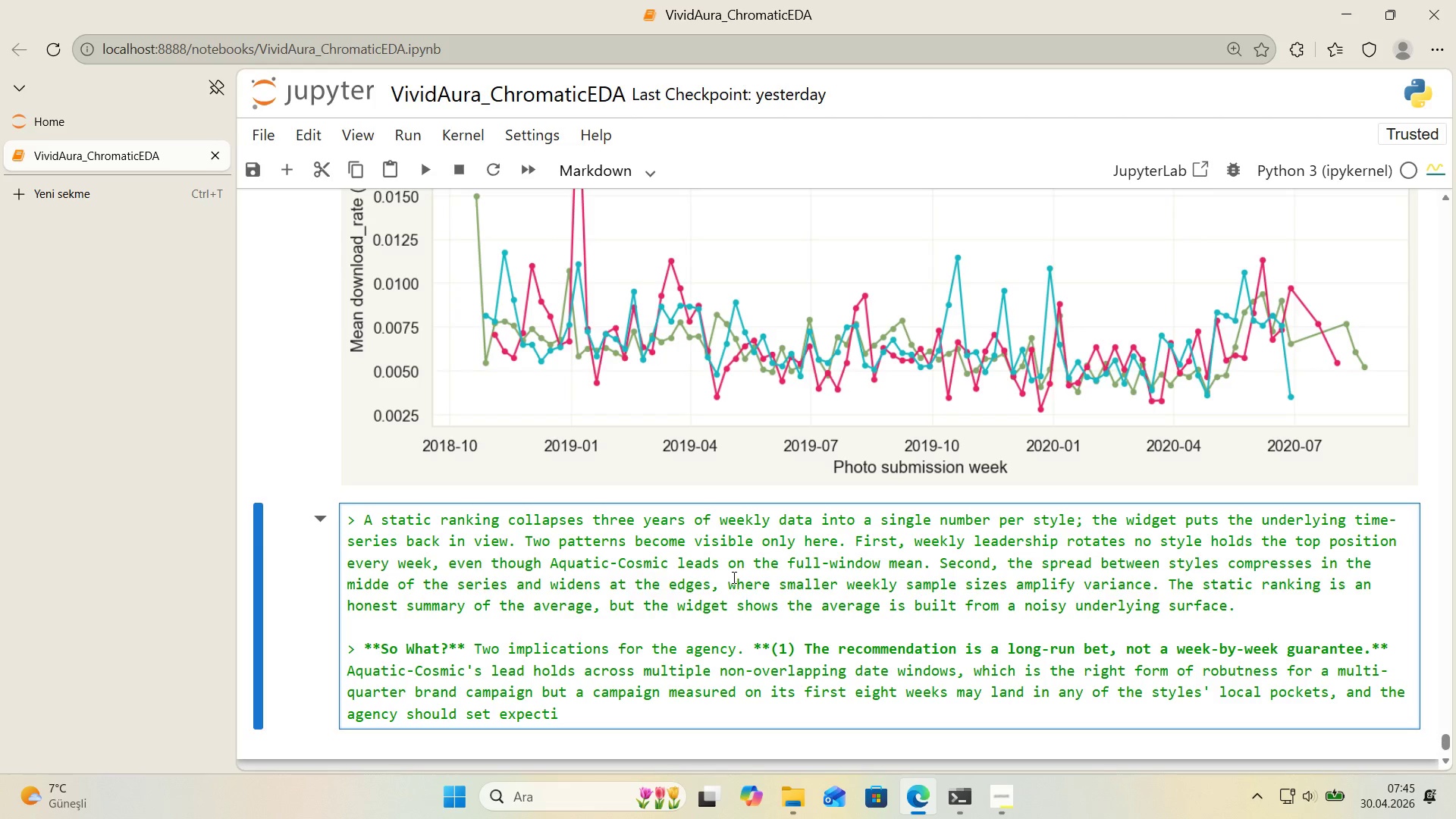 
key(Backspace)
type(at'ons accpr)
key(Backspace)
key(Backspace)
type(ord'ngly. ***()
 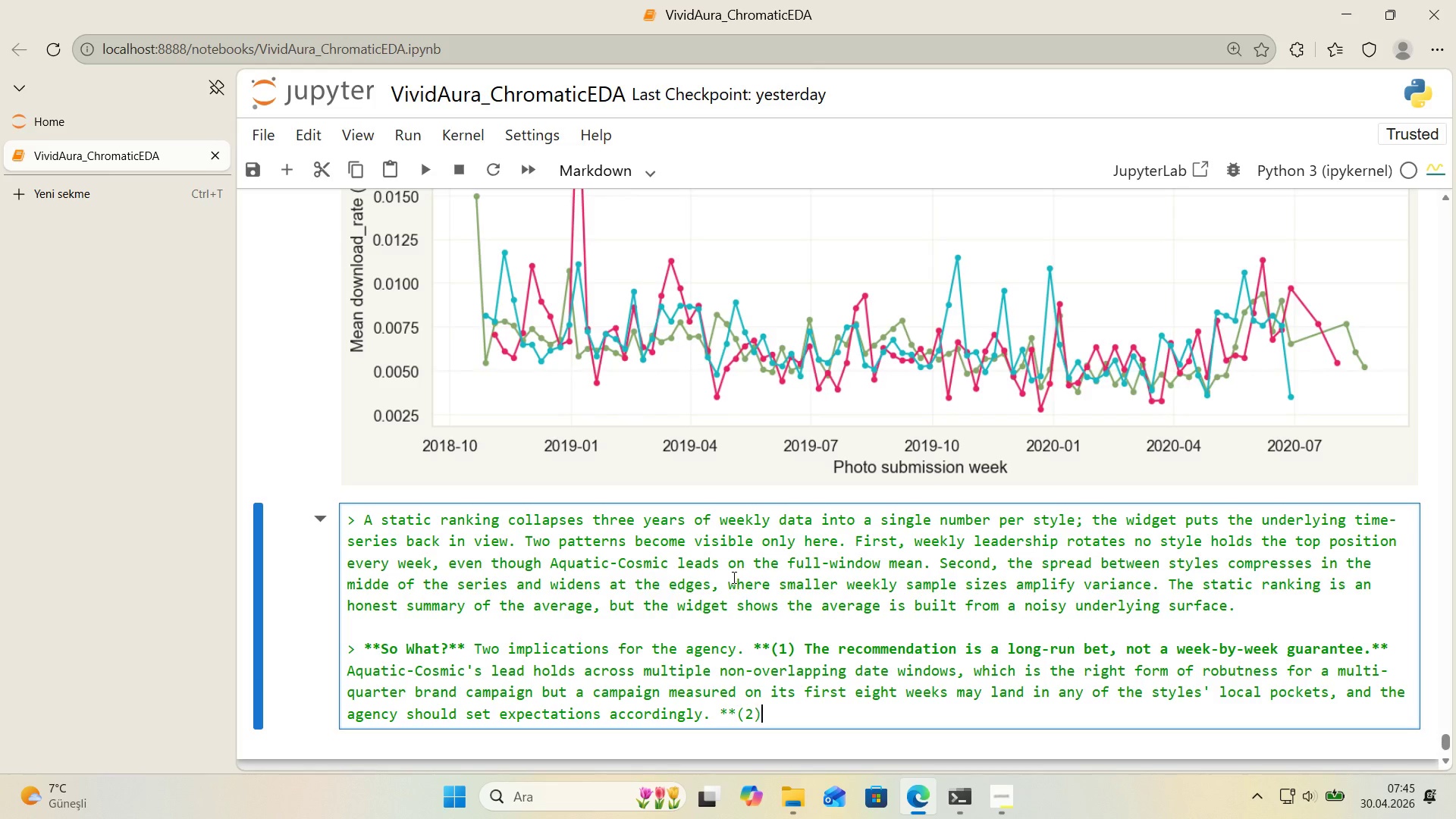 
 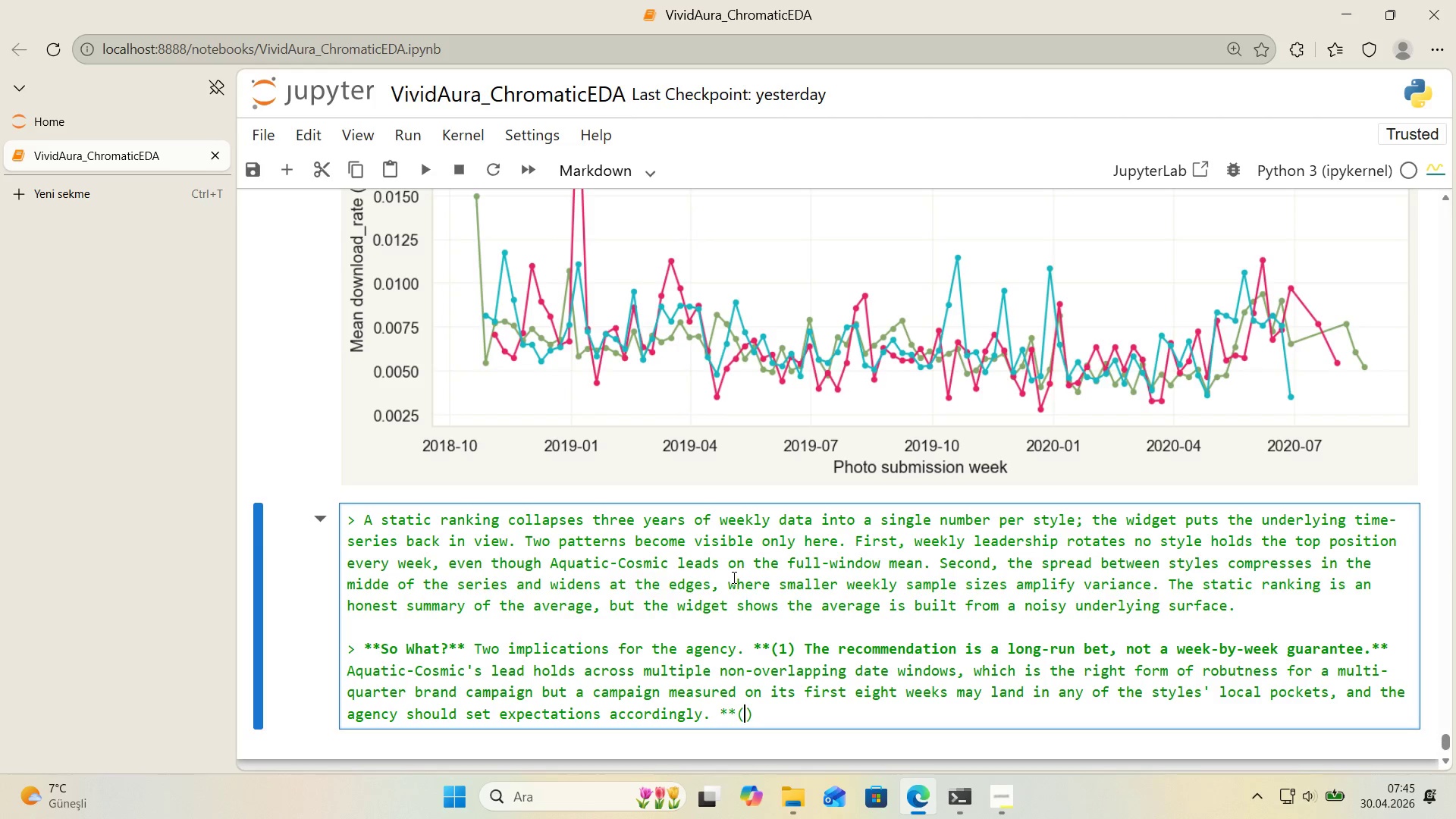 
key(ArrowLeft)
 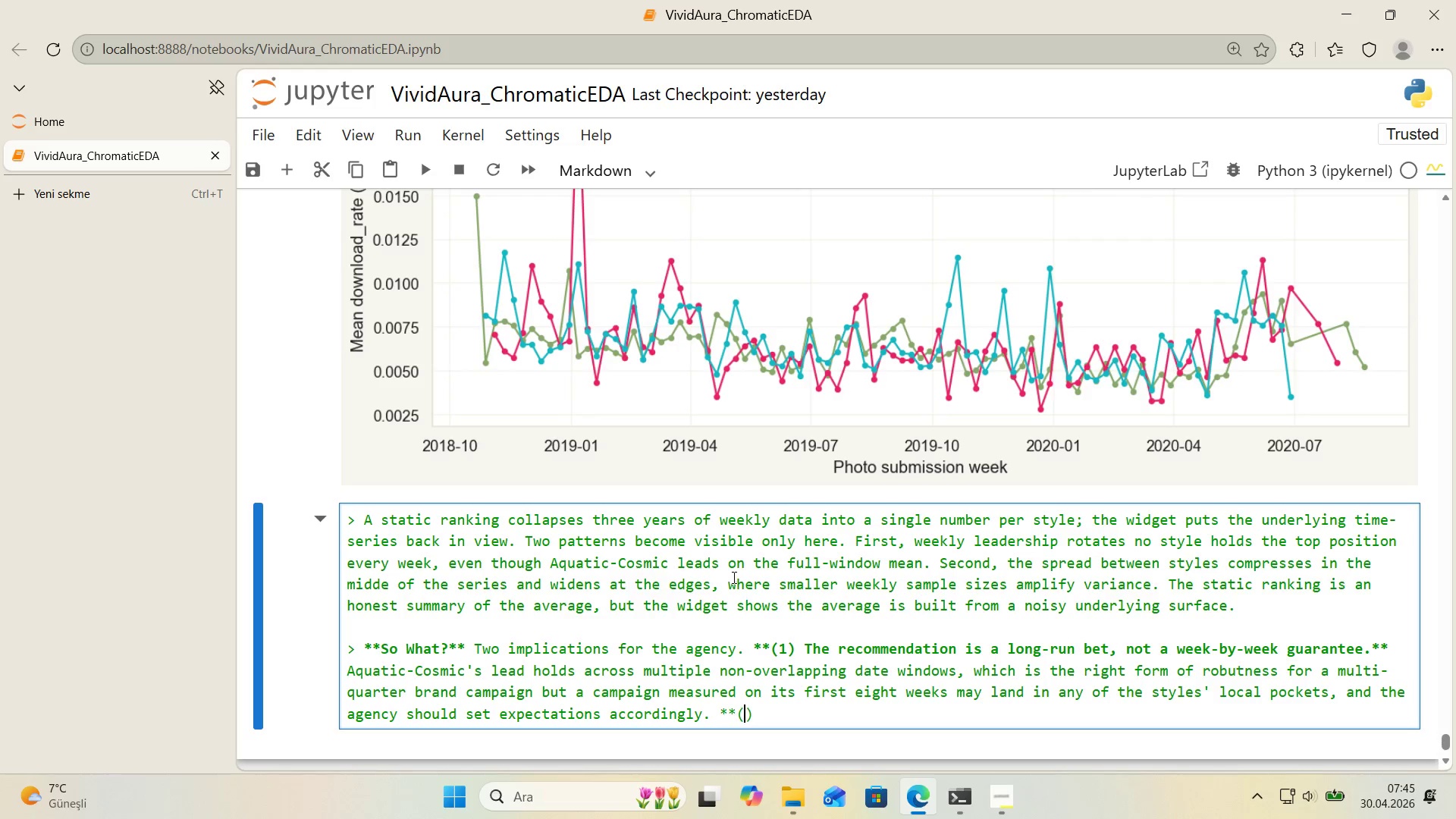 
key(2)
 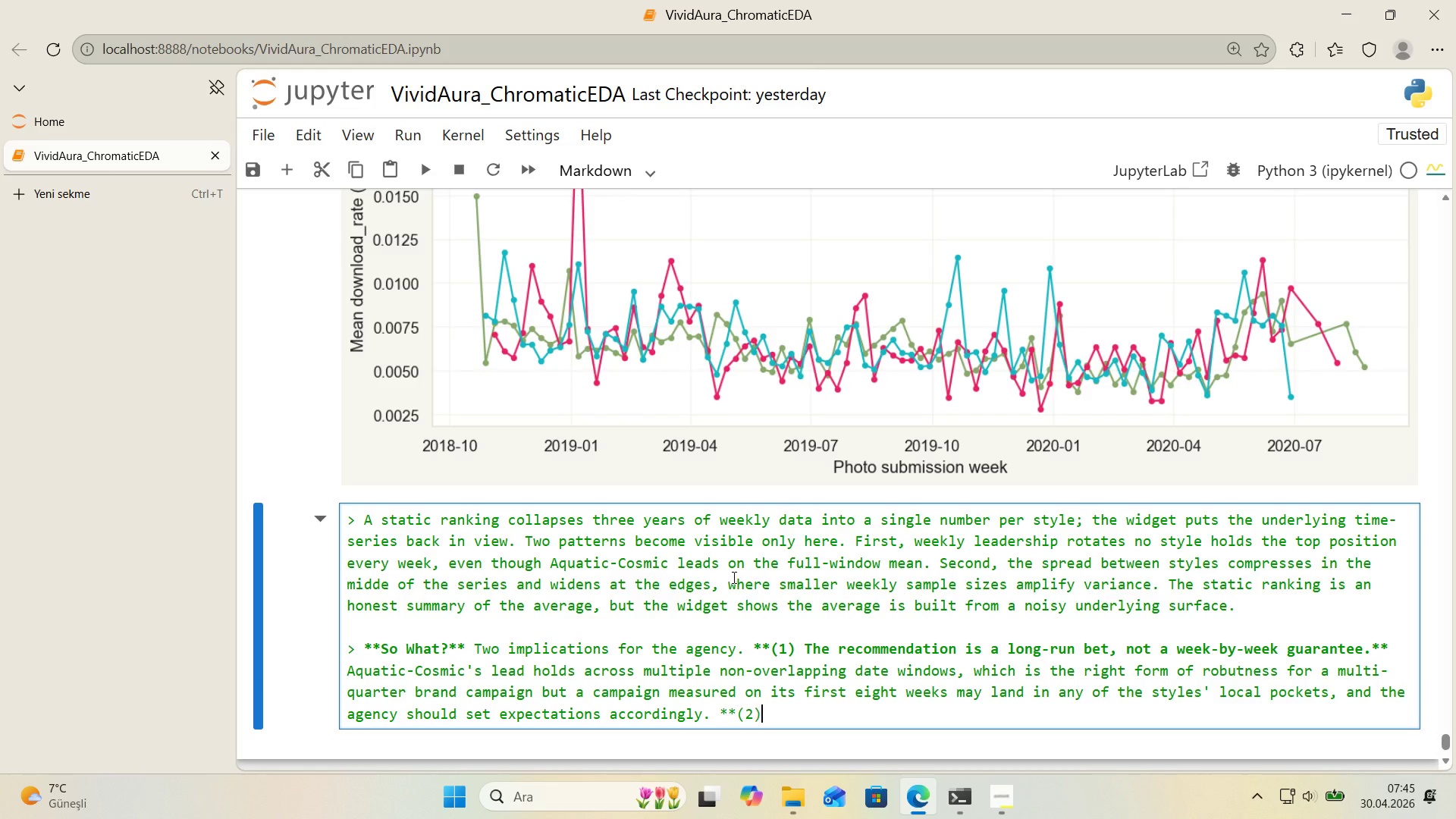 
key(ArrowRight)
 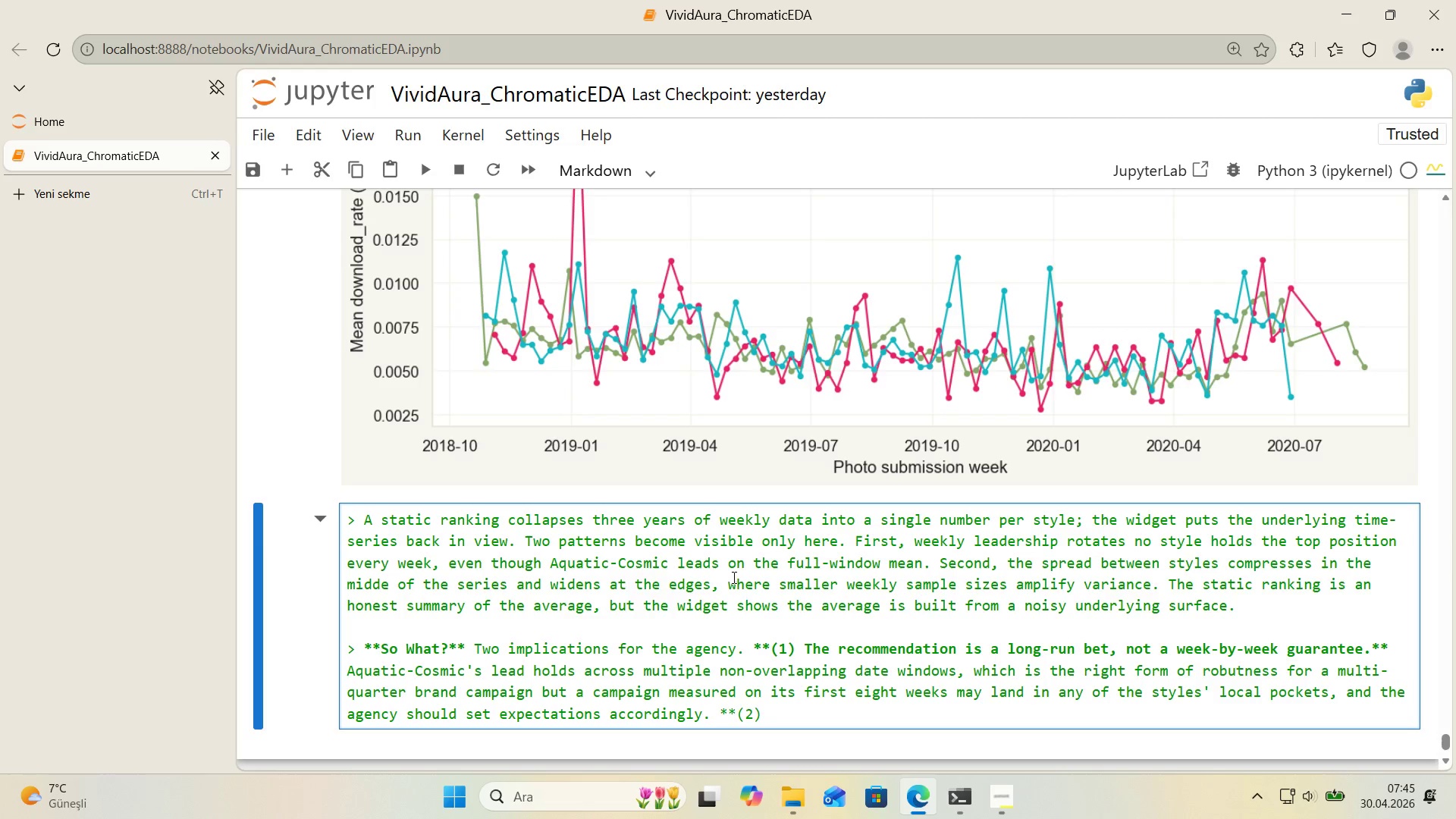 
type( The w'dget 's 'ts)
 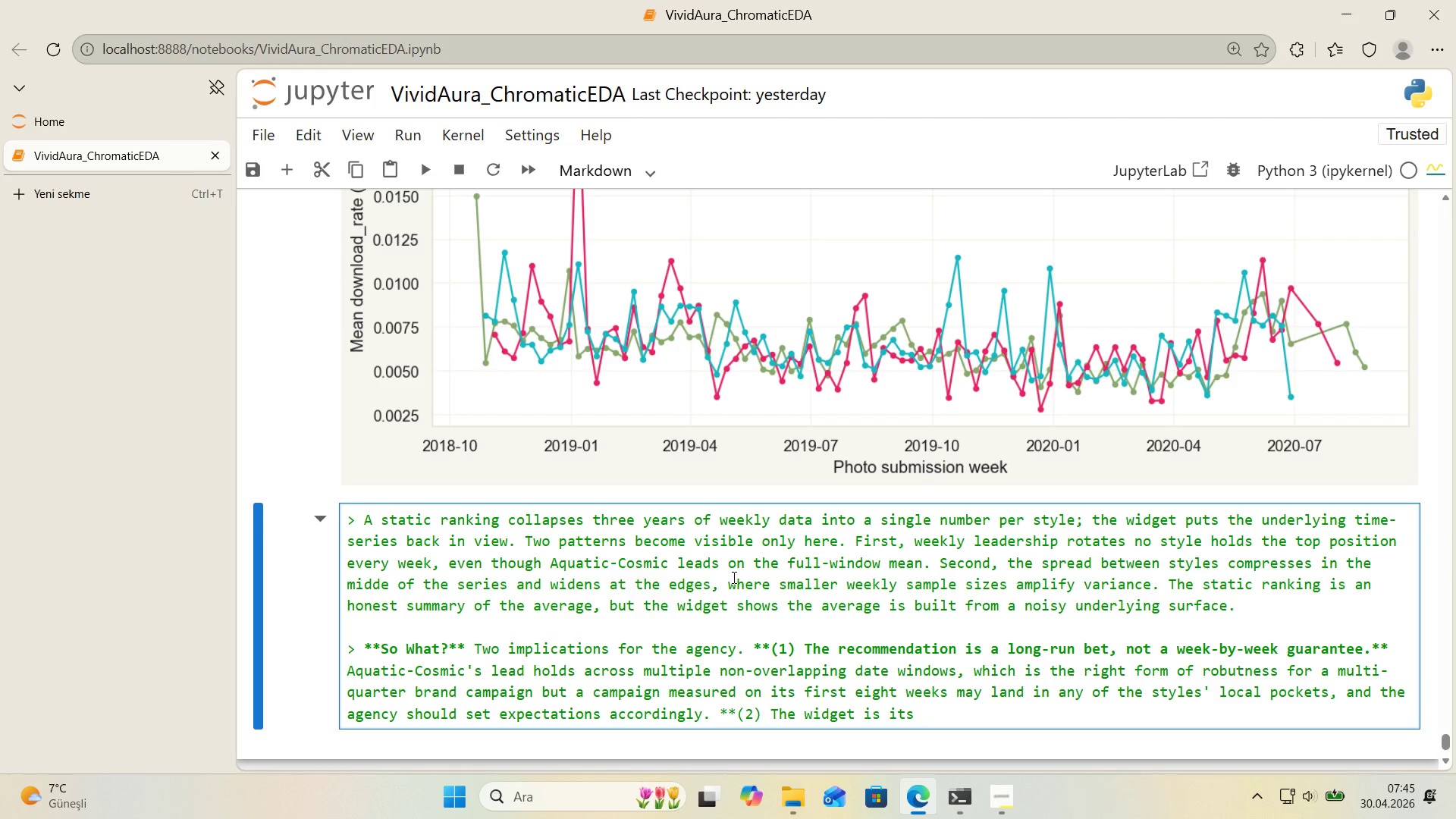 
wait(22.77)
 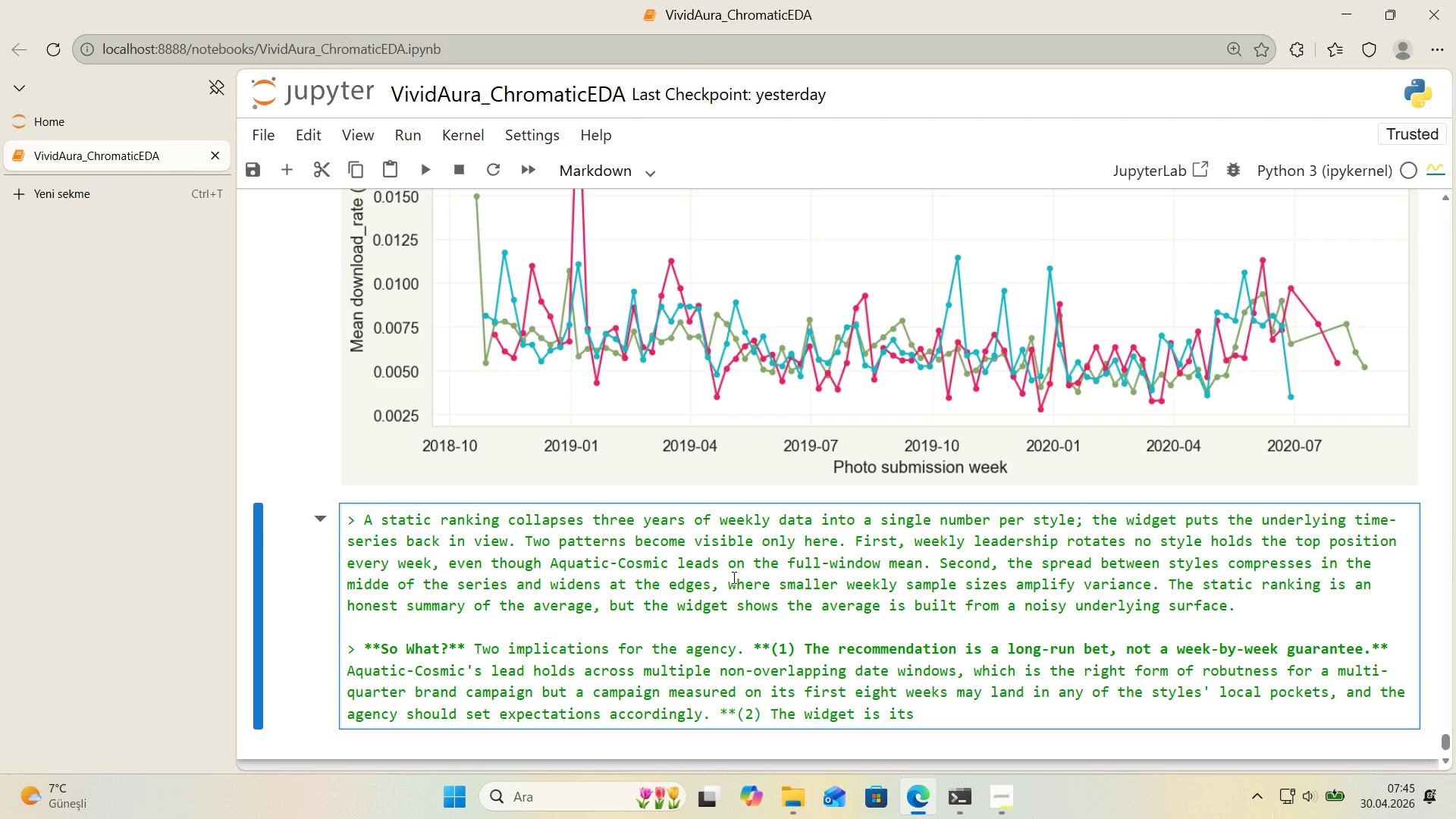 
key(Backspace)
type(self a del'verable for the product'on phase.**)
 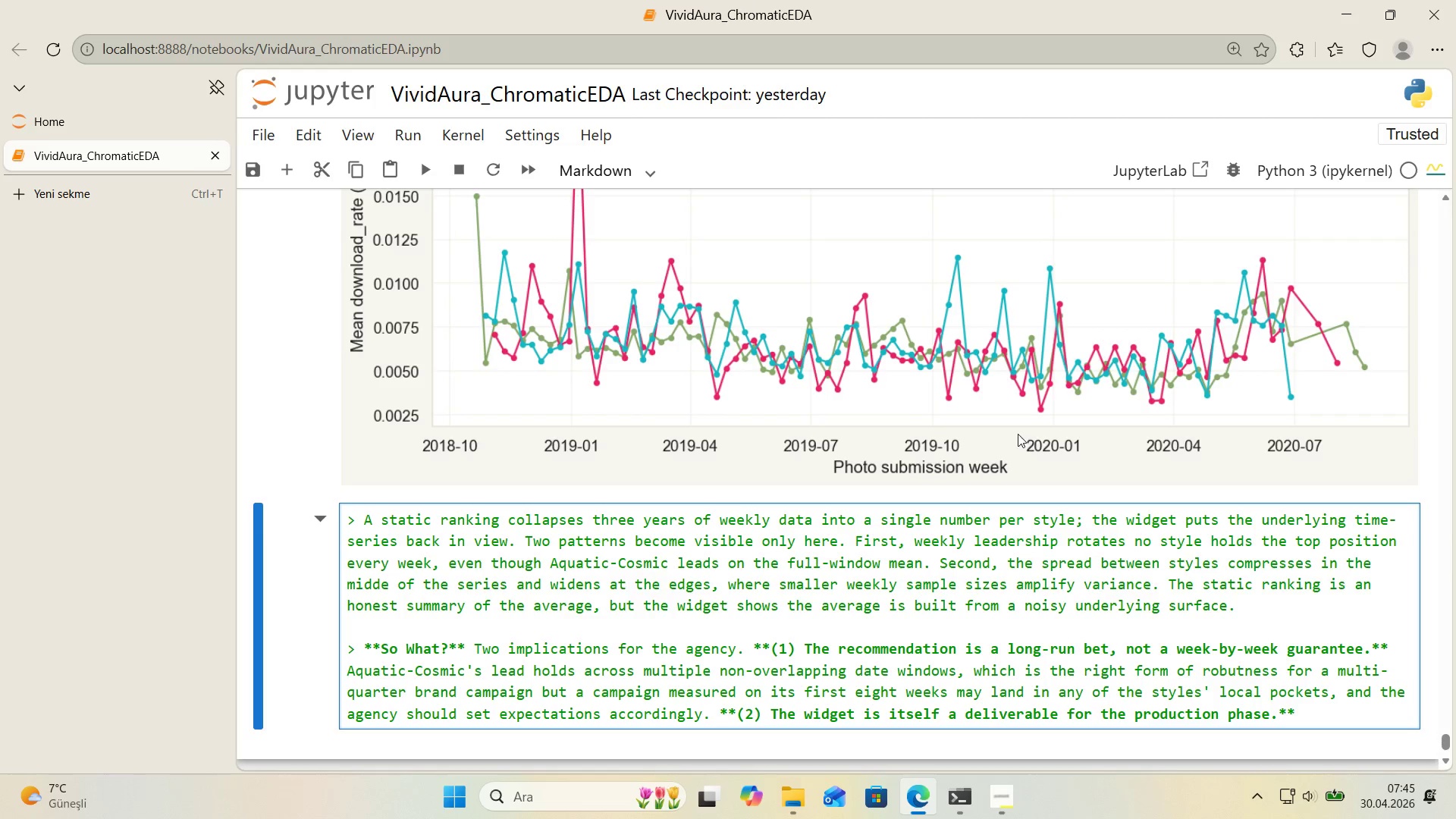 
scroll: coordinate [1027, 456], scroll_direction: down, amount: 2.0
 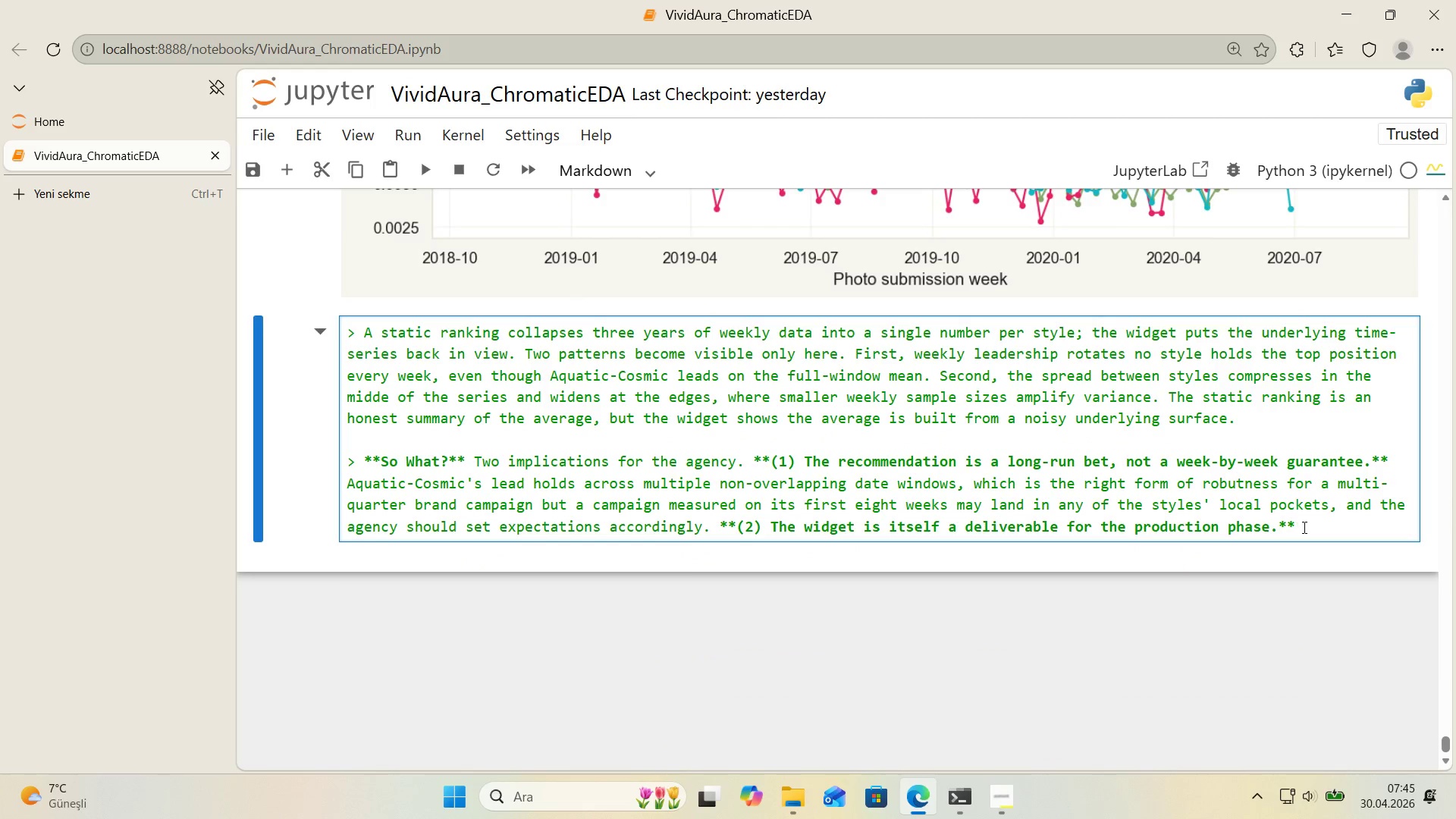 
left_click([1303, 527])
 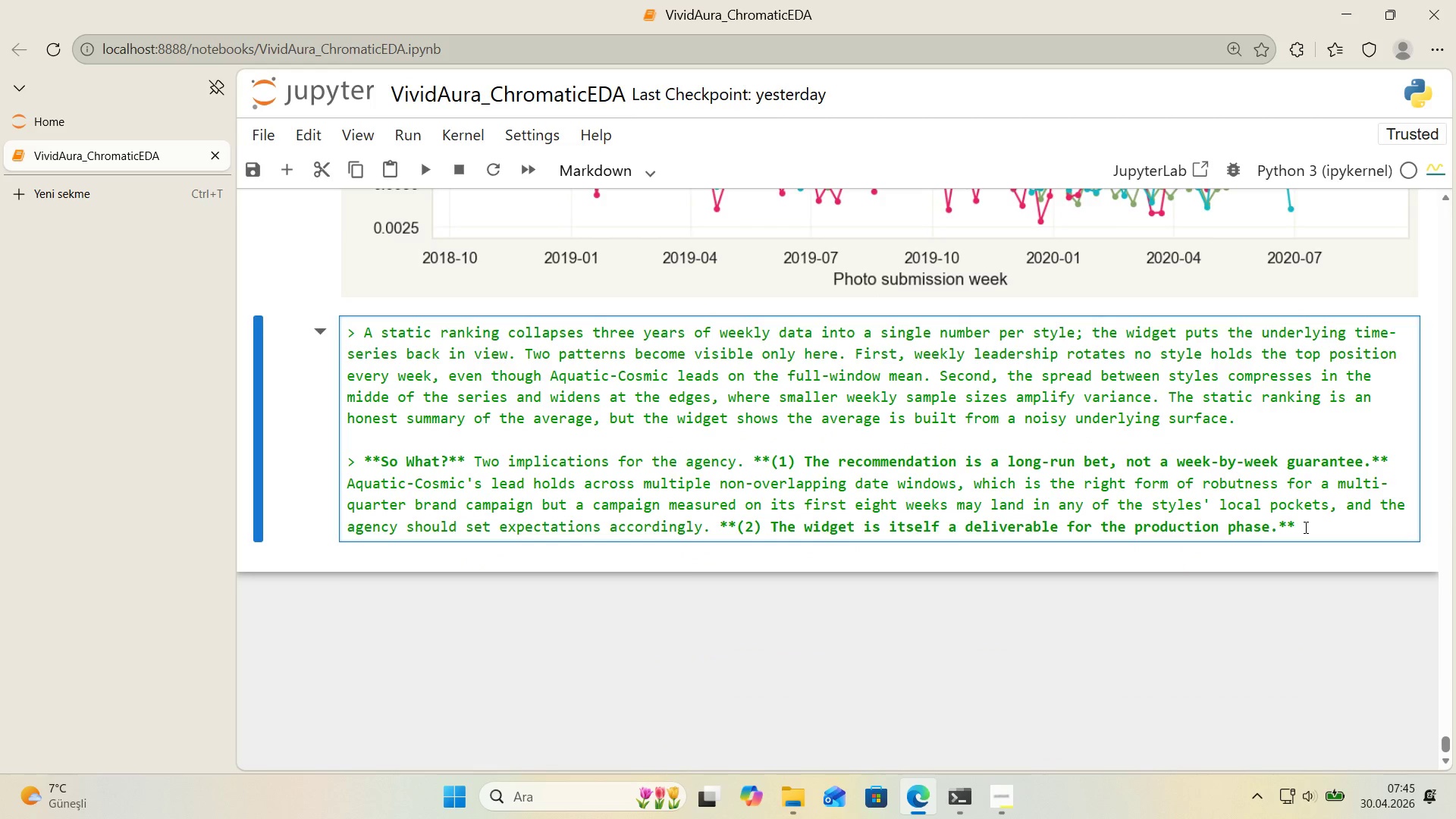 
type( Once the launch 's l've, the same explorer can be)
 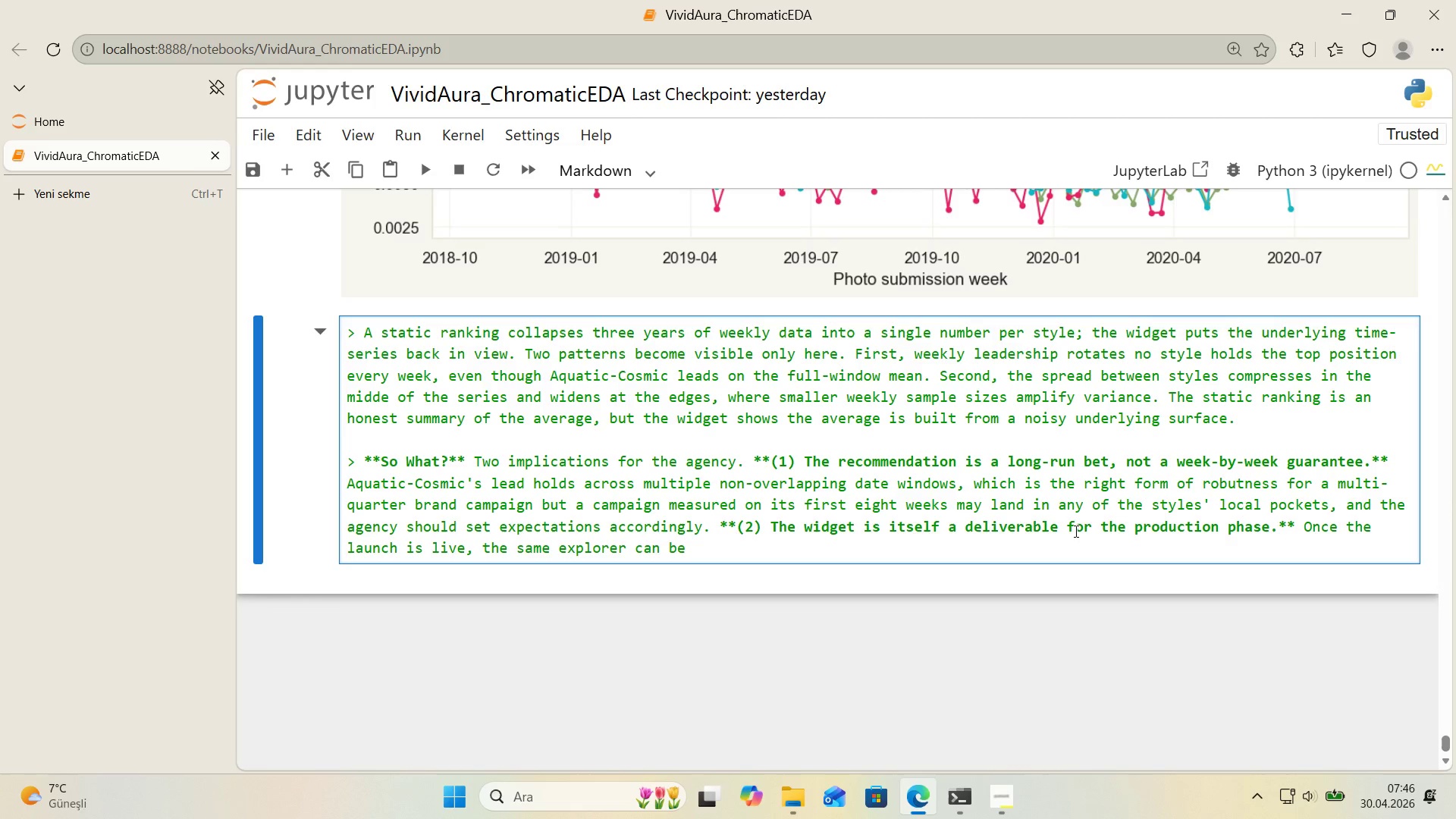 
wait(31.94)
 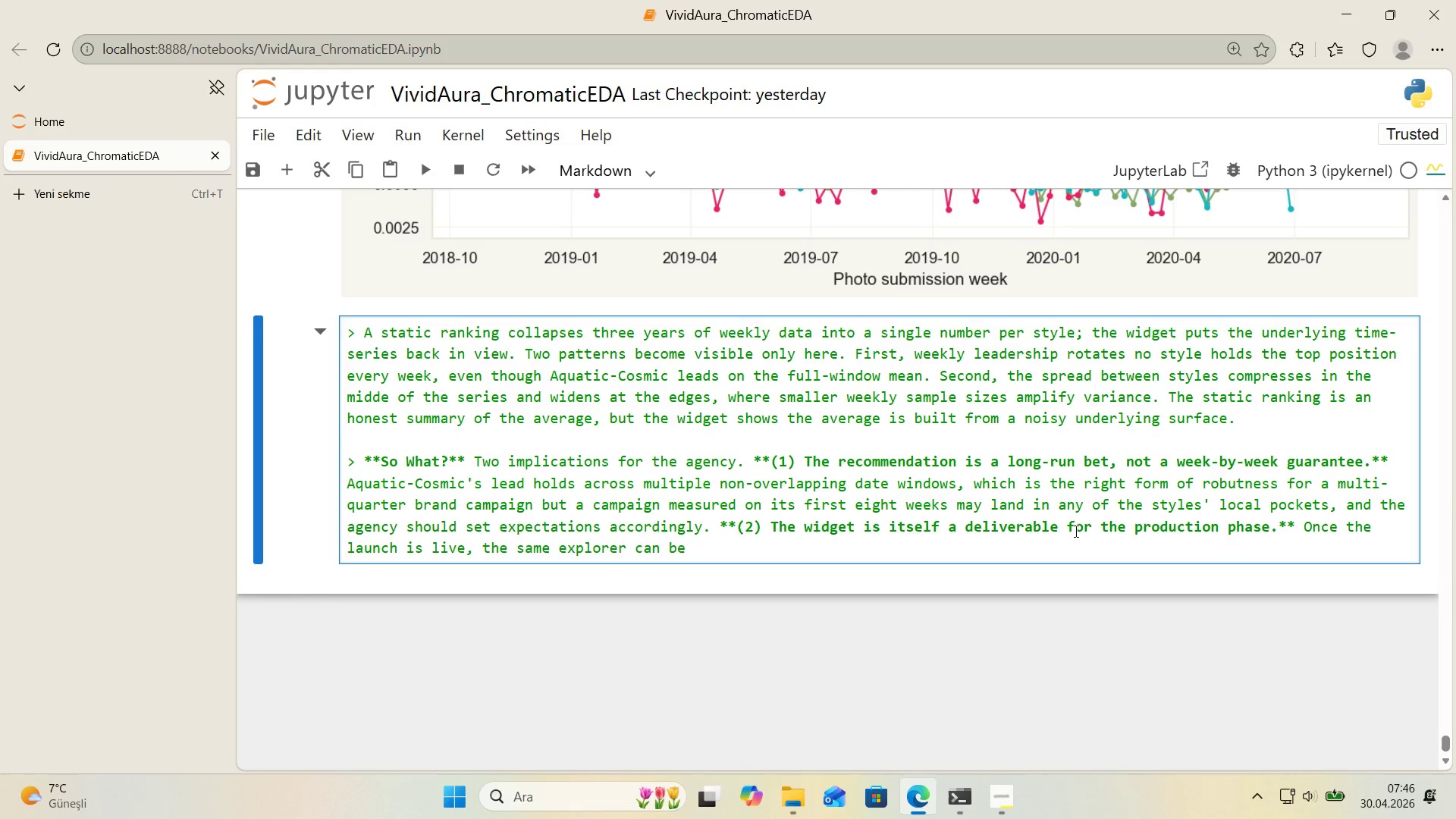 
left_click_drag(start_coordinate=[701, 548], to_coordinate=[714, 525])
 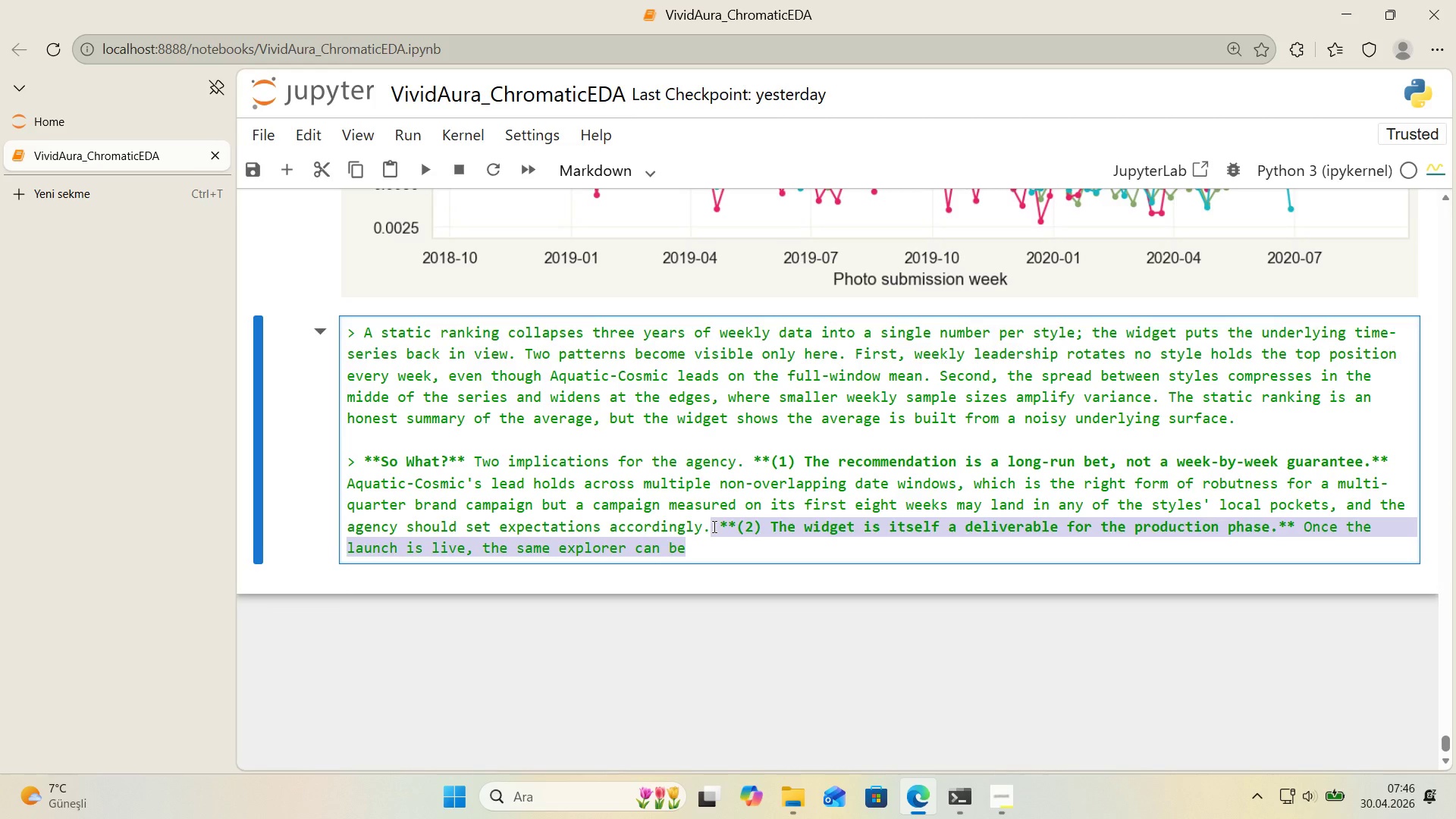 
key(Backspace)
 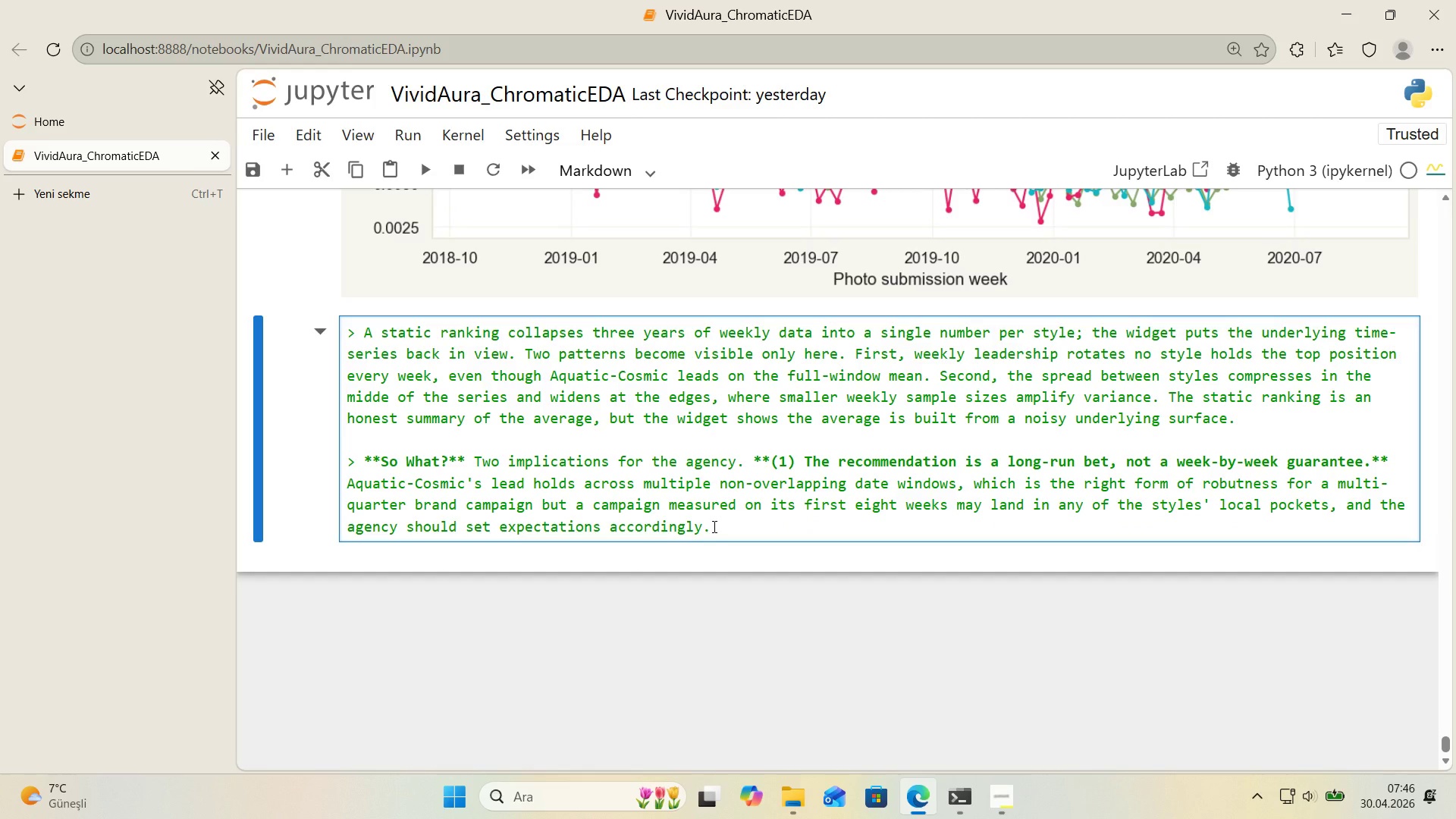 
key(Shift+Enter)
 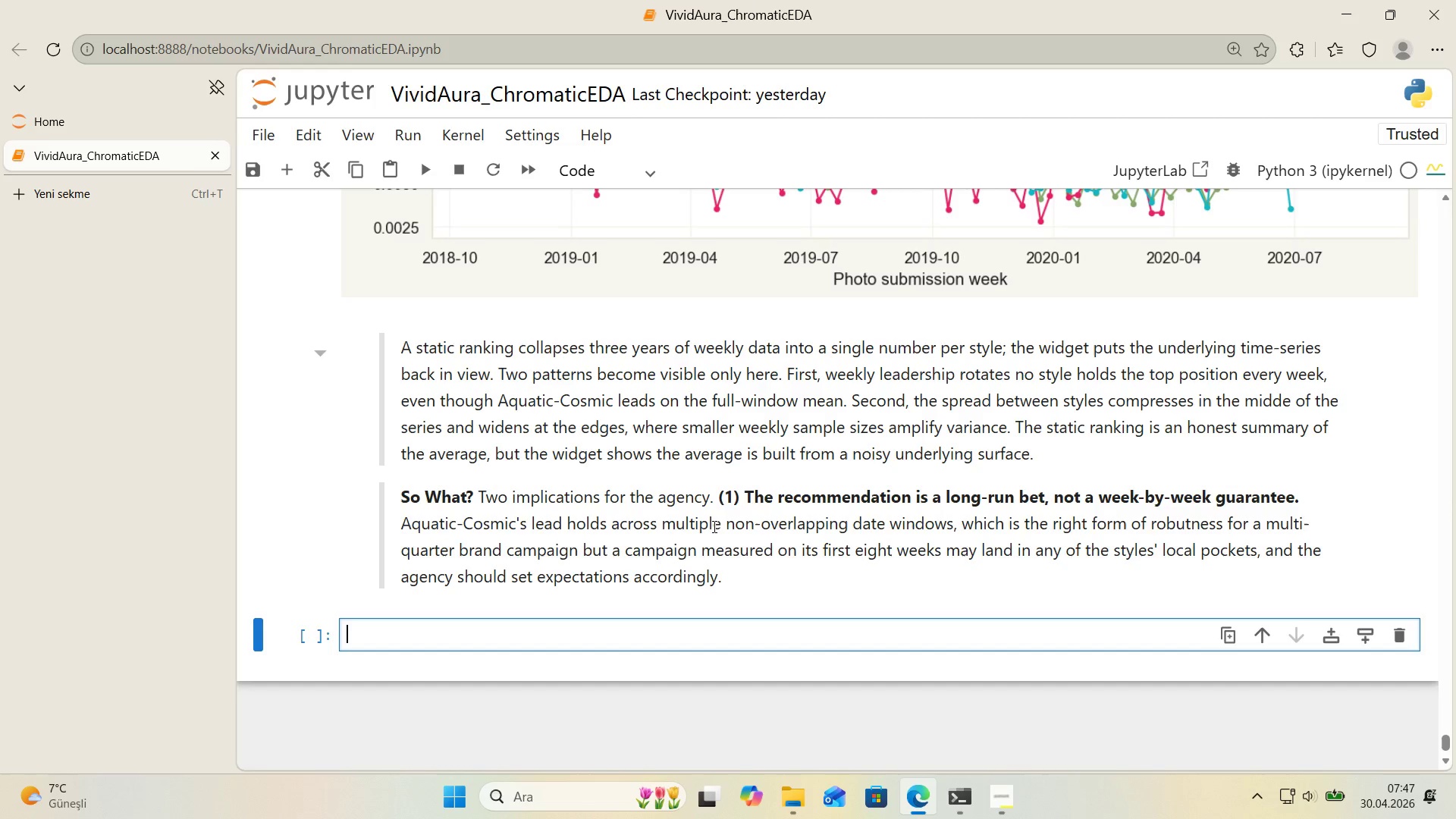 
wait(42.42)
 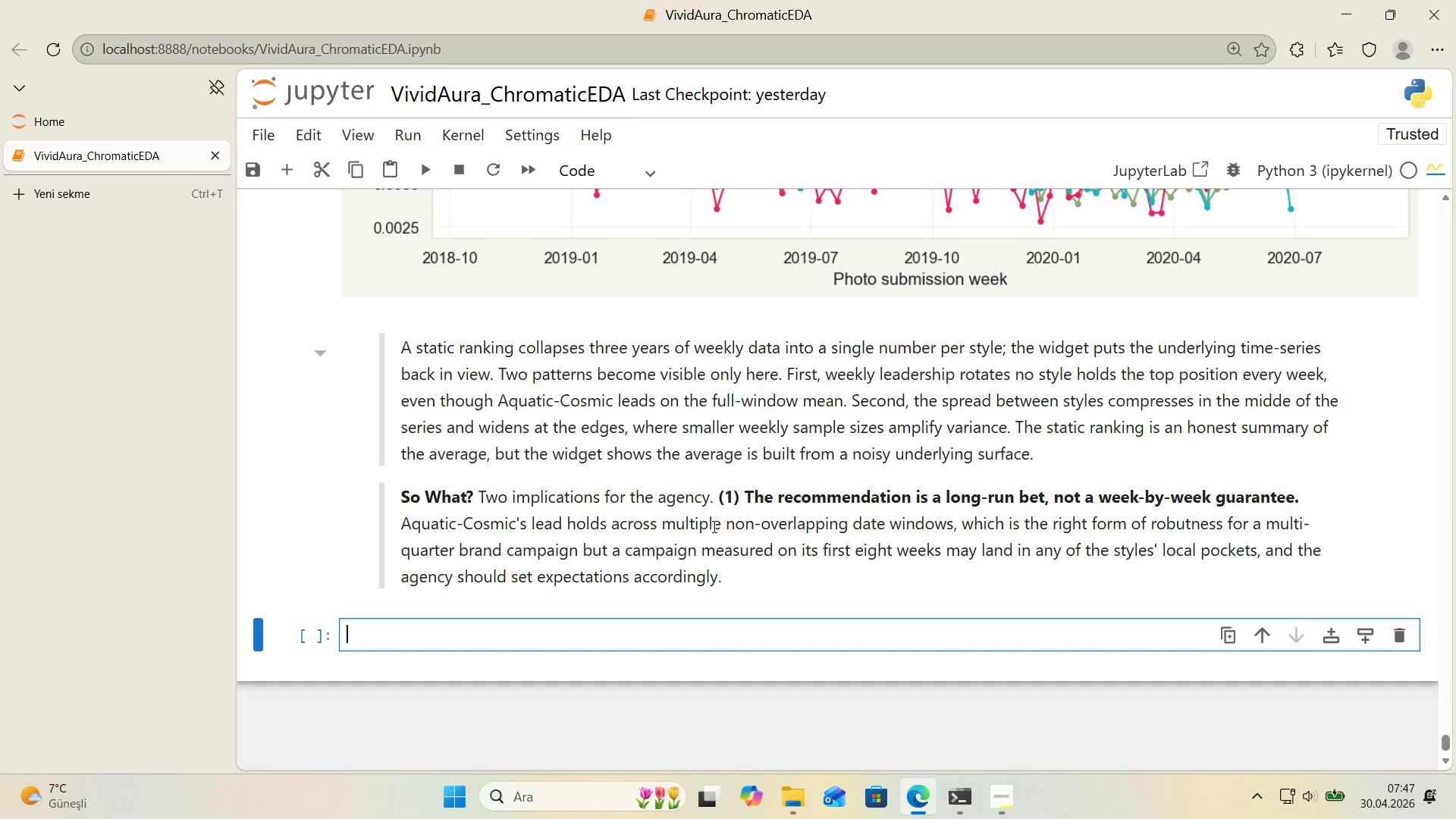 
double_click([492, 499])
 